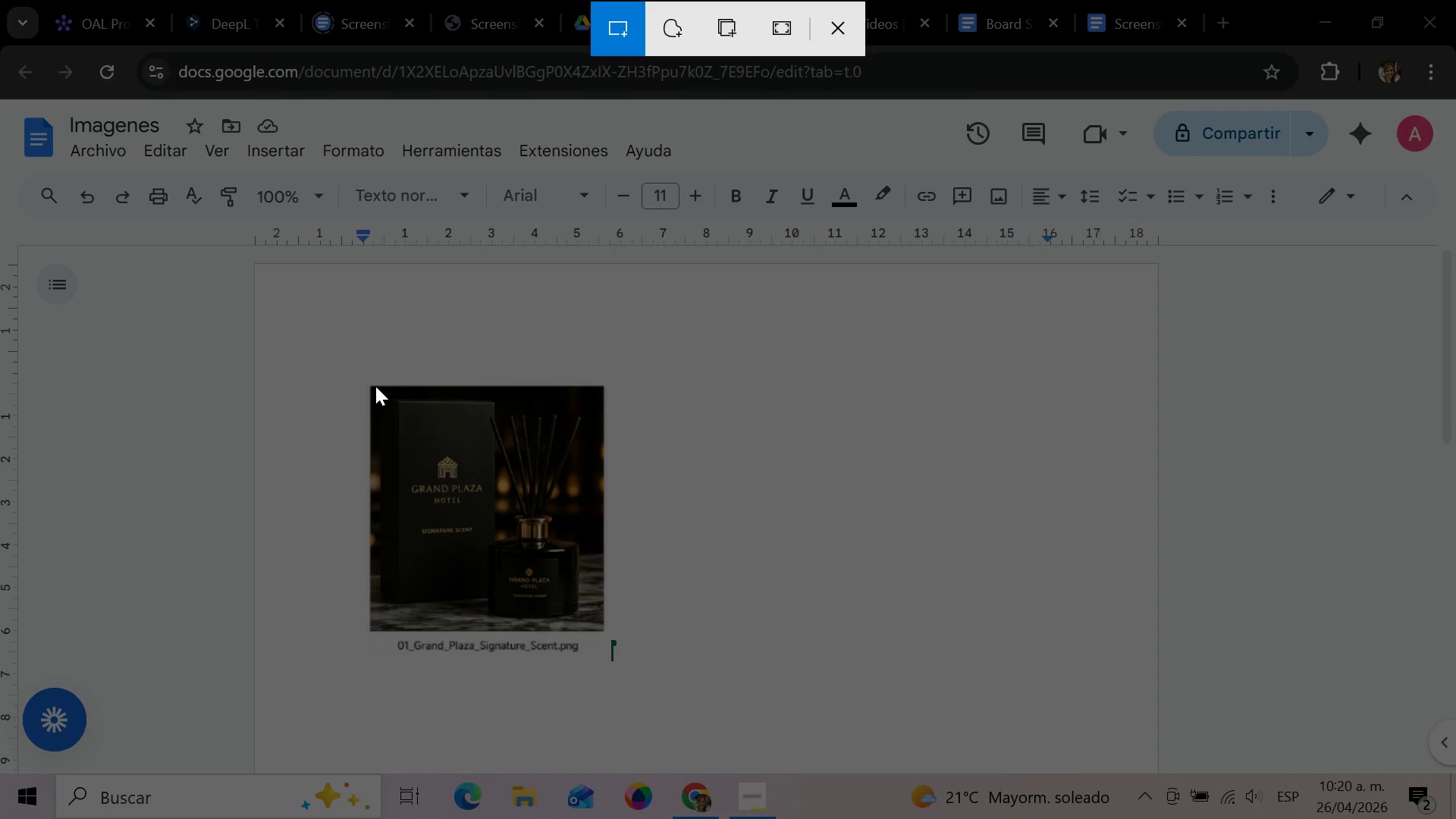 
left_click_drag(start_coordinate=[369, 384], to_coordinate=[605, 651])
 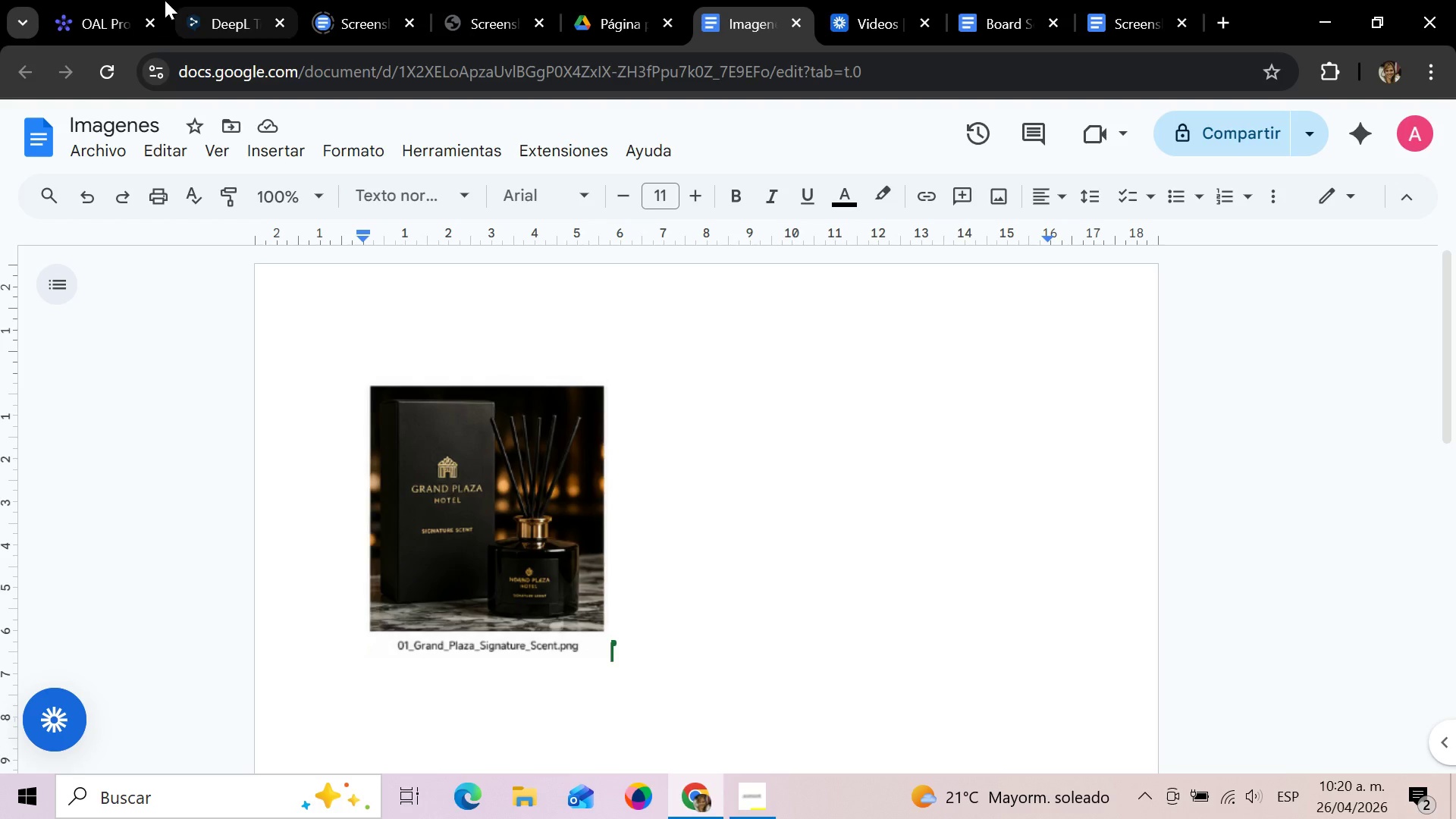 
left_click([129, 0])
 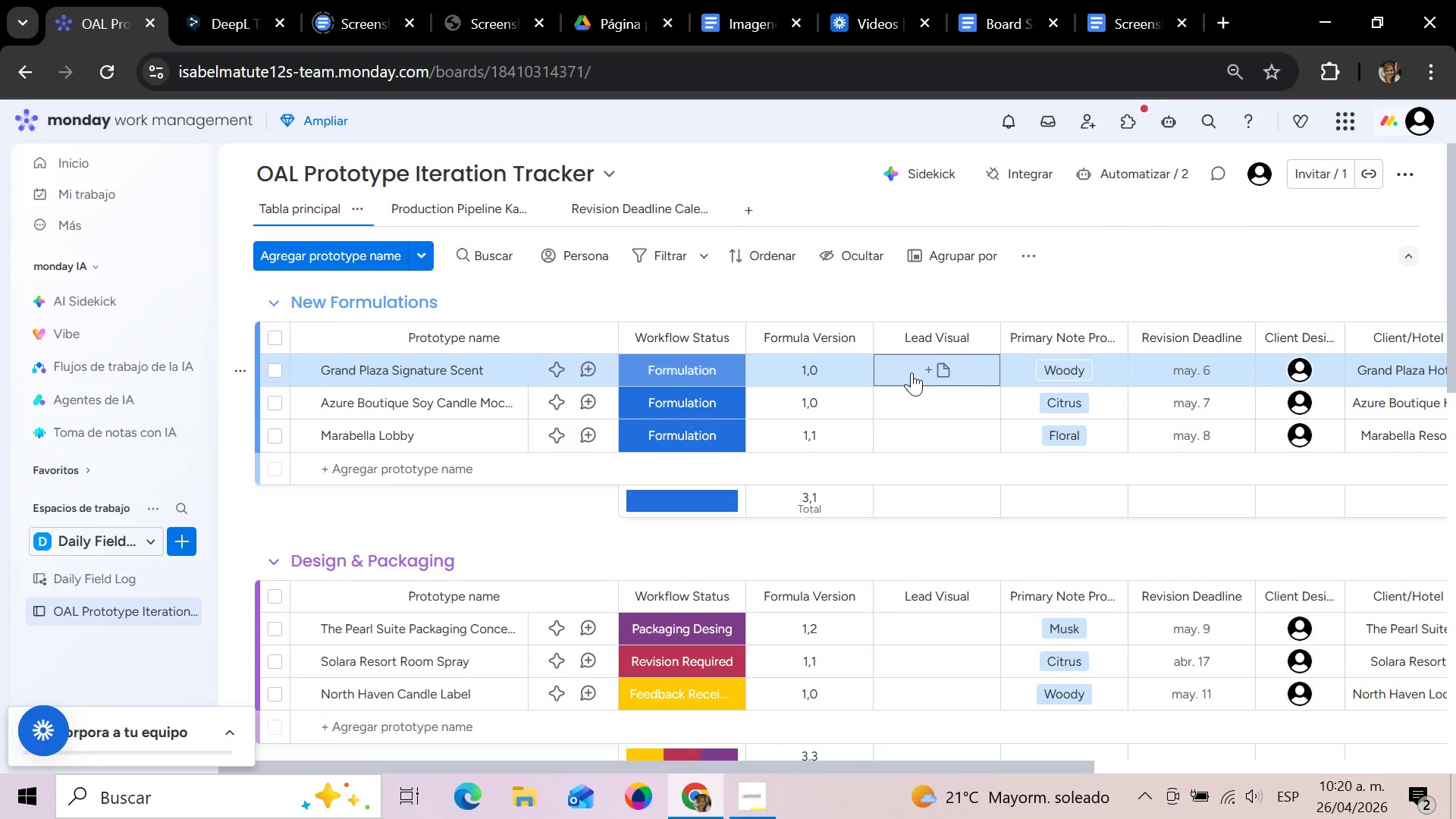 
key(Control+V)
 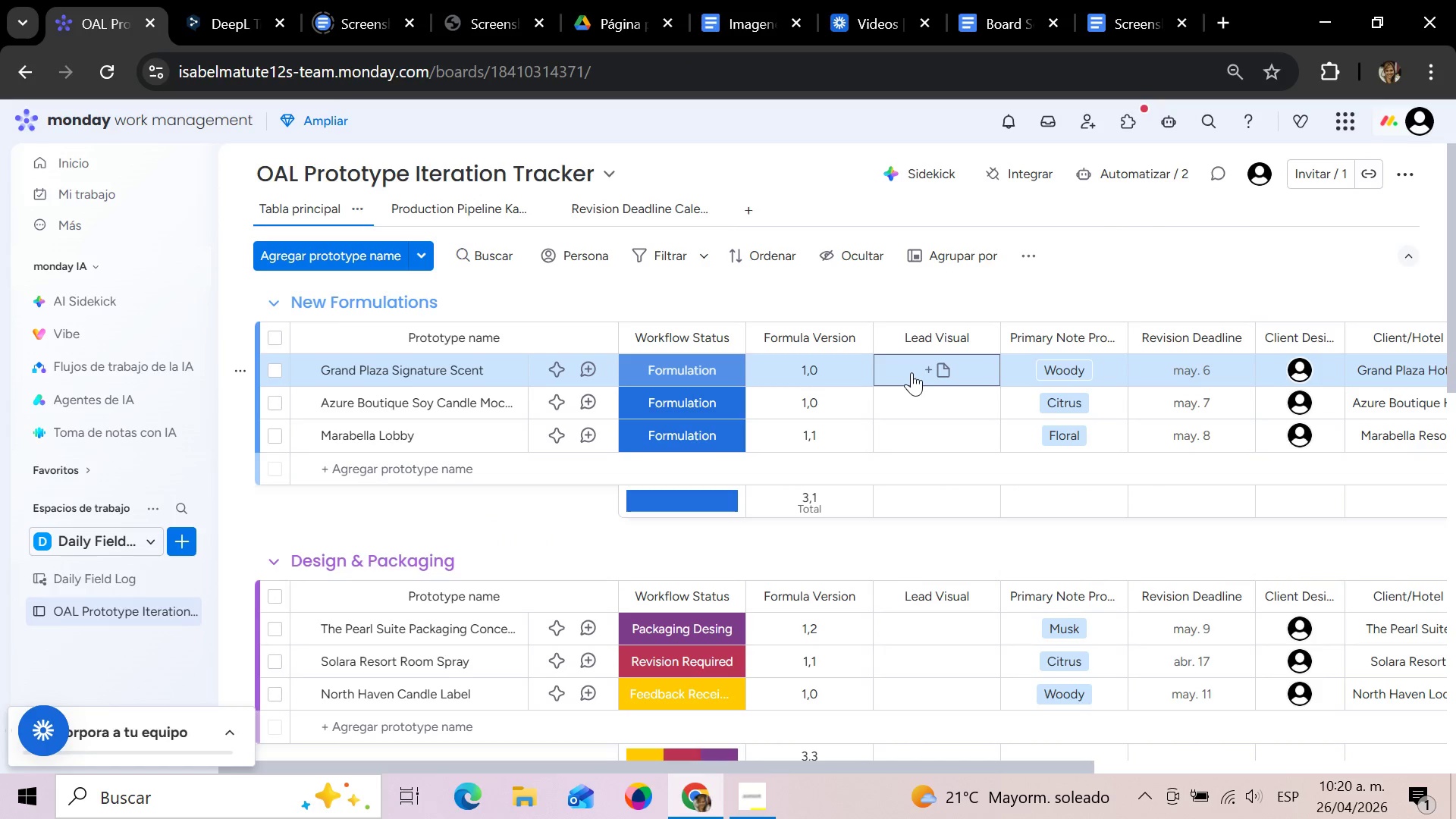 
left_click([912, 372])
 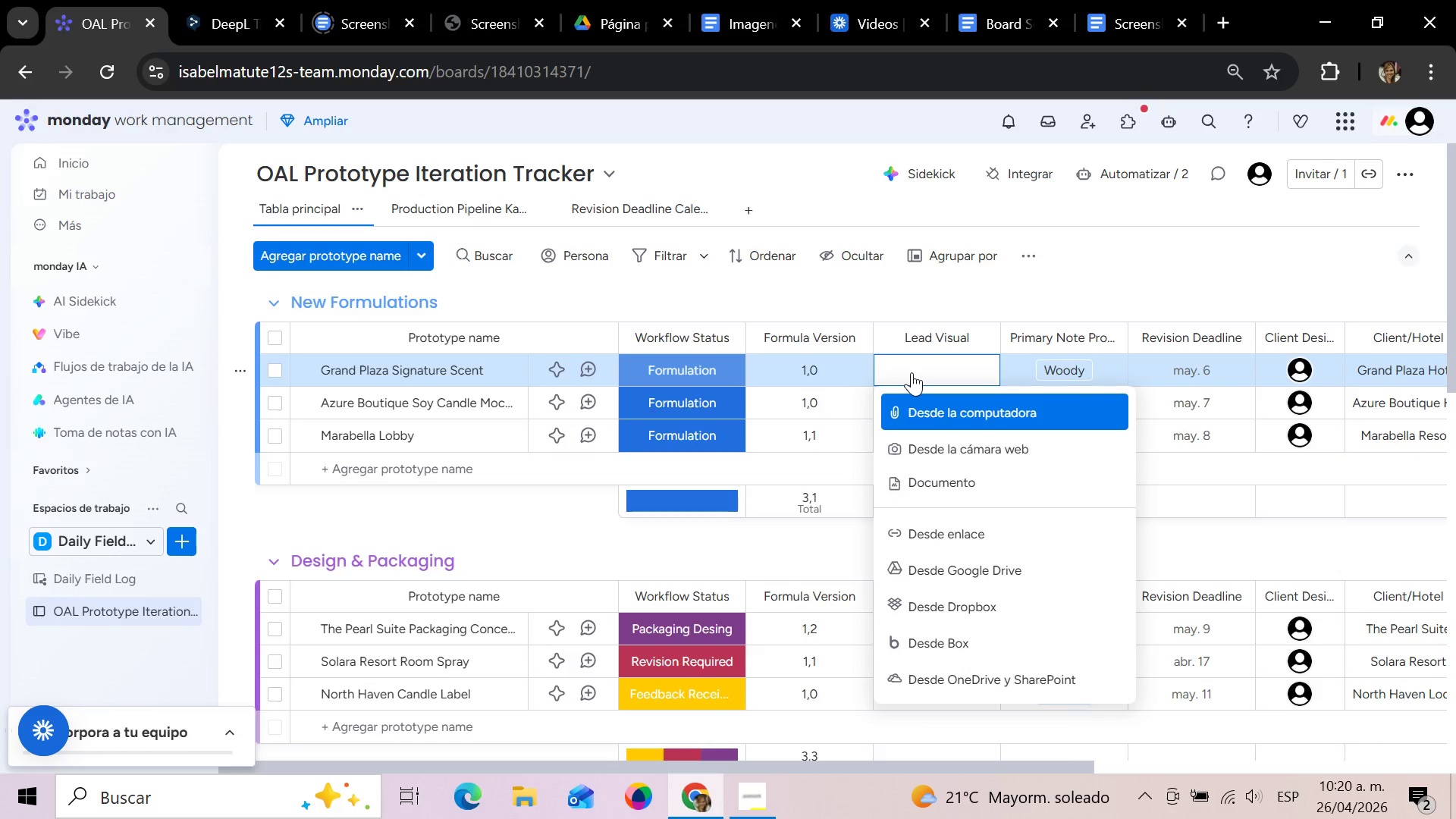 
key(Control+V)
 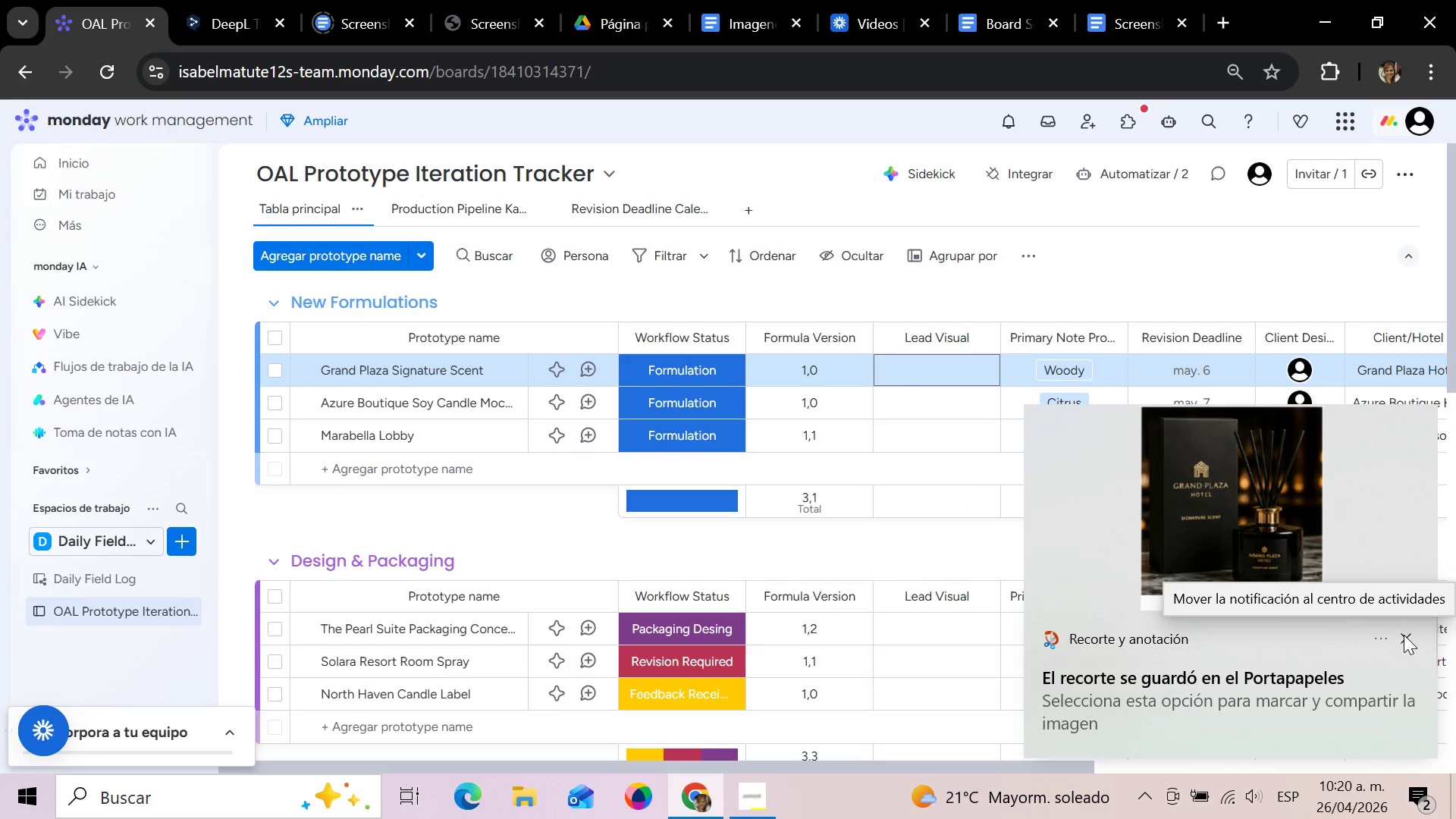 
wait(5.47)
 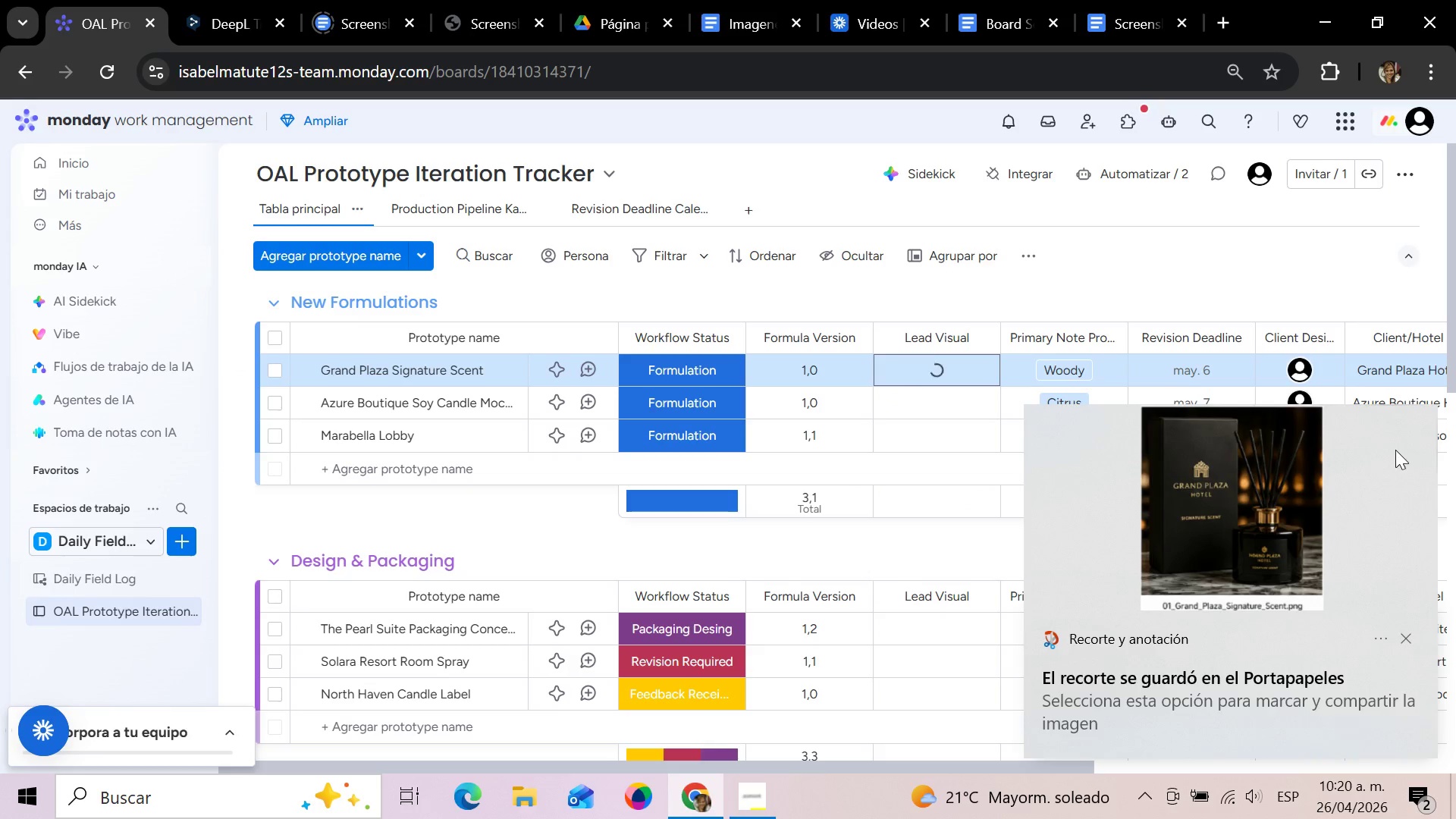 
left_click([1404, 635])
 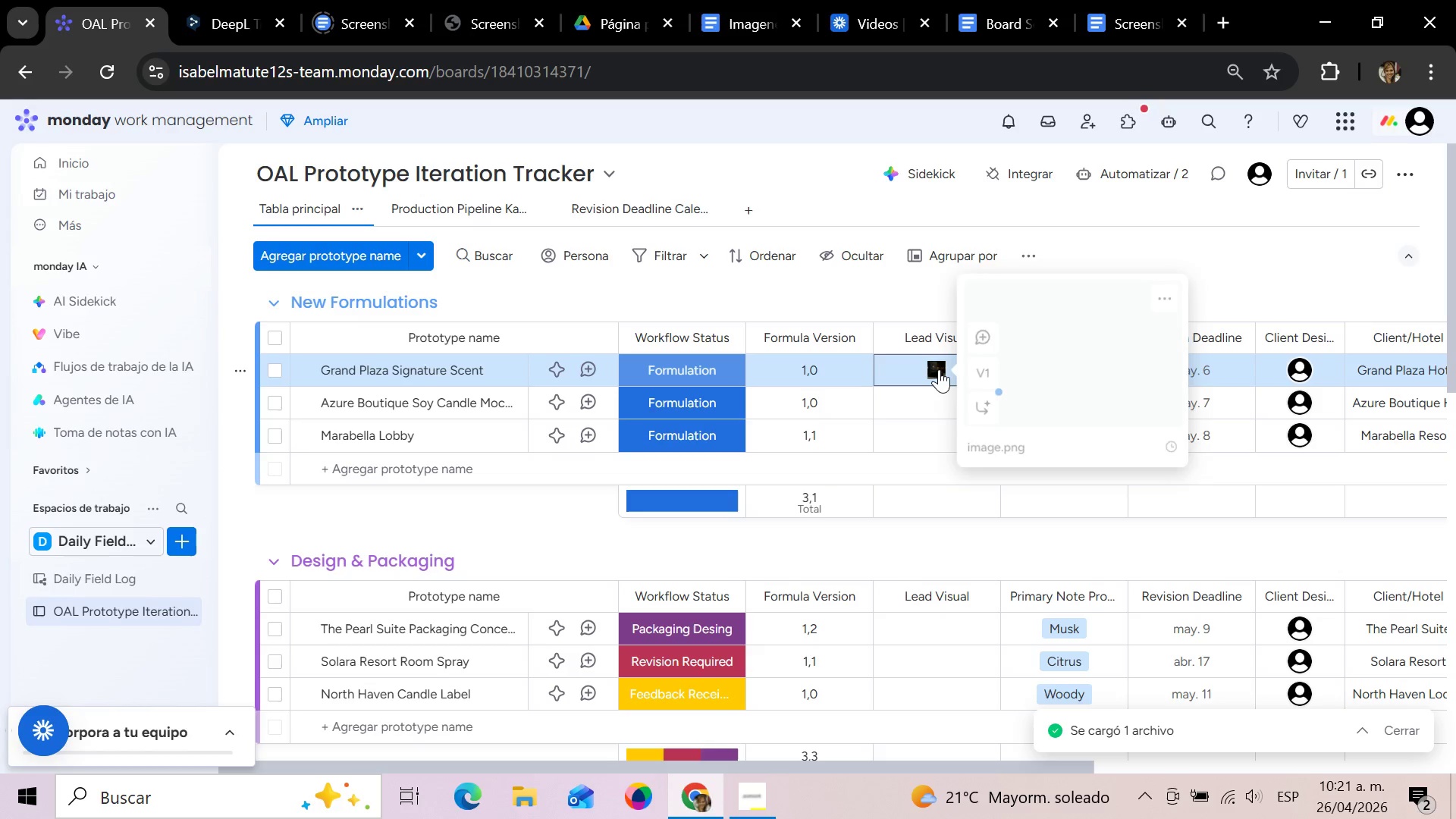 
left_click([939, 369])
 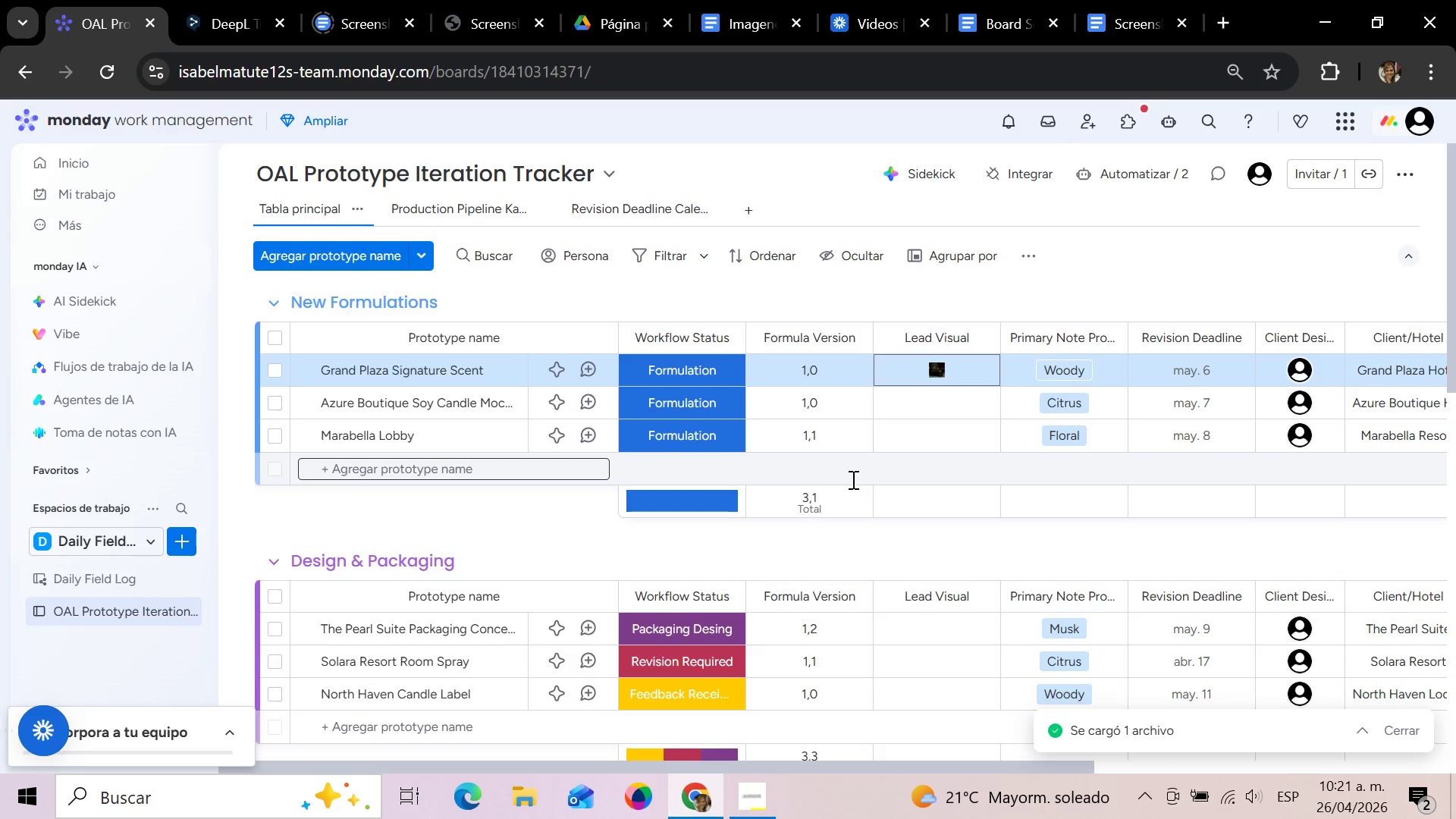 
wait(35.49)
 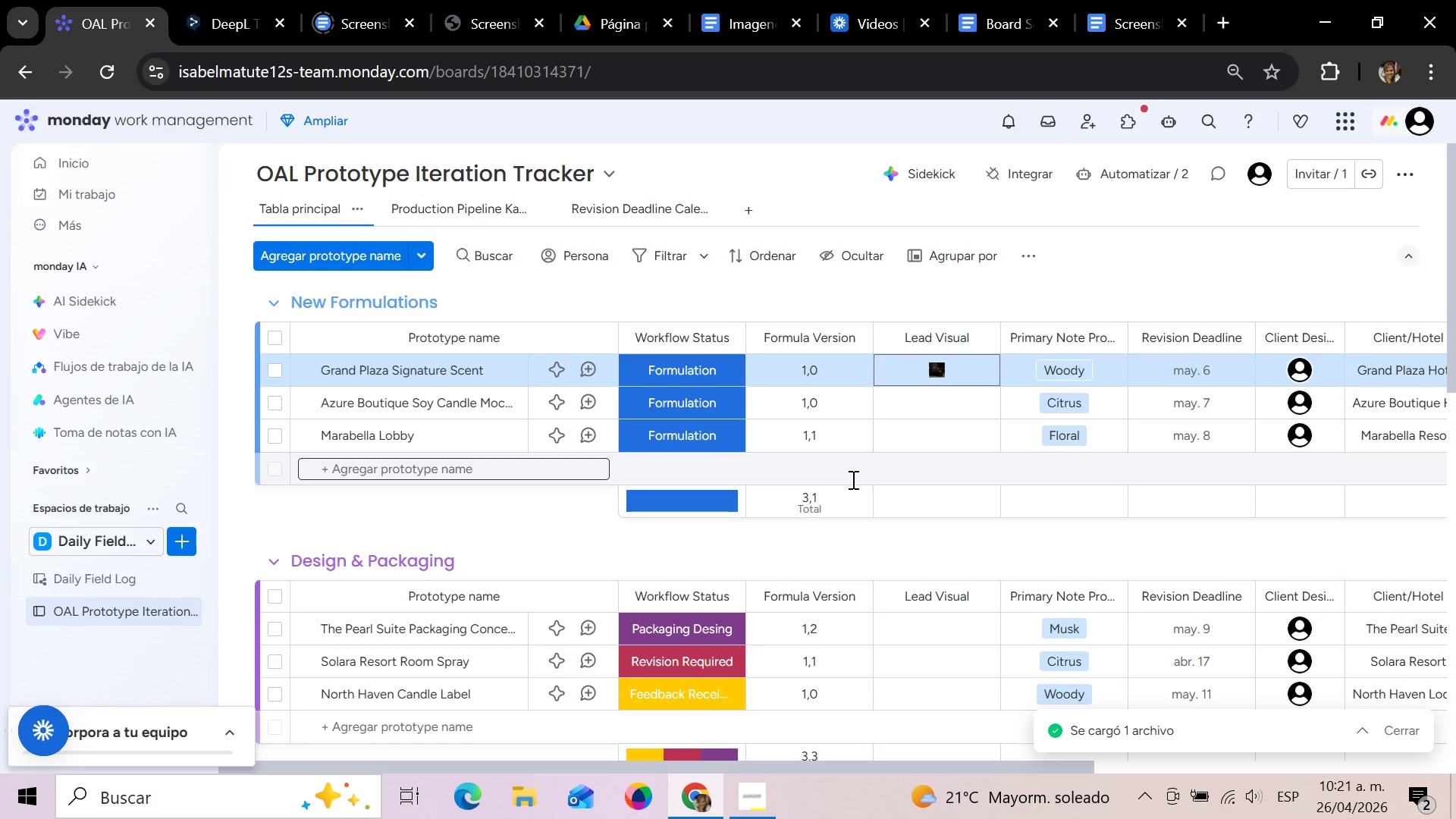 
left_click([773, 0])
 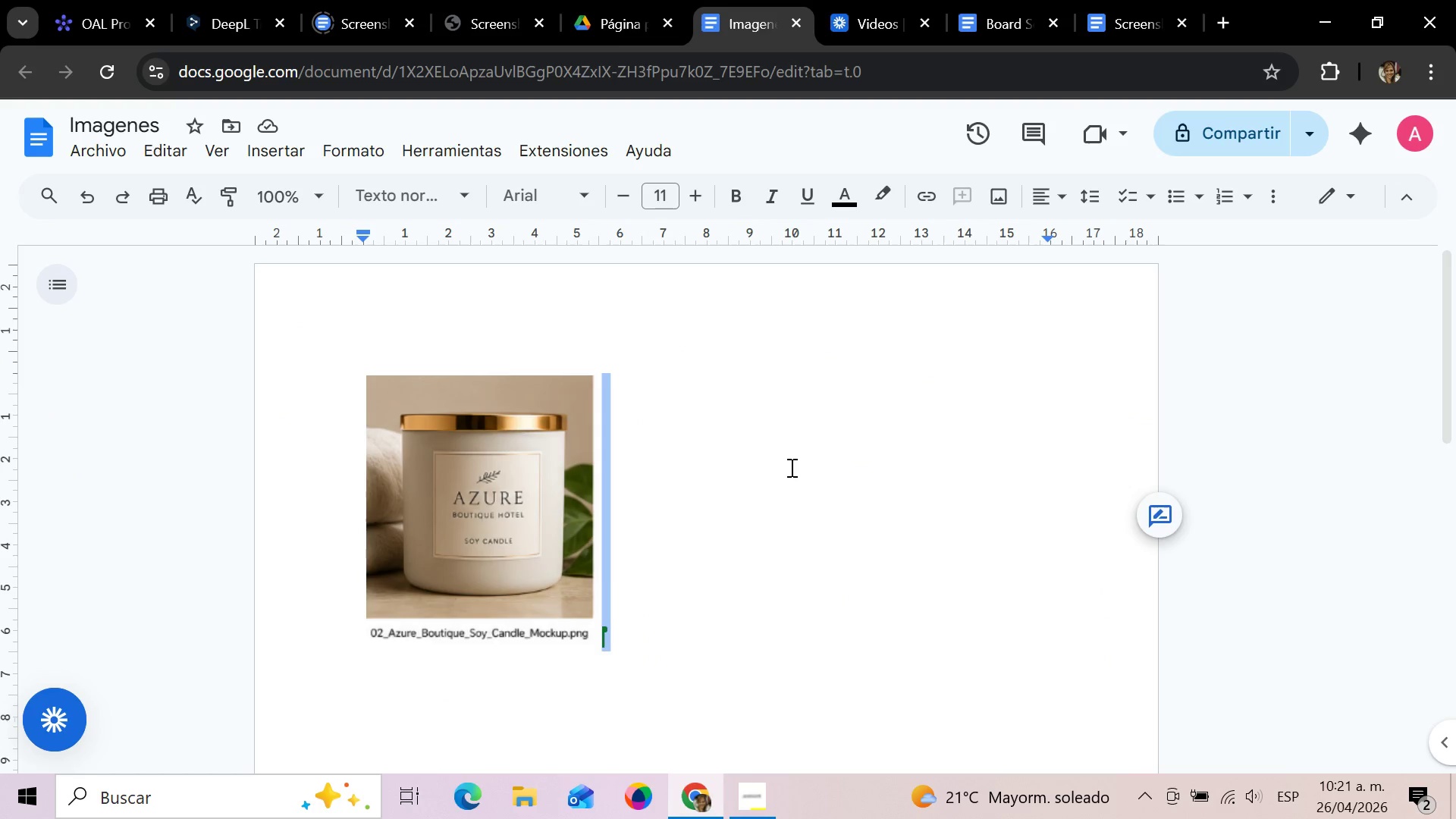 
left_click([790, 467])
 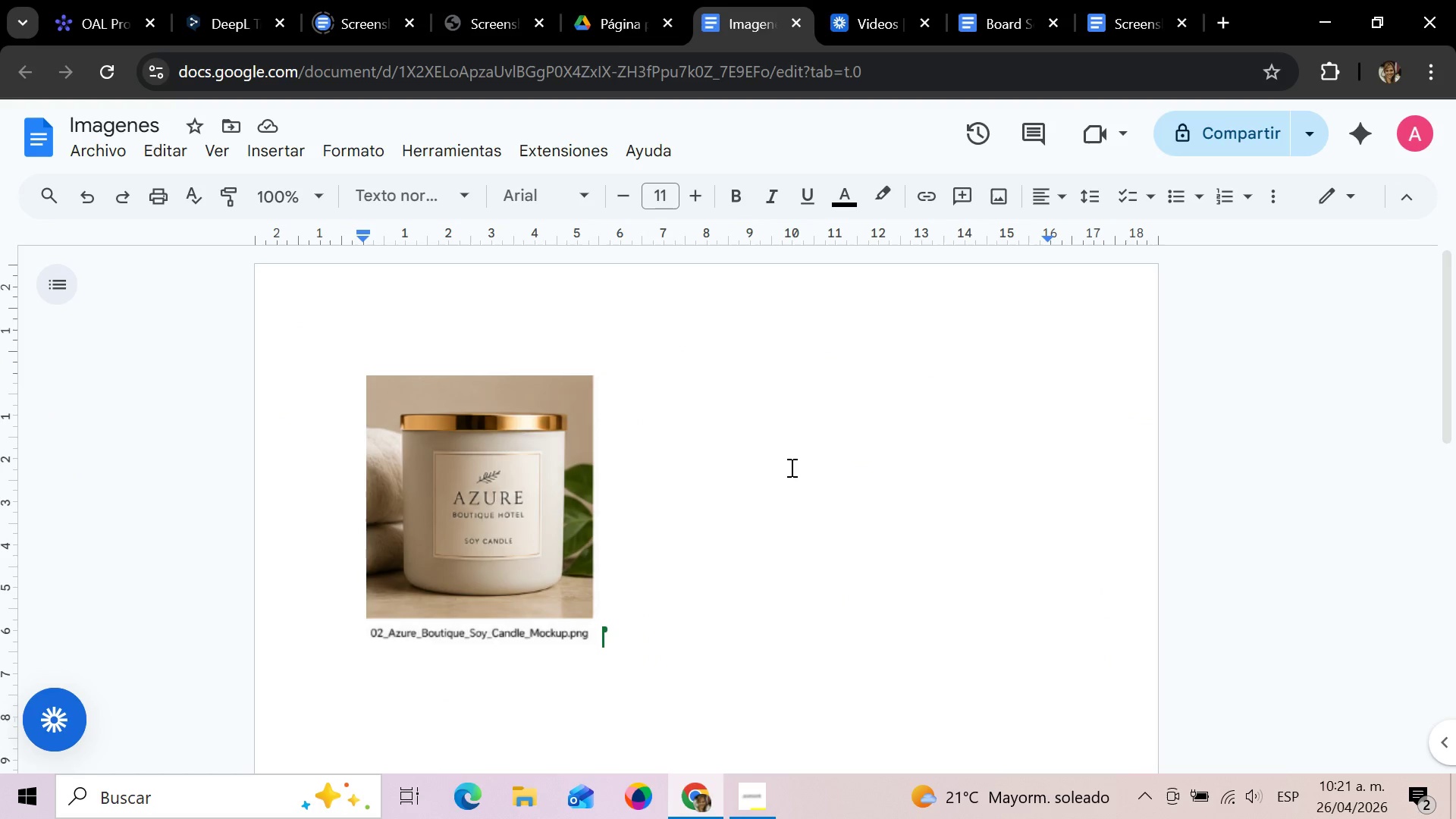 
key(Meta+Shift+S)
 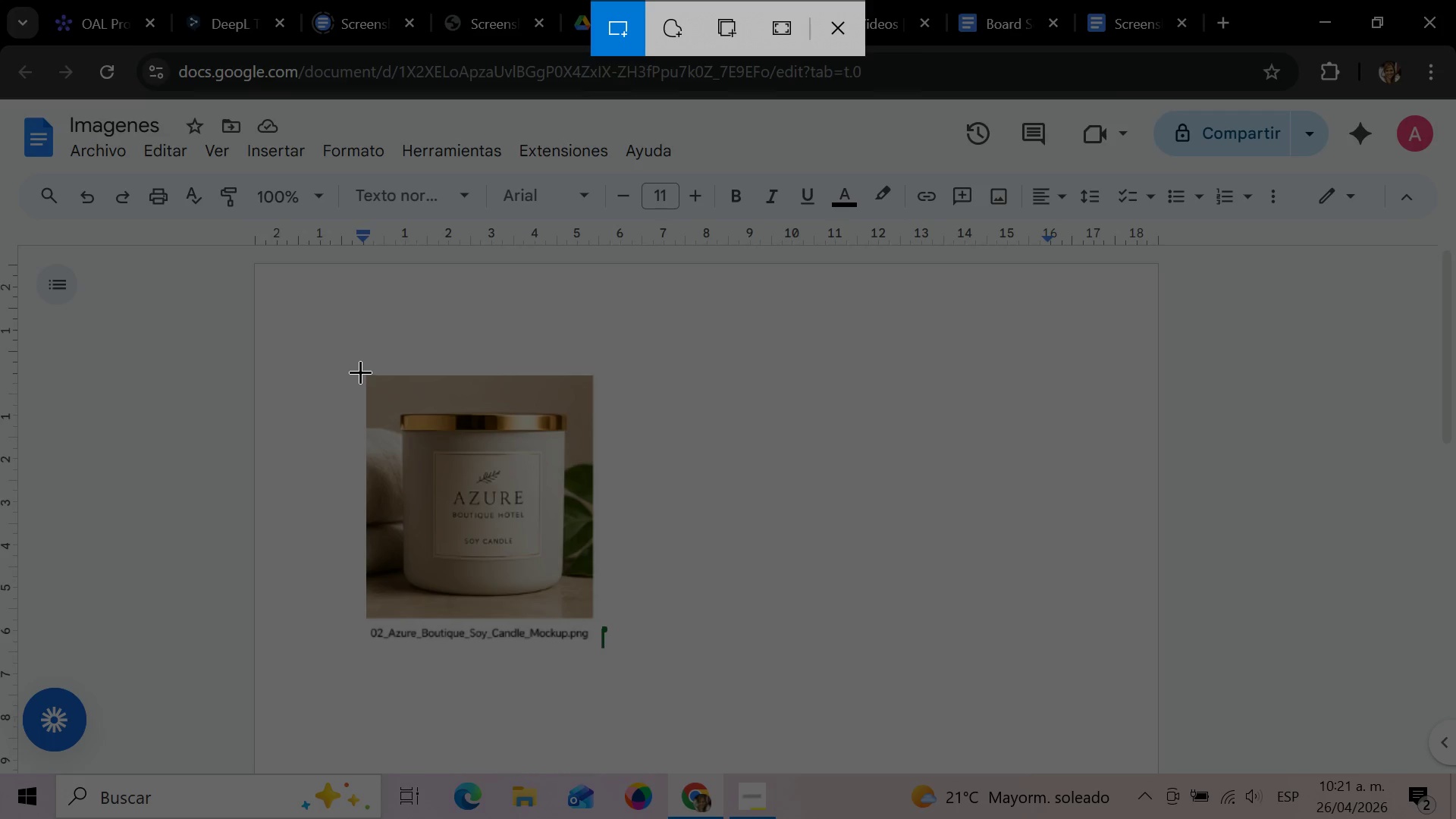 
left_click_drag(start_coordinate=[362, 372], to_coordinate=[595, 641])
 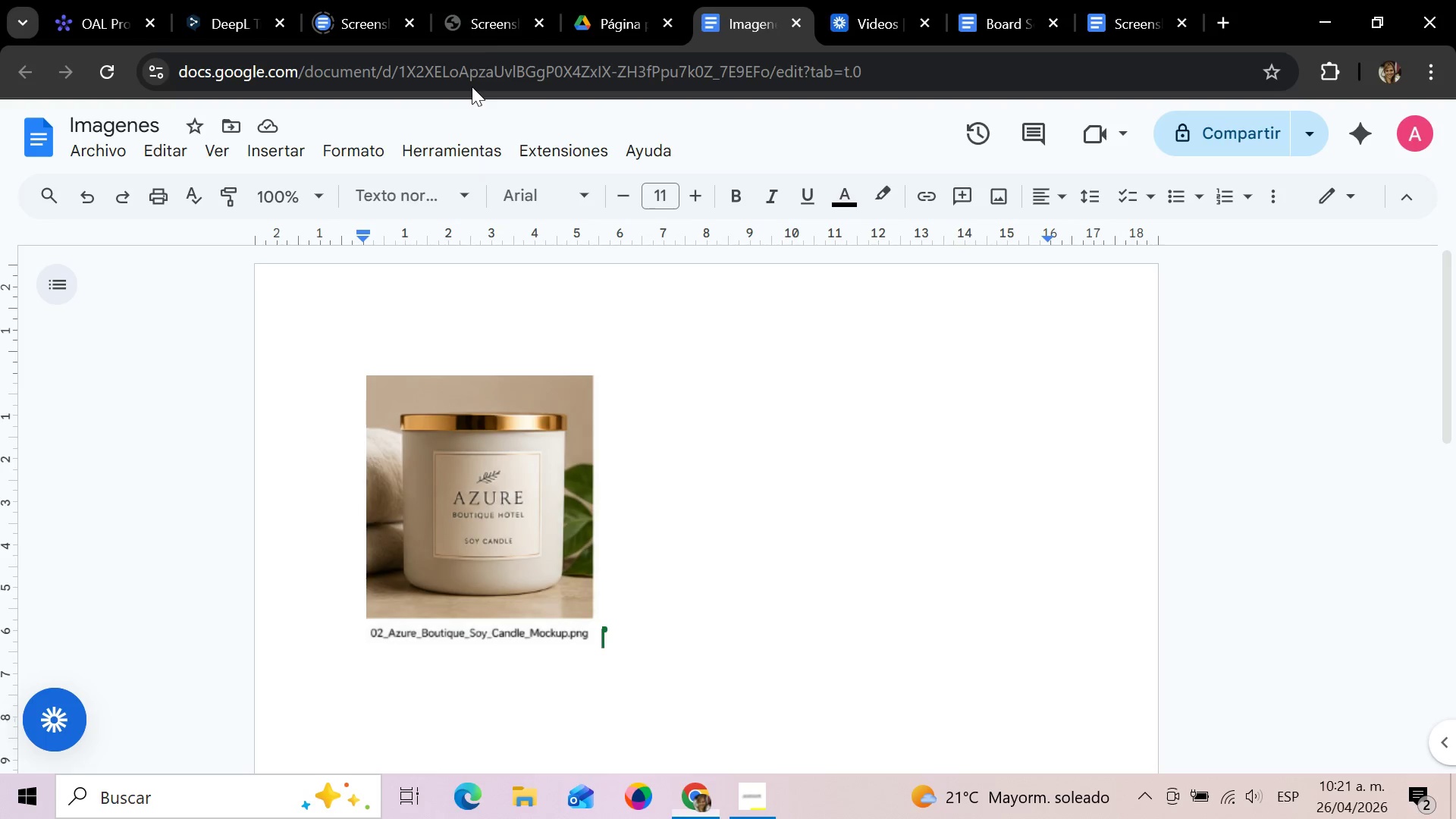 
mouse_move([480, 0])
 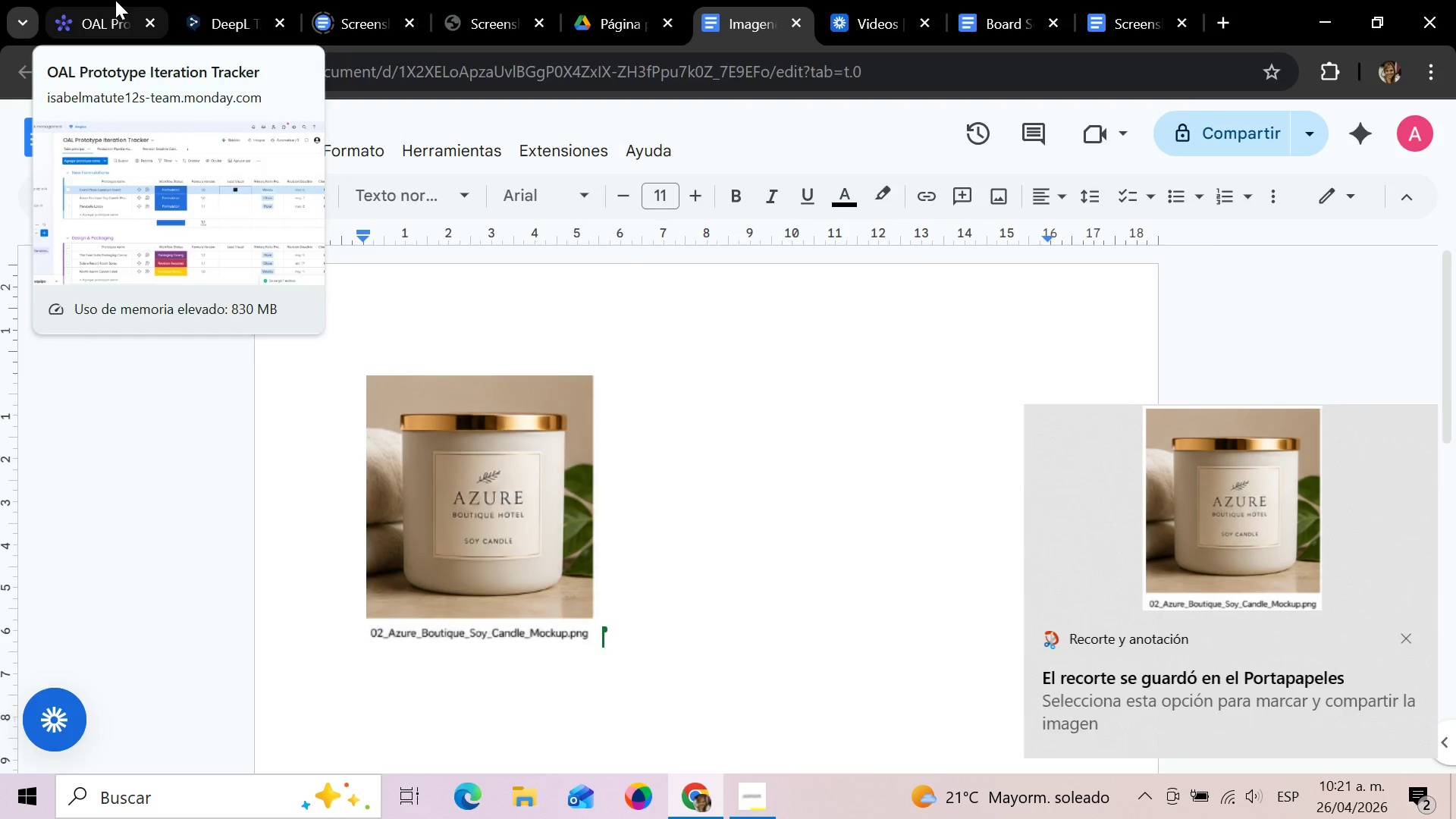 
left_click([115, 0])
 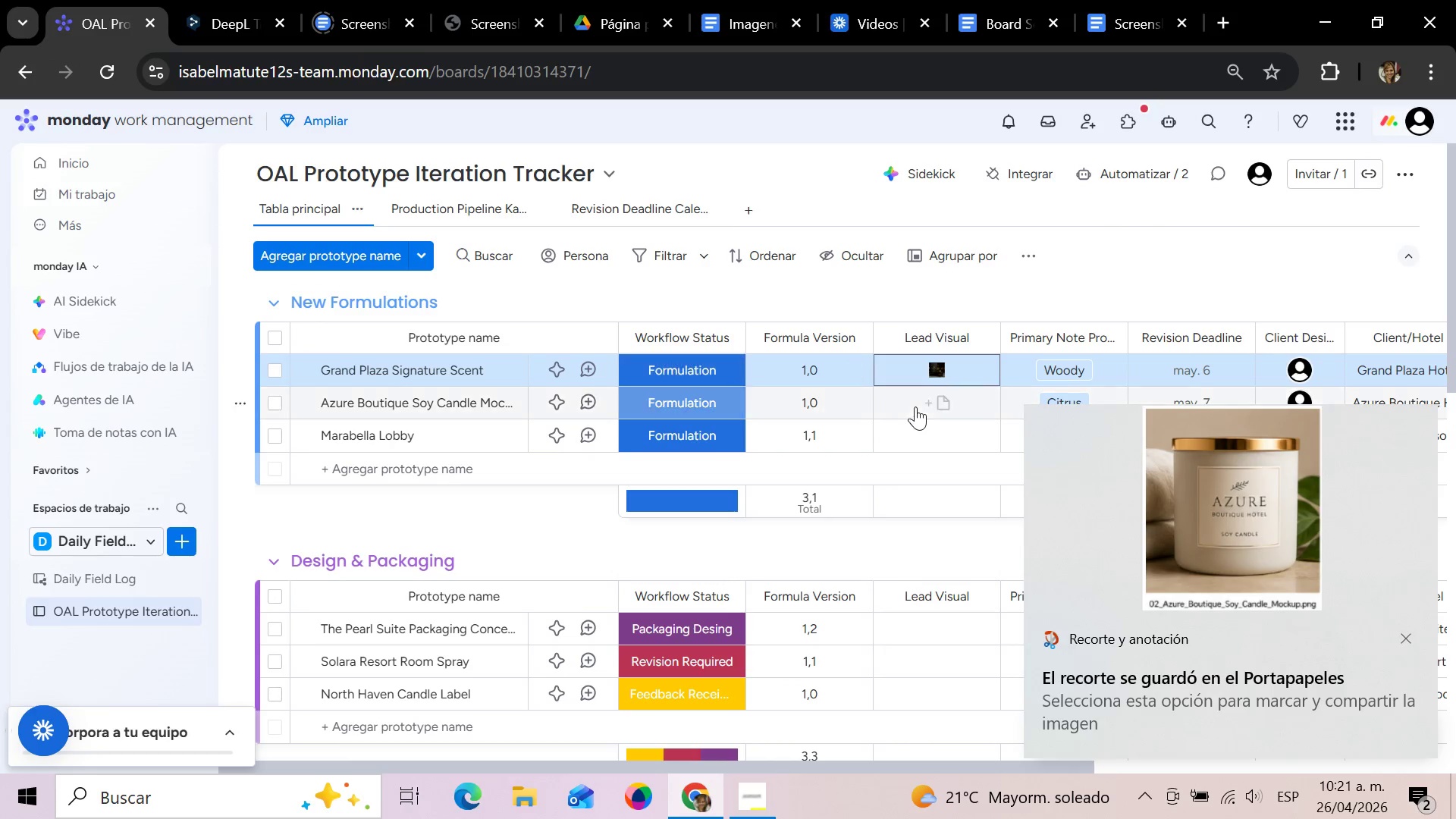 
left_click([925, 403])
 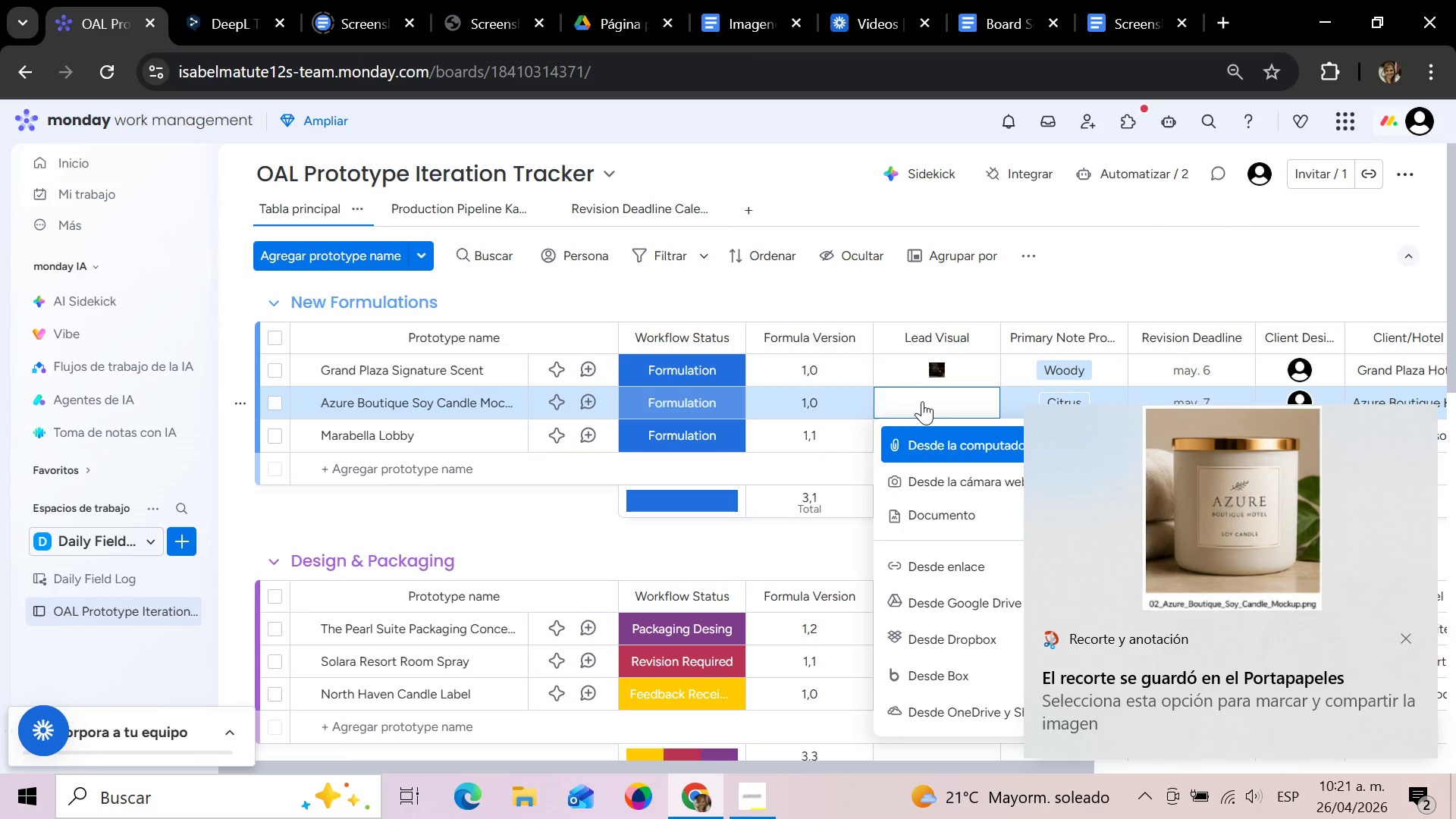 
key(Control+V)
 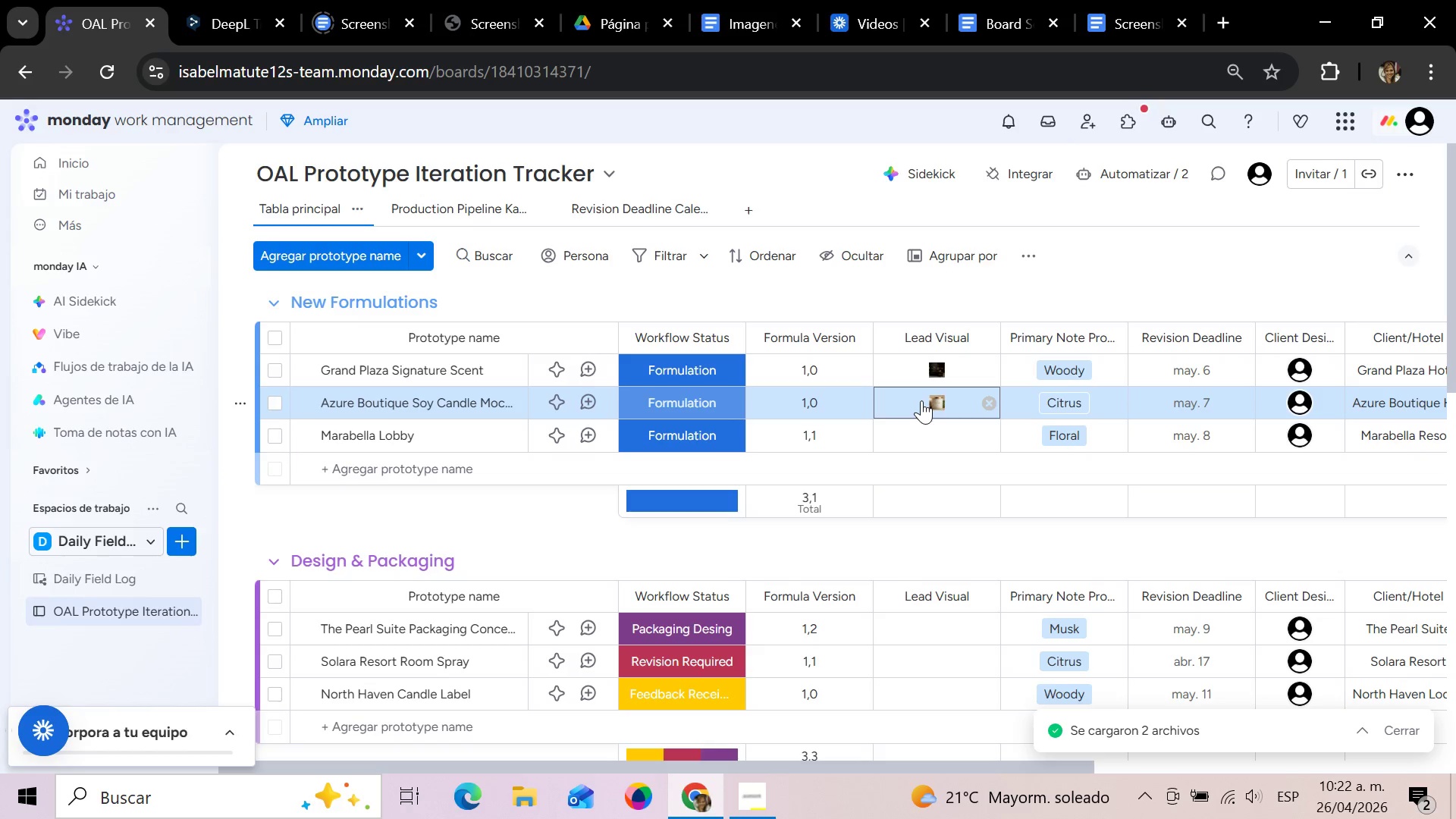 
wait(26.28)
 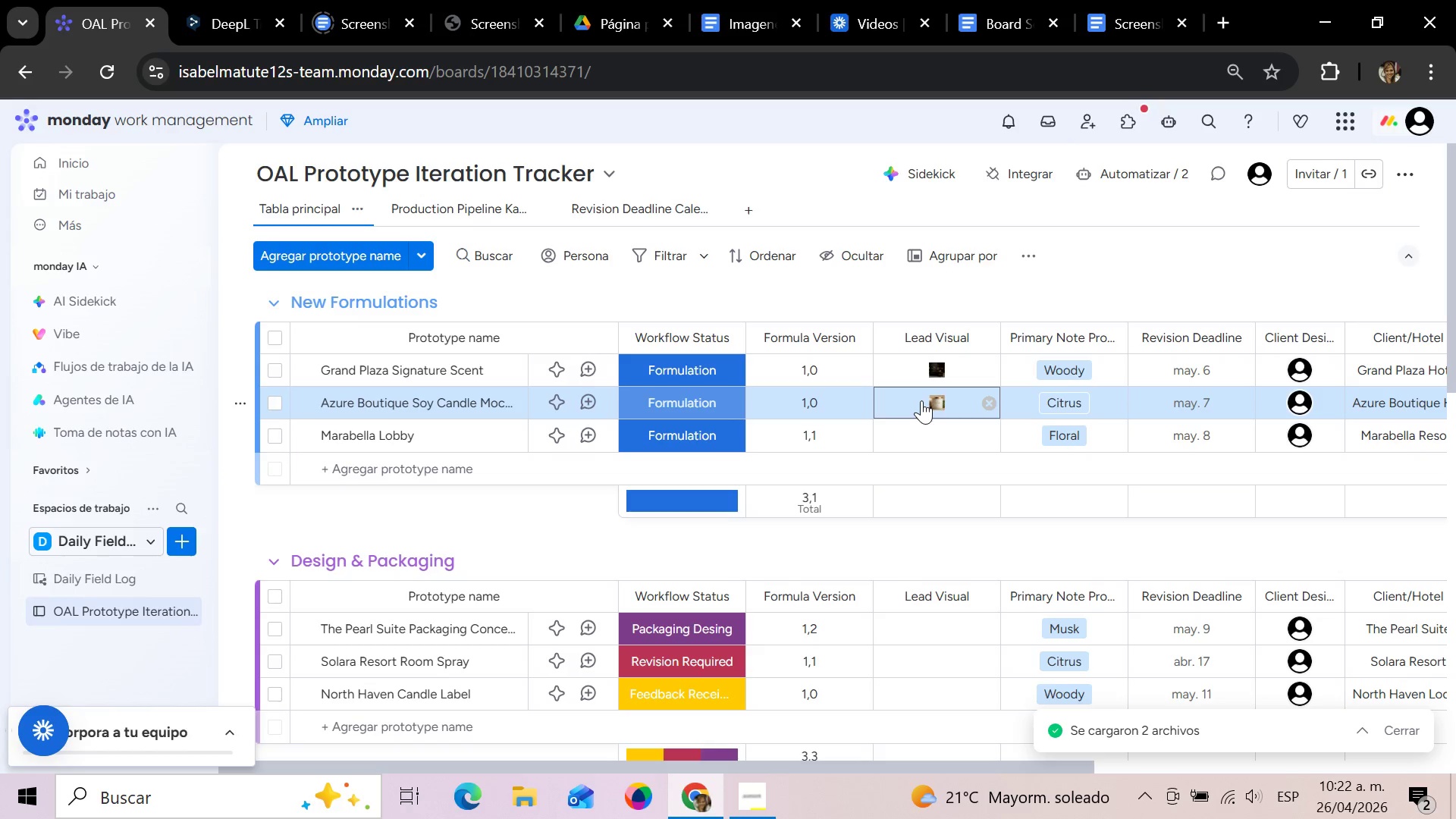 
left_click([748, 0])
 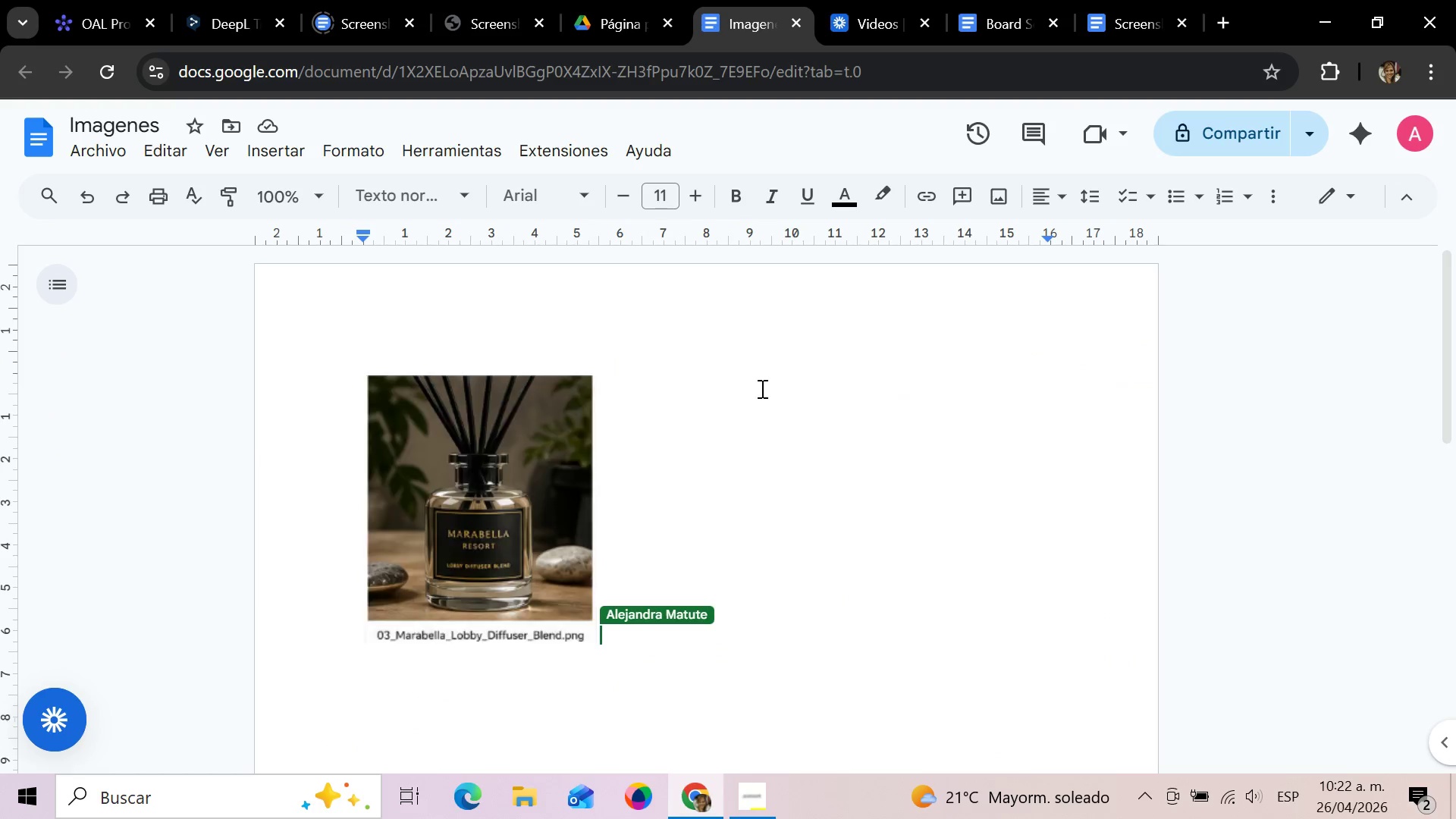 
left_click([761, 388])
 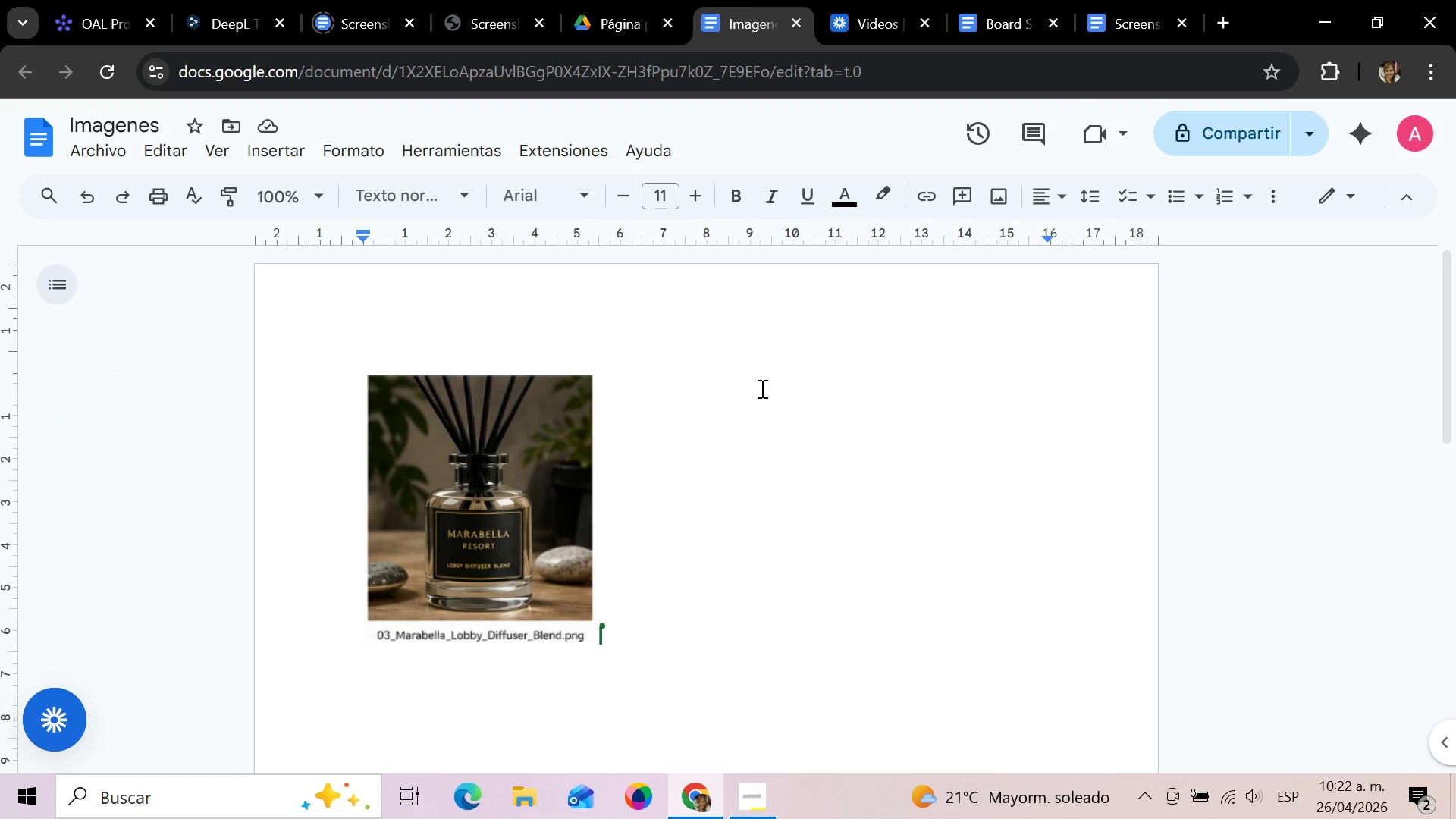 
key(Meta+Shift+S)
 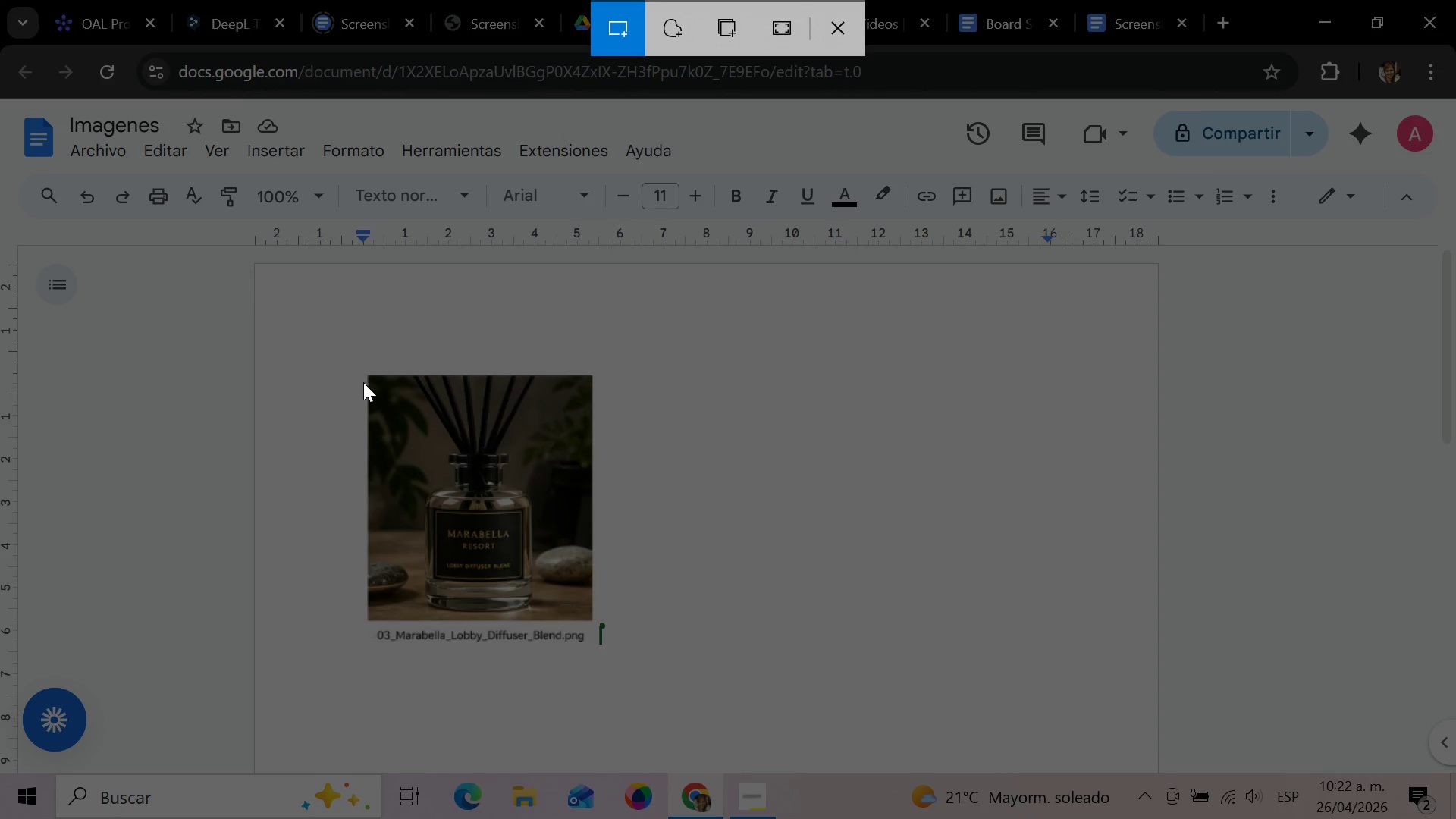 
left_click_drag(start_coordinate=[363, 373], to_coordinate=[595, 643])
 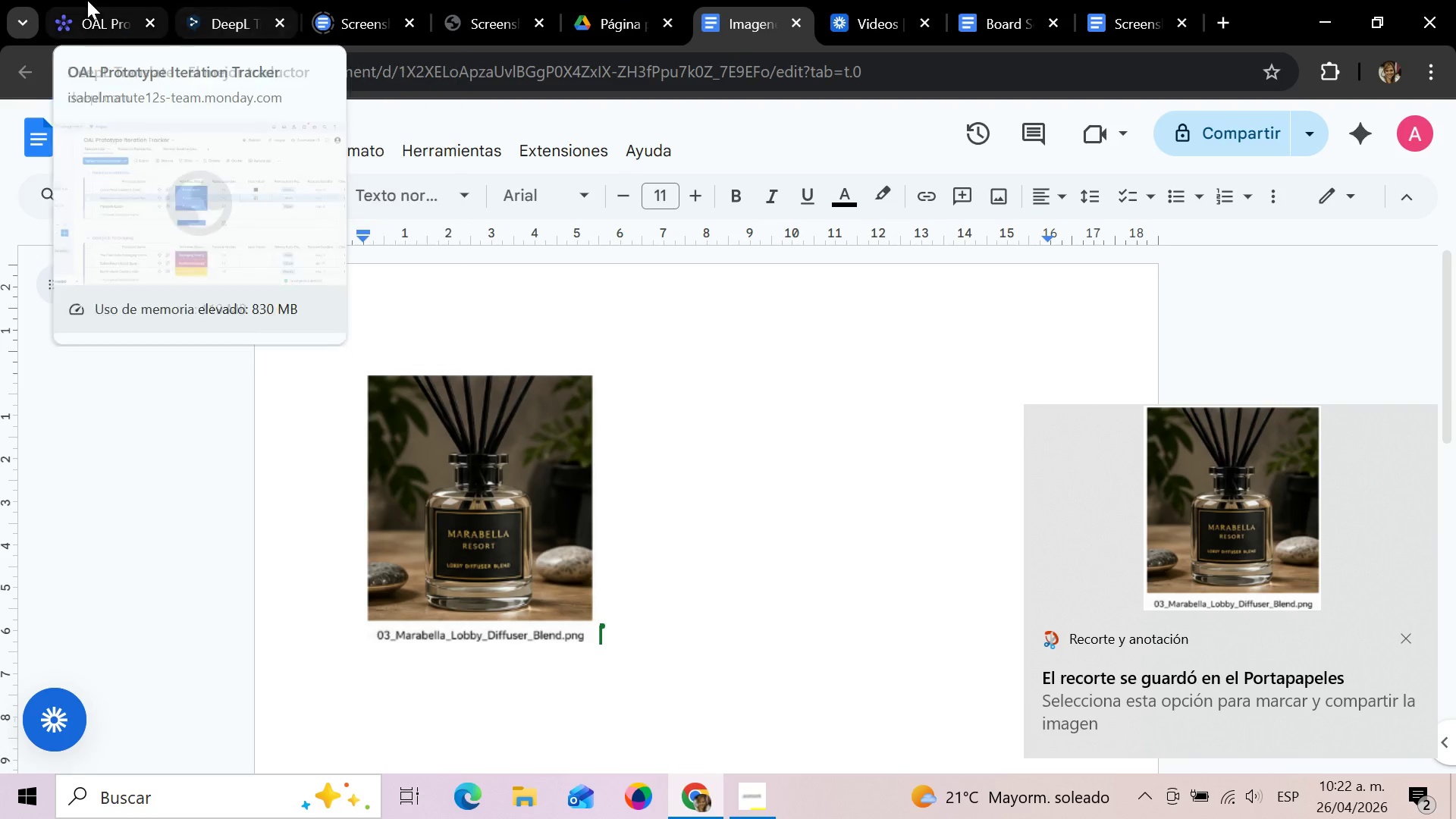 
wait(6.31)
 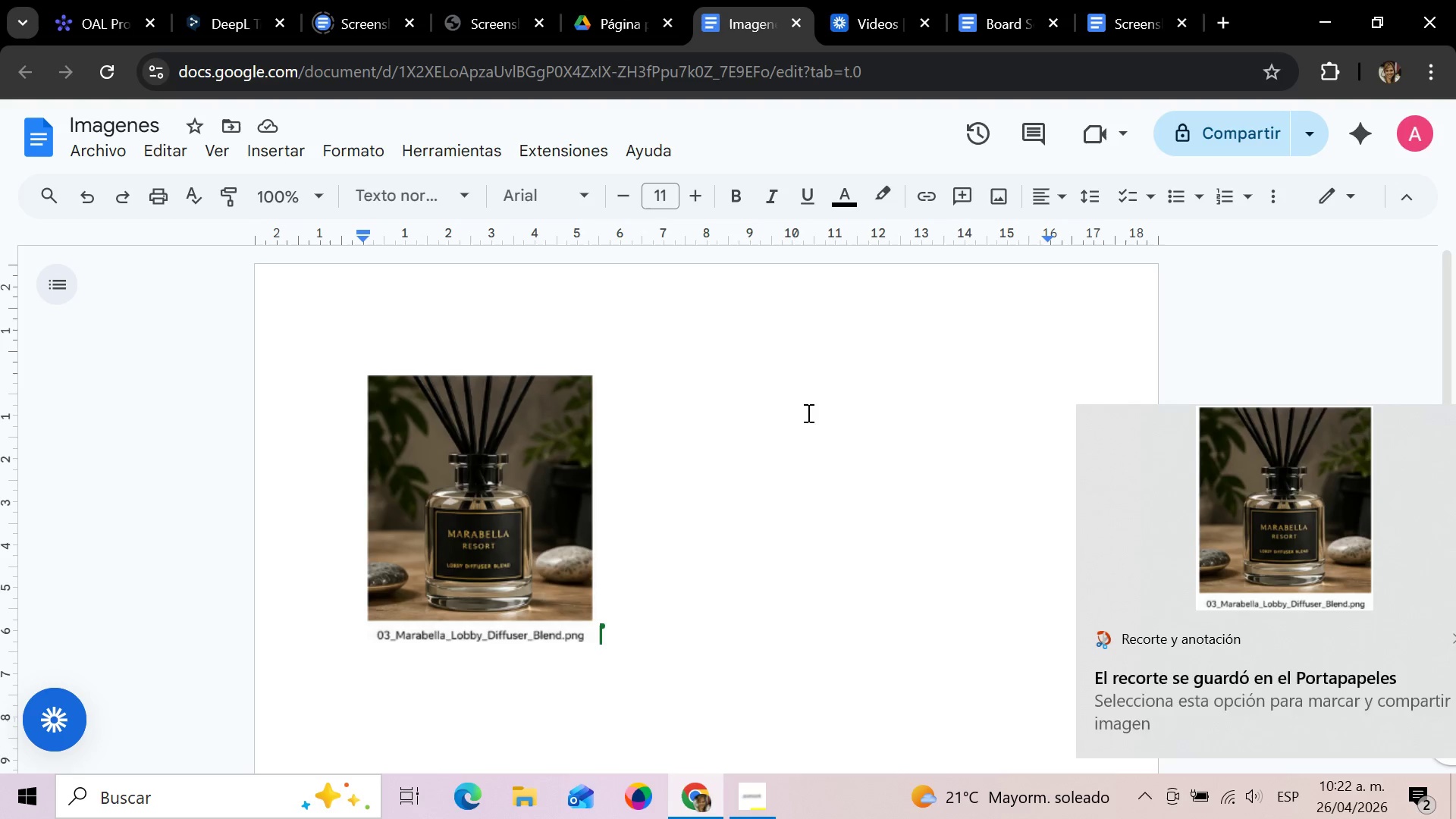 
left_click([108, 0])
 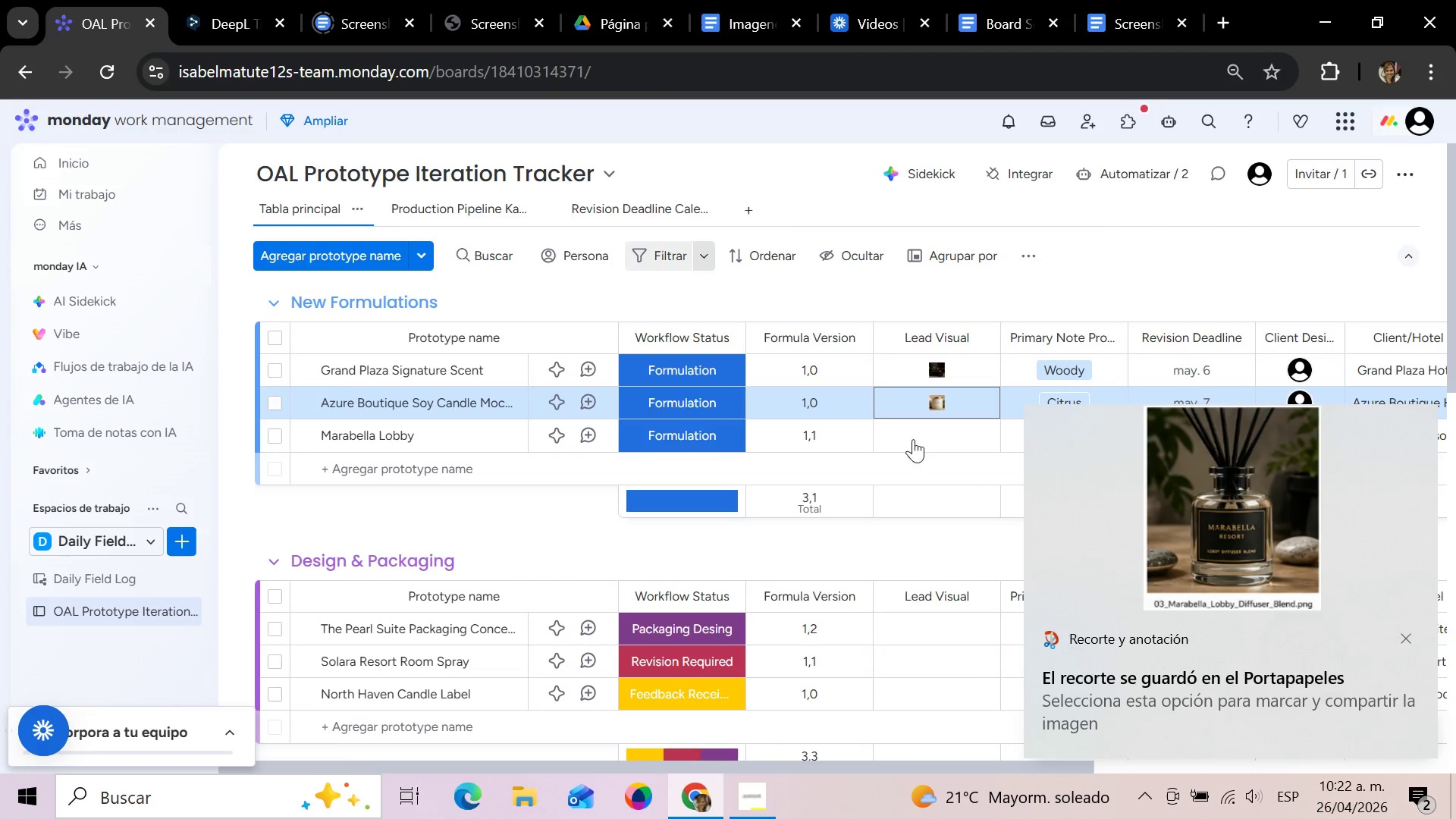 
left_click([926, 439])
 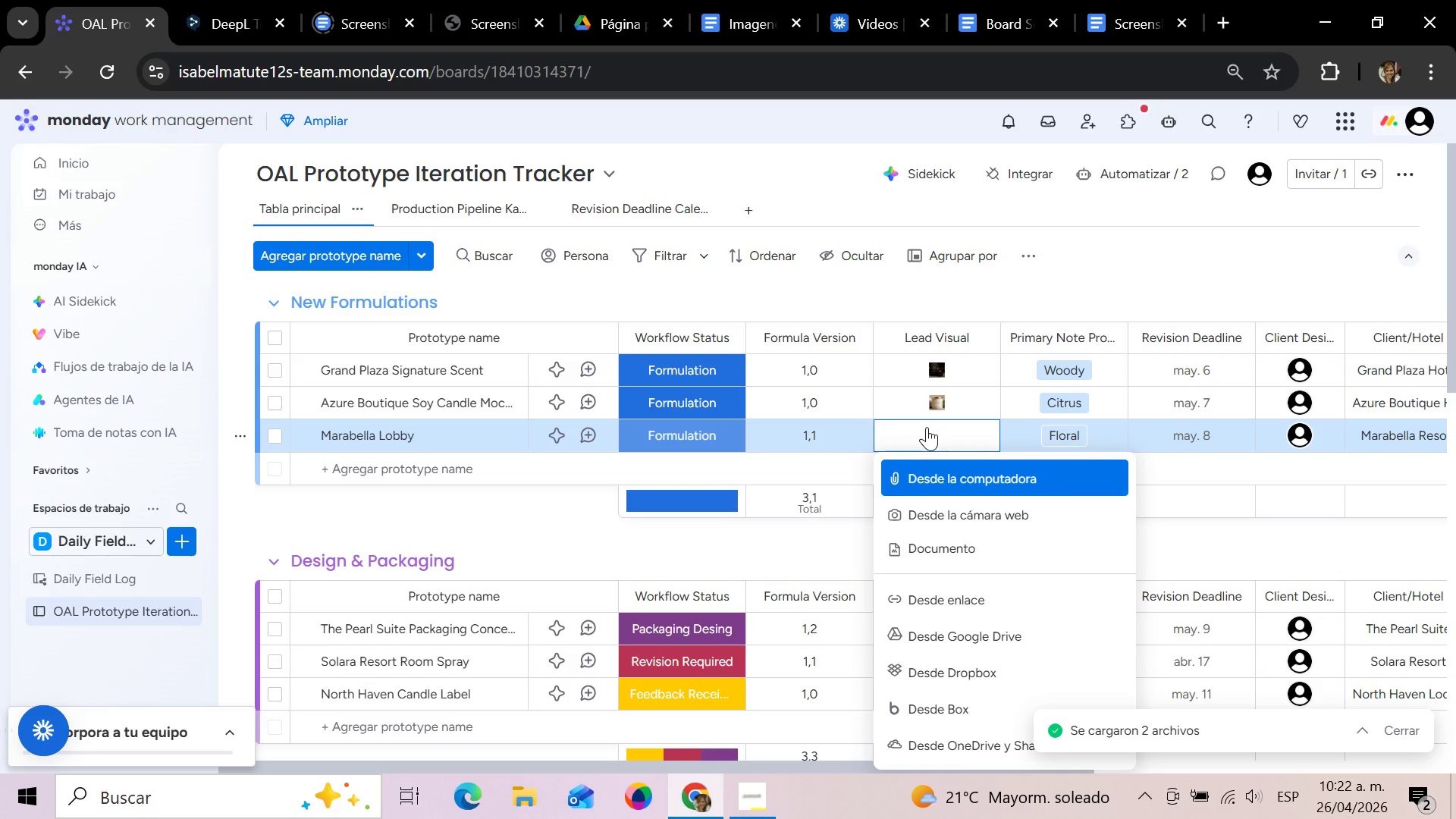 
key(Control+V)
 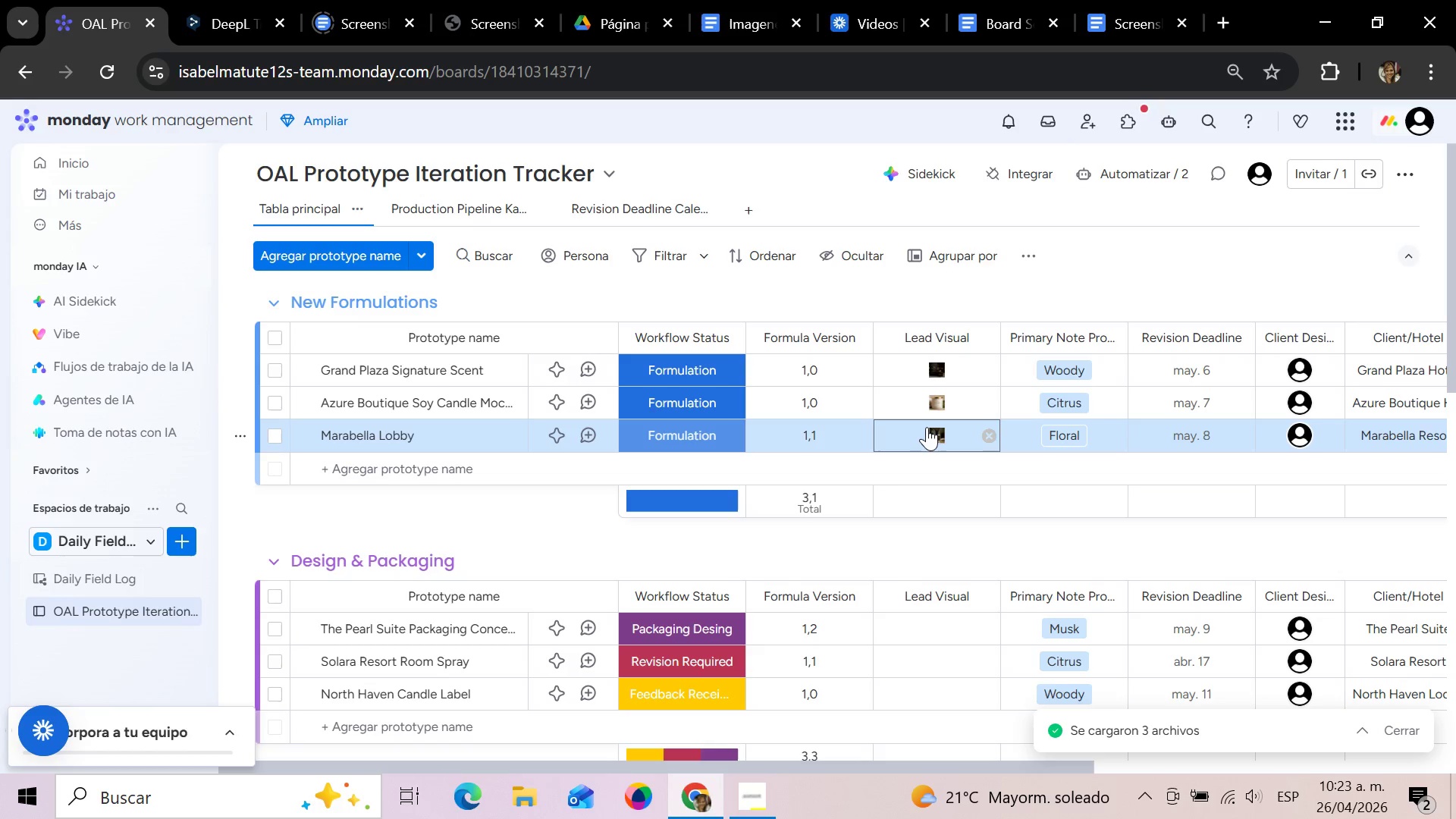 
wait(44.78)
 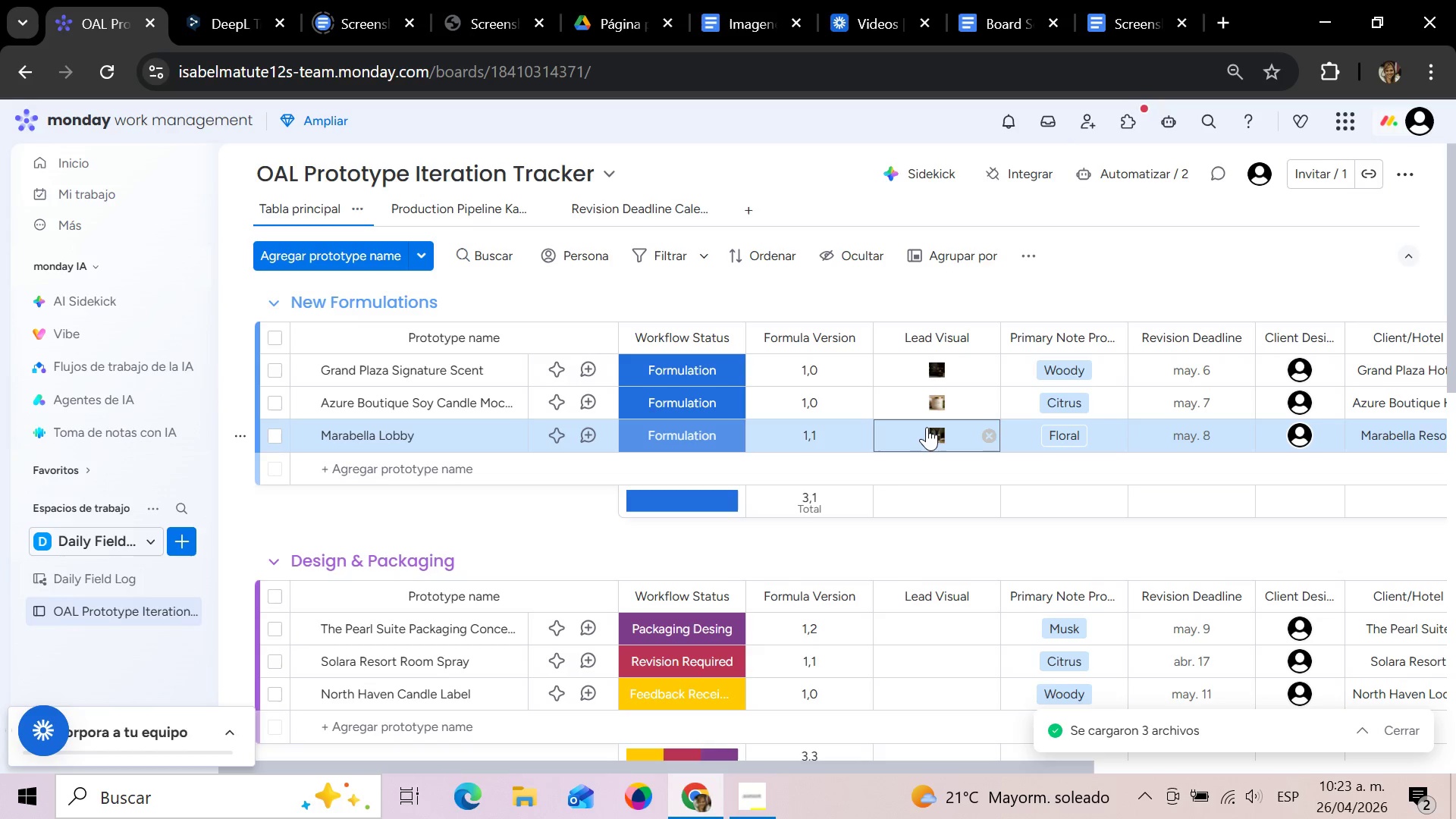 
left_click([752, 0])
 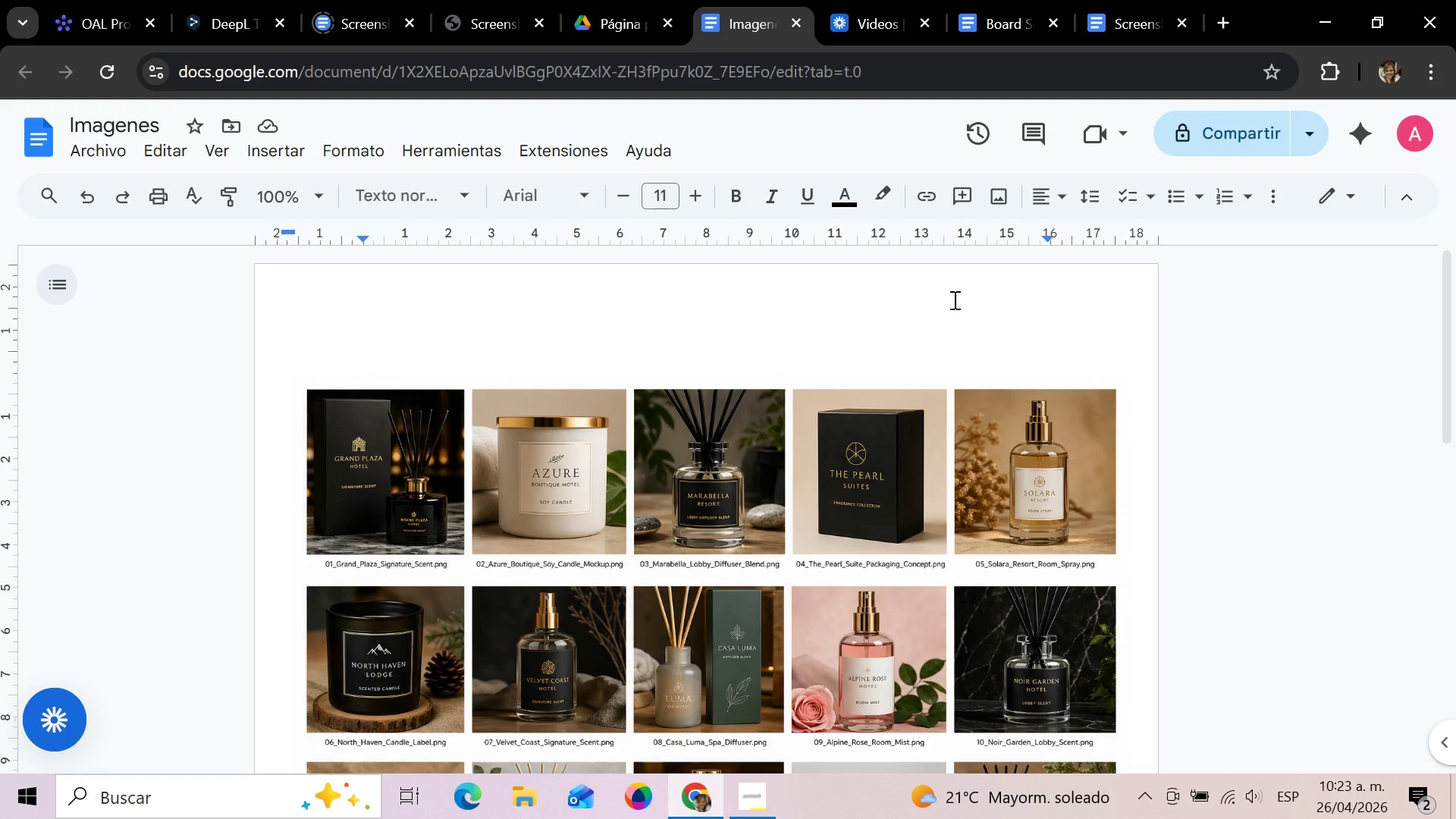 
key(Meta+Shift+S)
 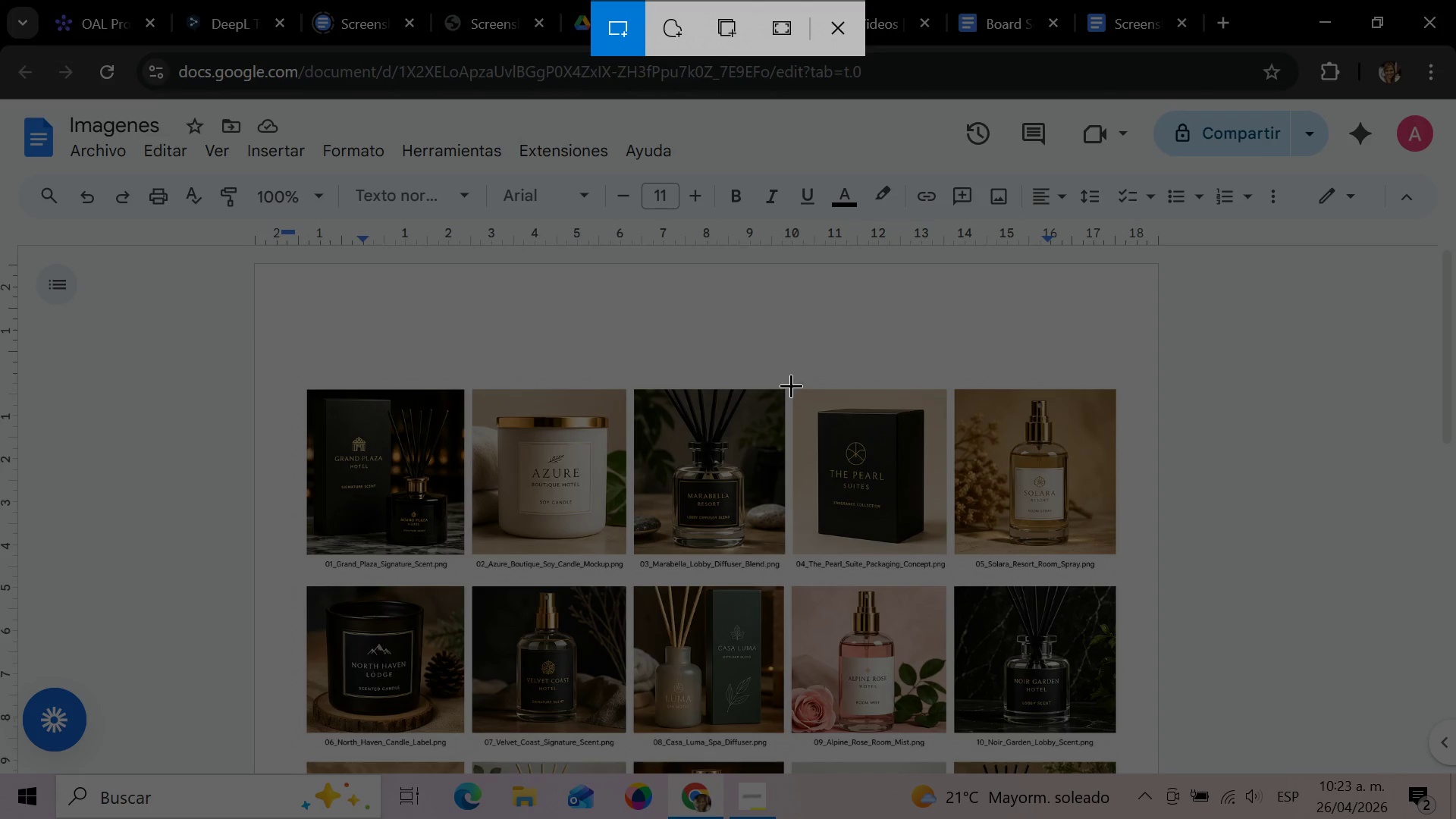 
left_click_drag(start_coordinate=[793, 390], to_coordinate=[950, 573])
 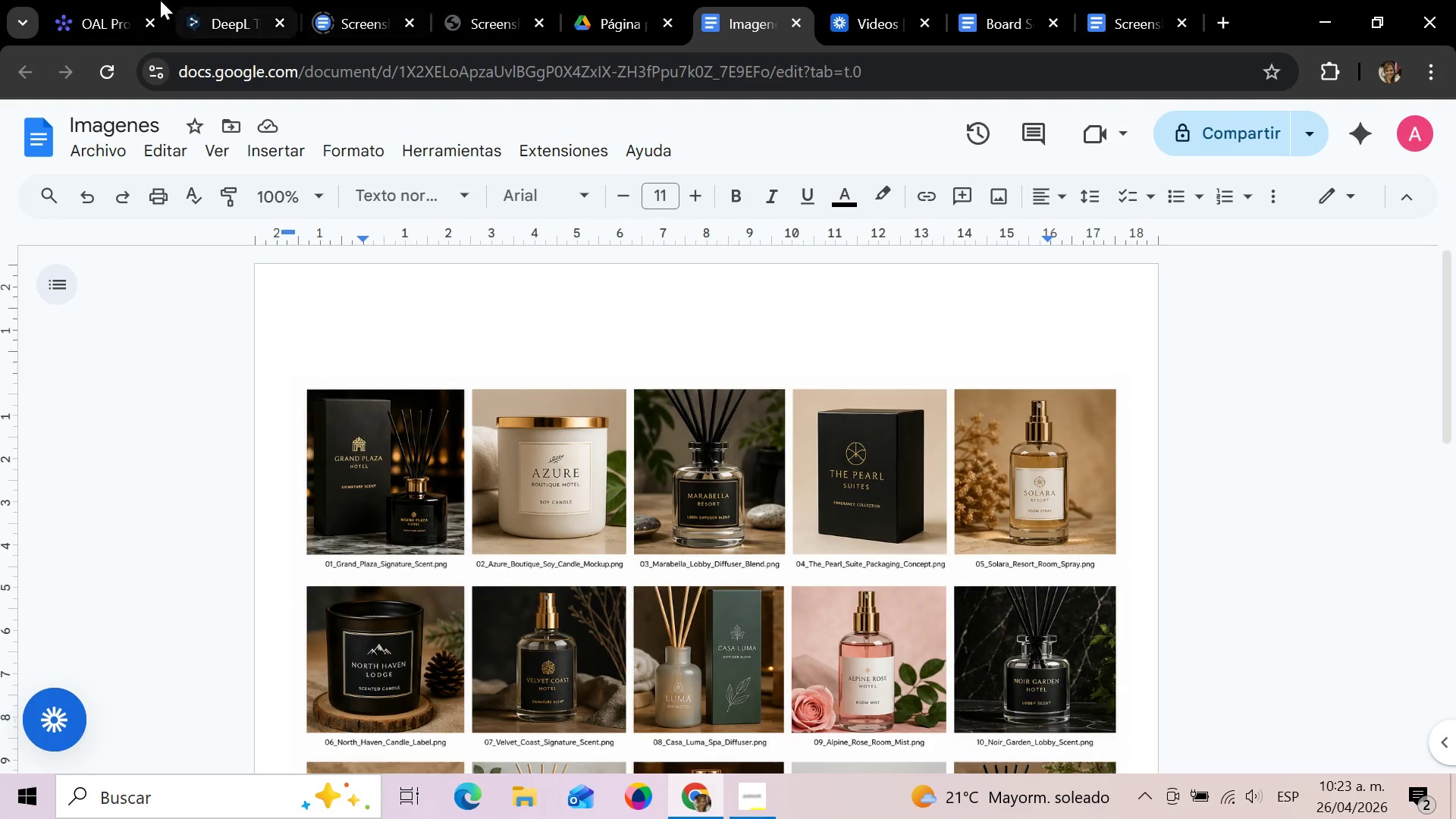 
left_click([97, 0])
 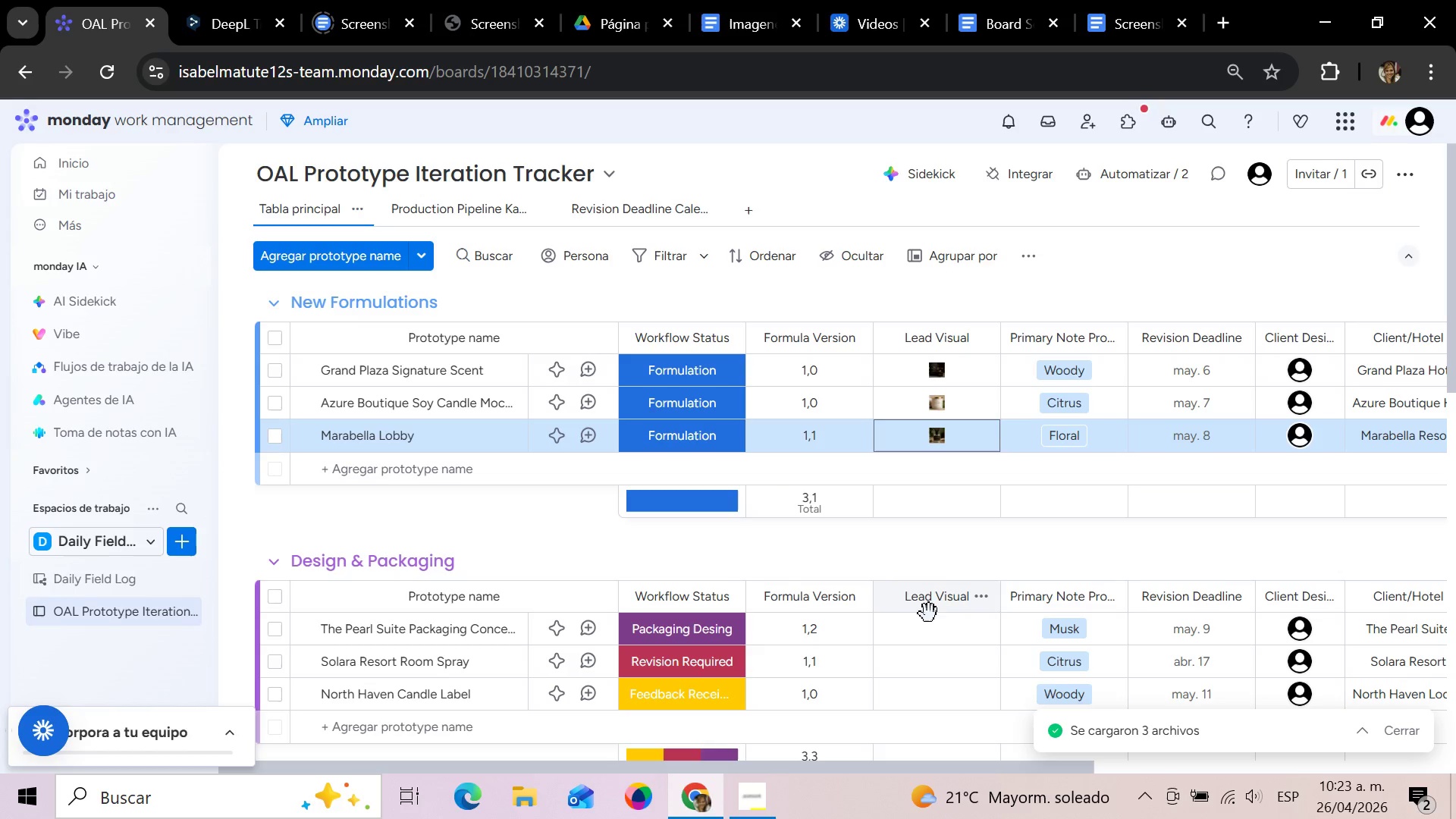 
left_click([924, 629])
 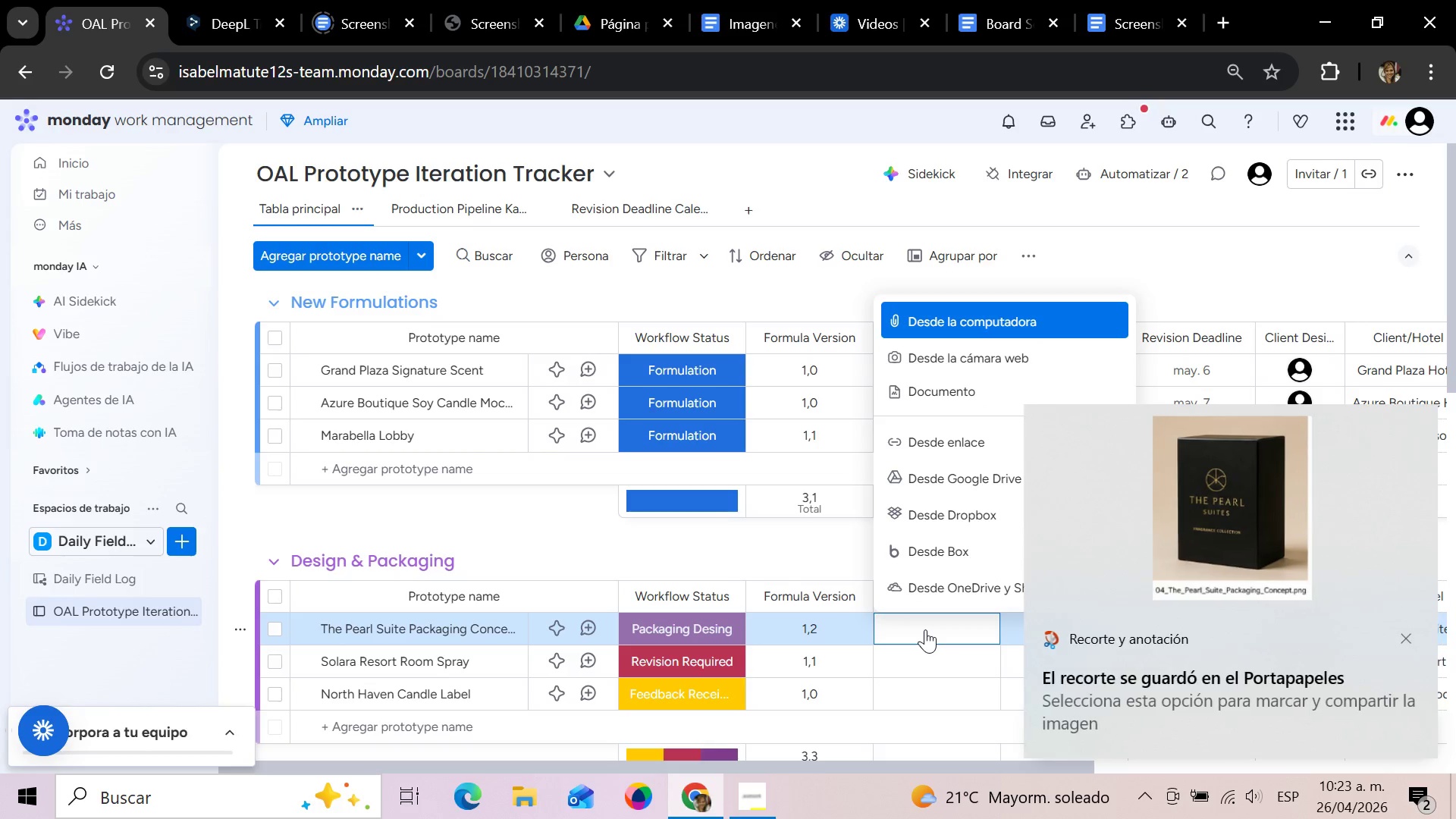 
key(Control+V)
 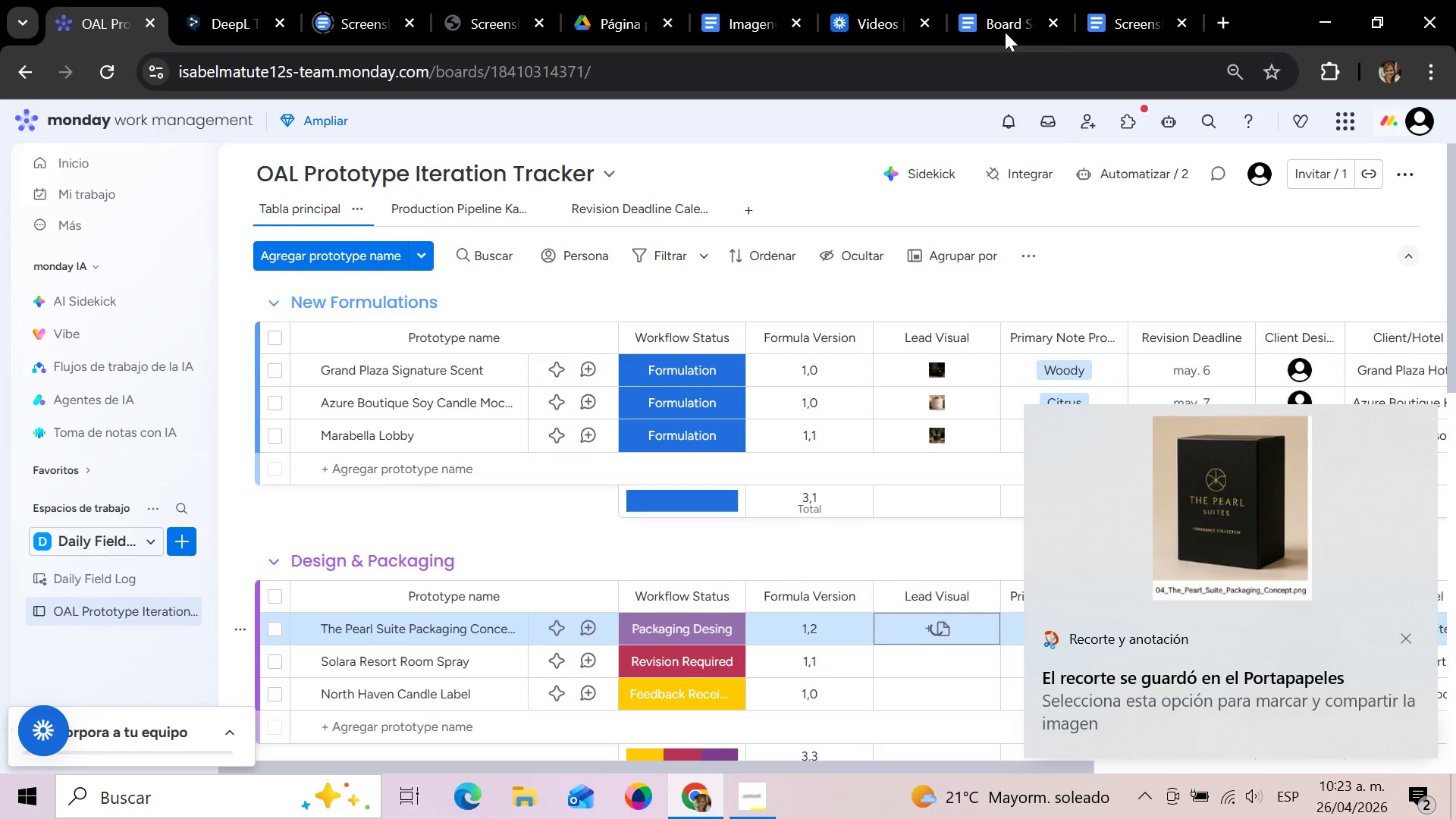 
wait(5.83)
 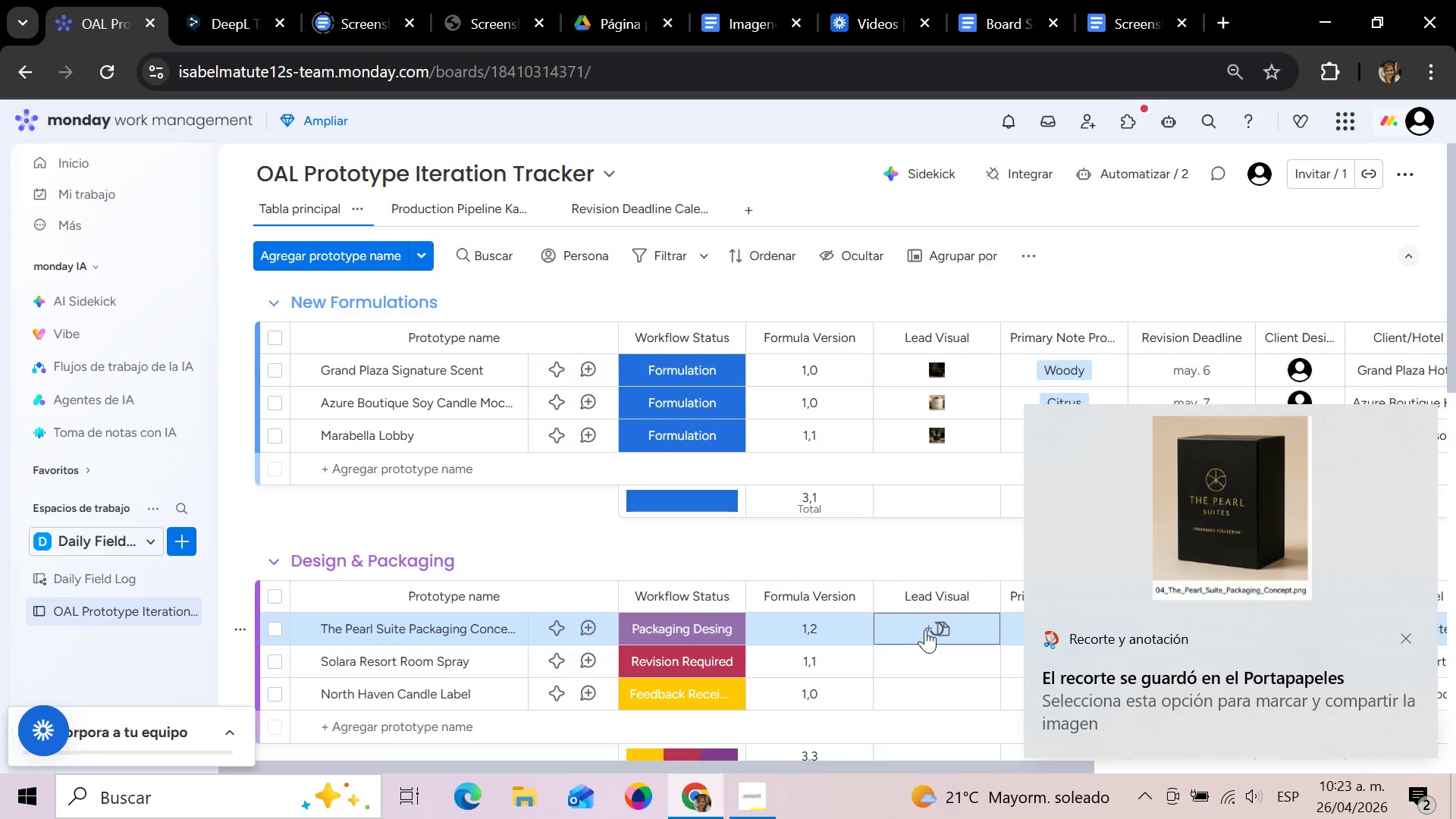 
left_click([736, 0])
 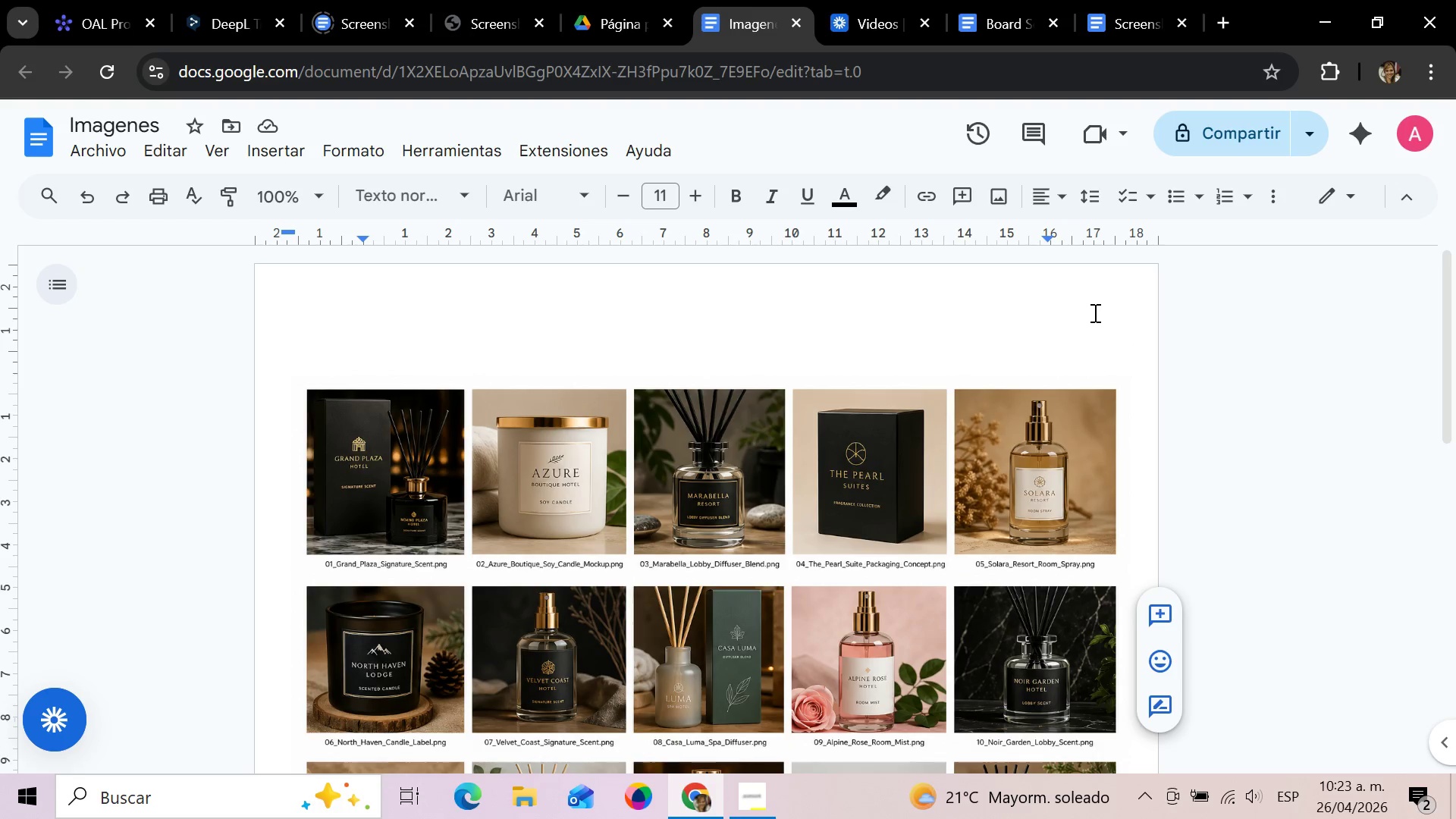 
key(Meta+Shift+S)
 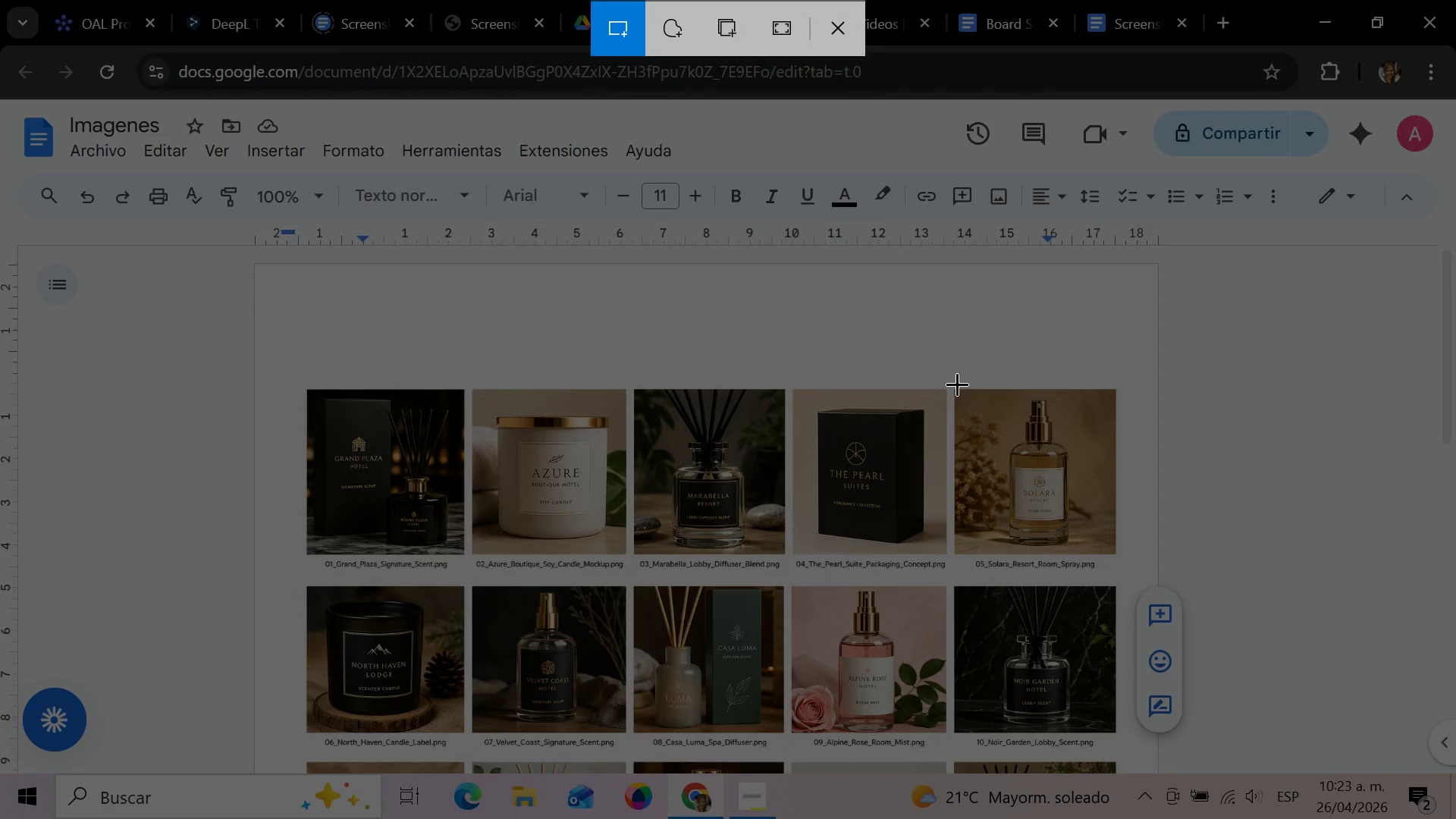 
left_click_drag(start_coordinate=[954, 389], to_coordinate=[1116, 568])
 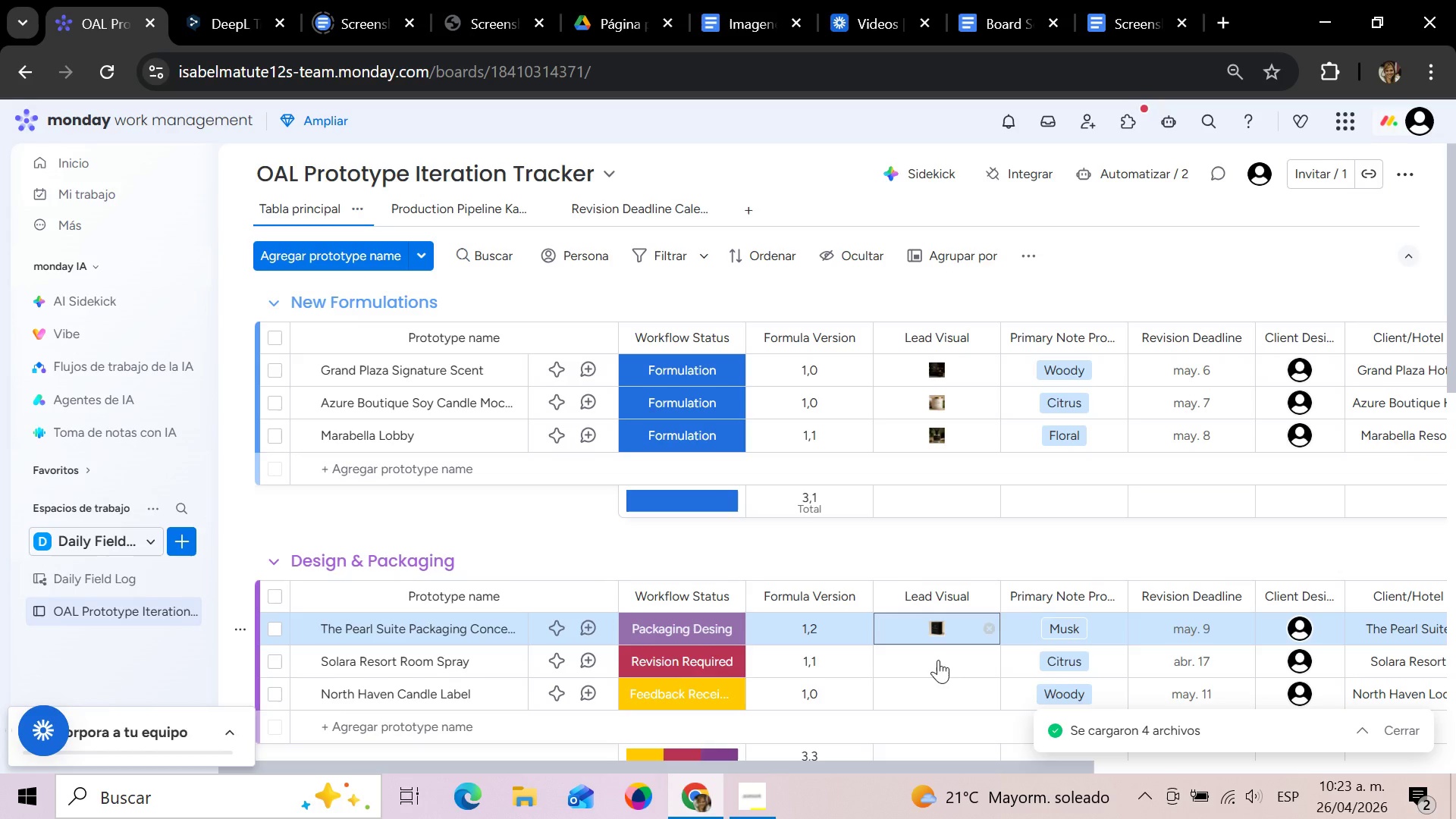 
left_click([943, 666])
 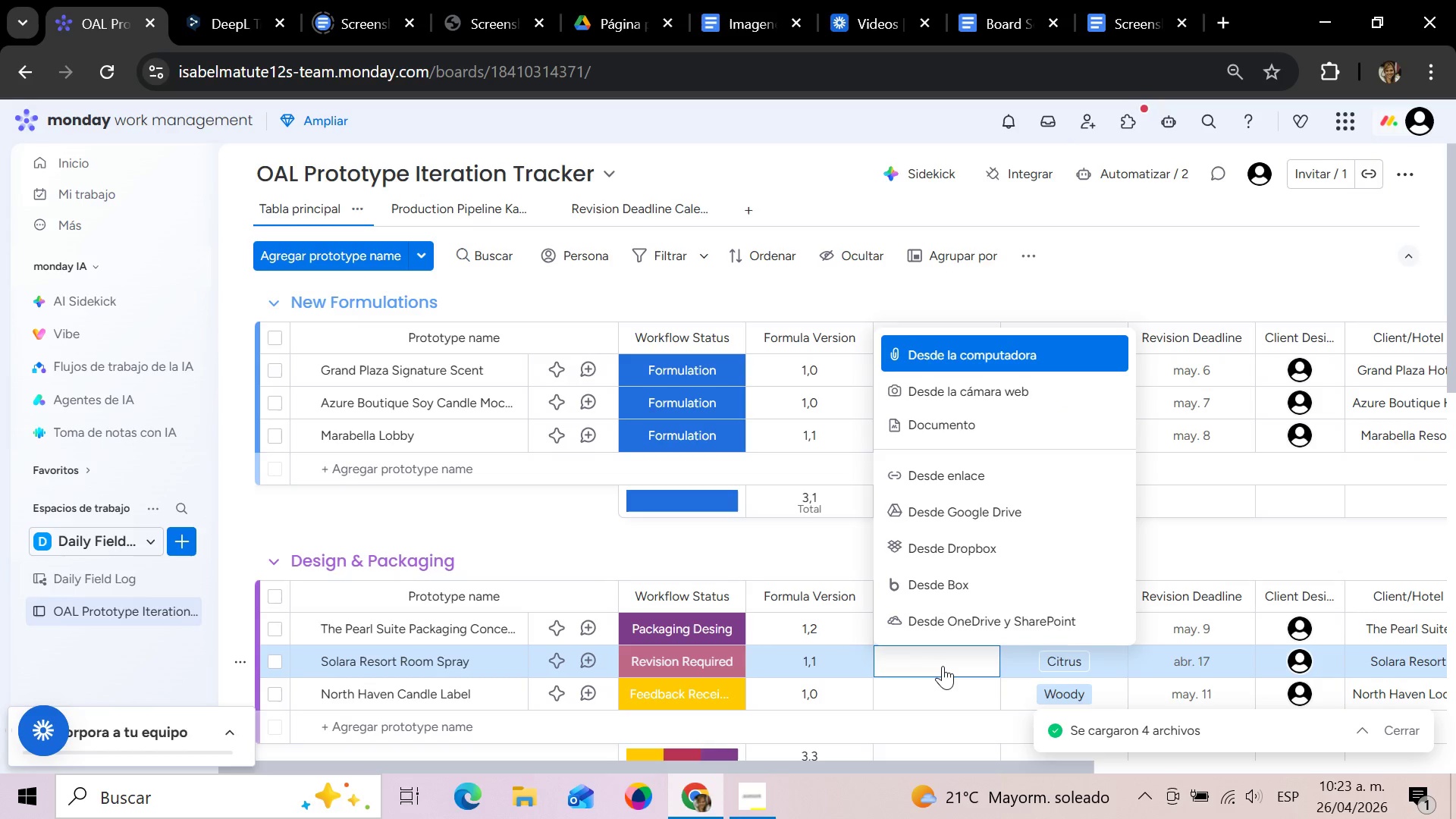 
key(Control+V)
 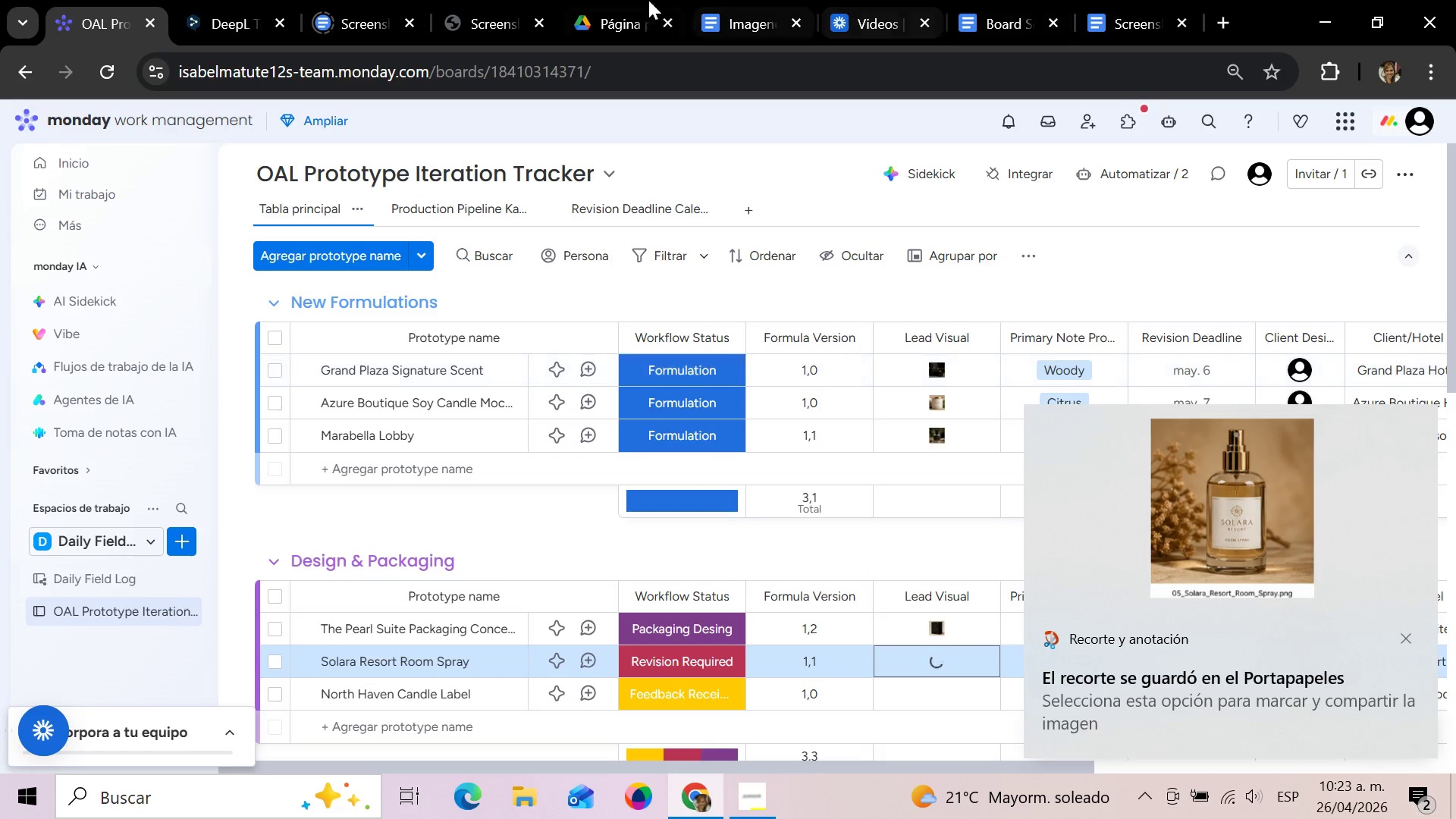 
left_click([747, 0])
 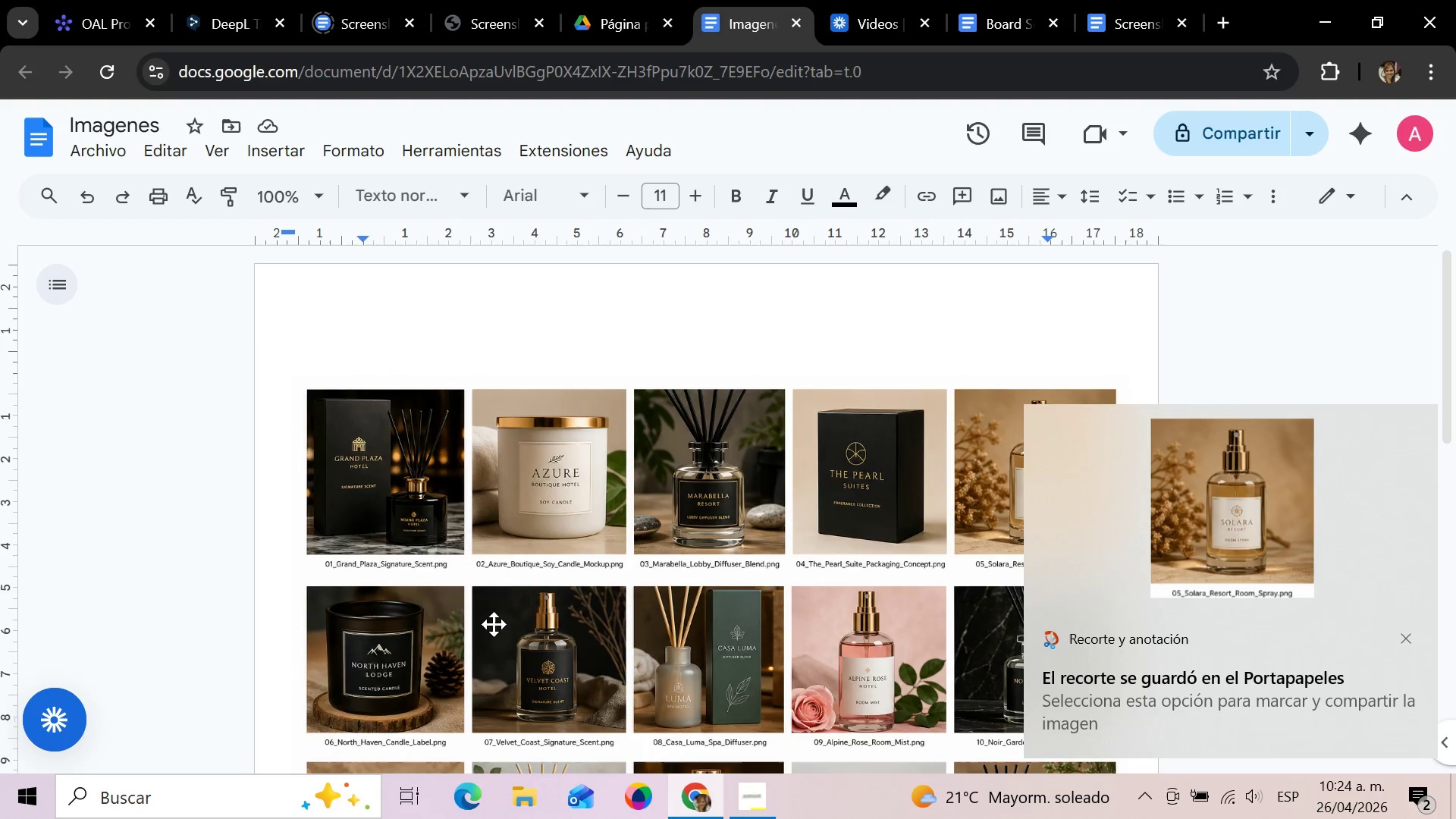 
scroll: coordinate [561, 571], scroll_direction: down, amount: 2.0
 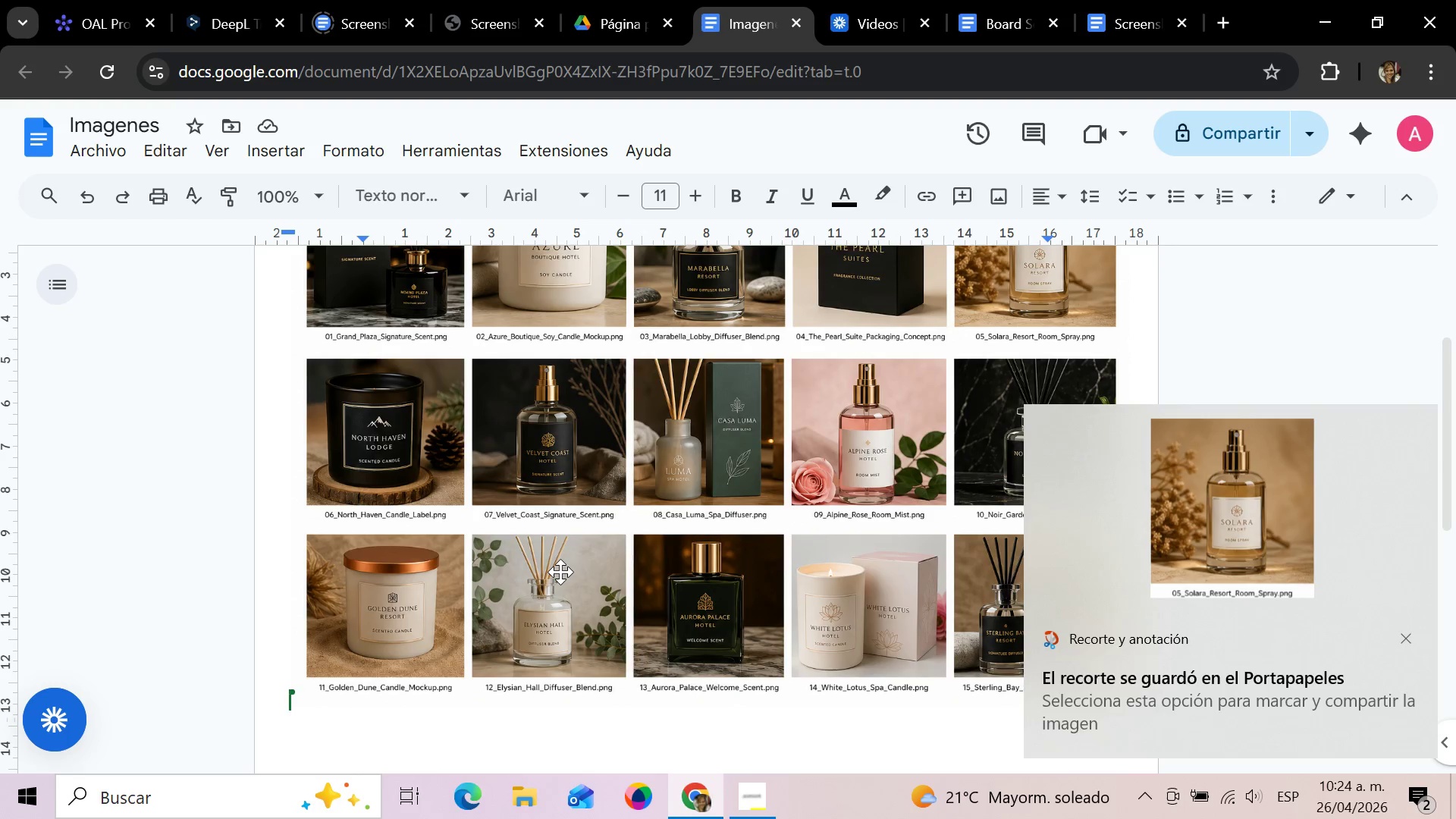 
key(Meta+Shift+S)
 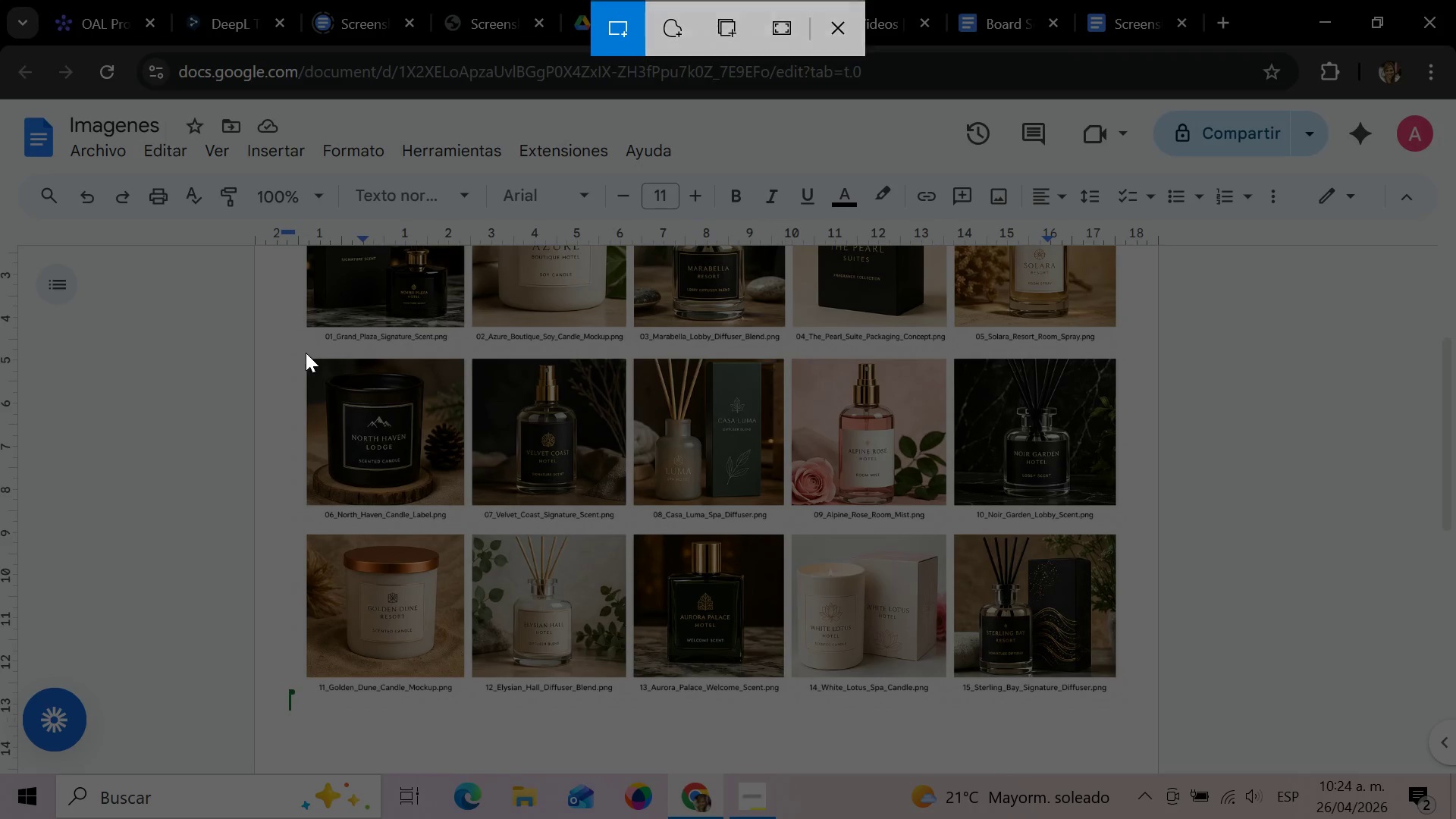 
left_click_drag(start_coordinate=[302, 353], to_coordinate=[466, 522])
 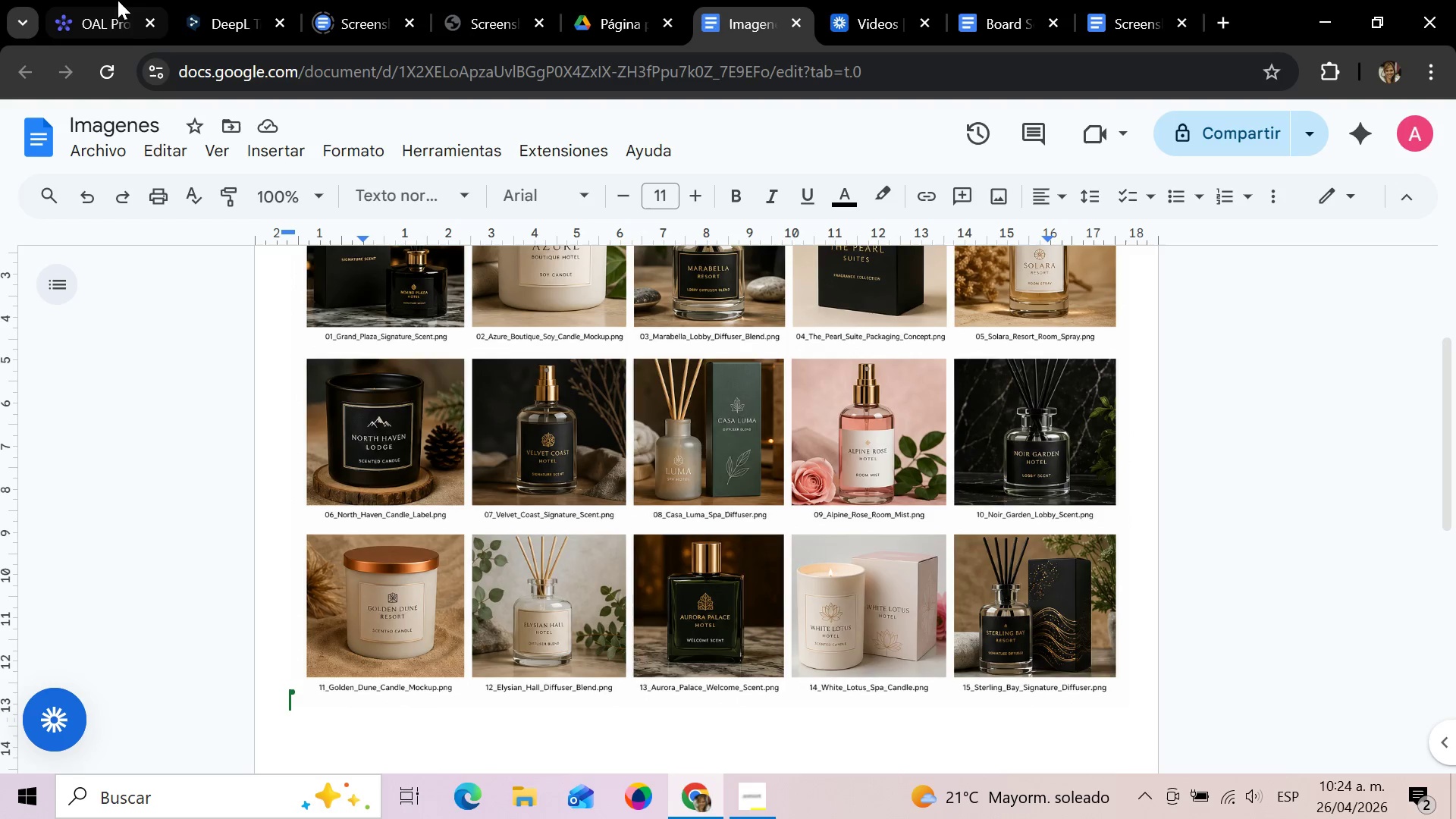 
left_click([111, 0])
 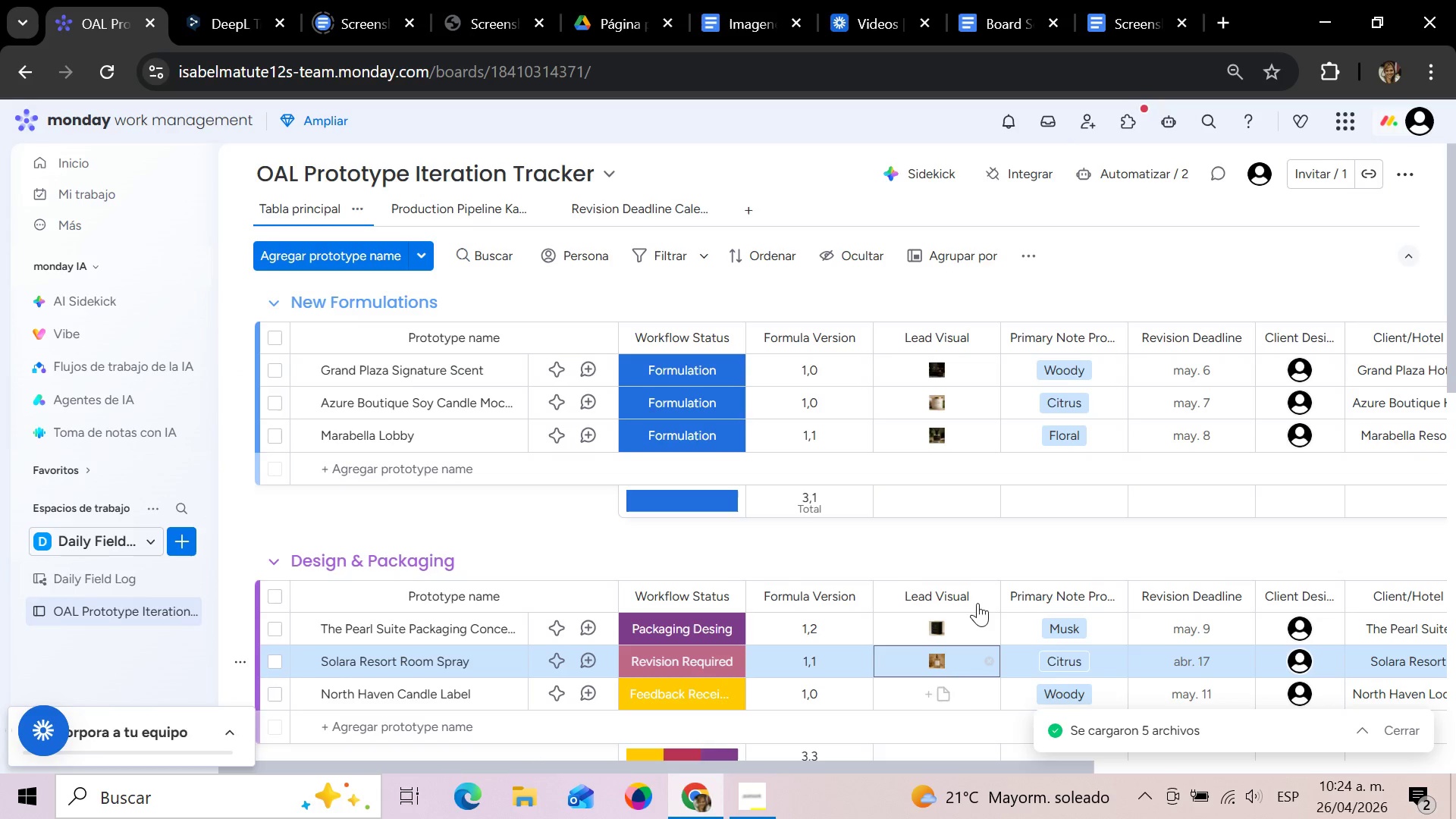 
left_click_drag(start_coordinate=[733, 0], to_coordinate=[737, 0])
 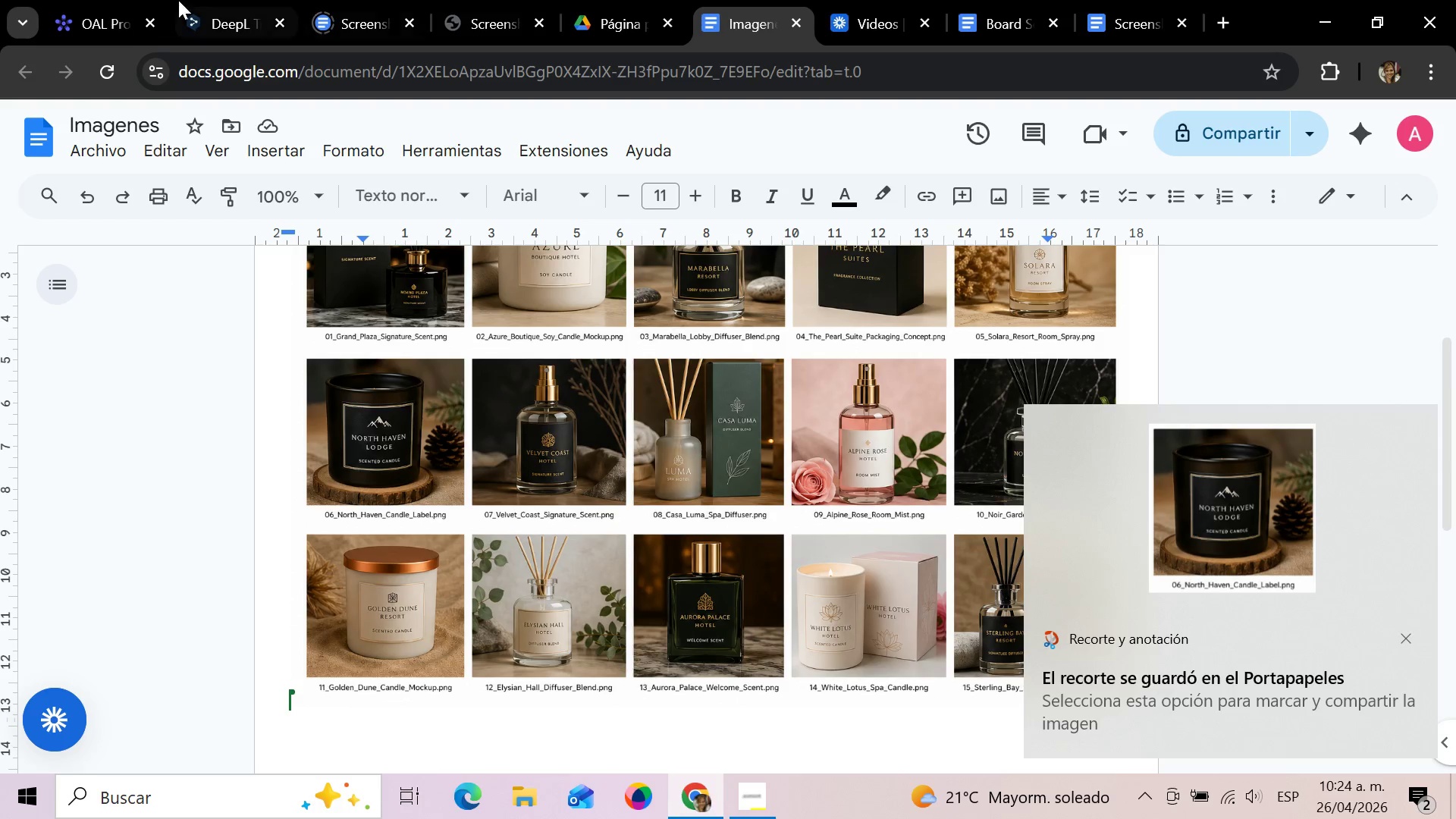 
left_click_drag(start_coordinate=[109, 0], to_coordinate=[113, 0])
 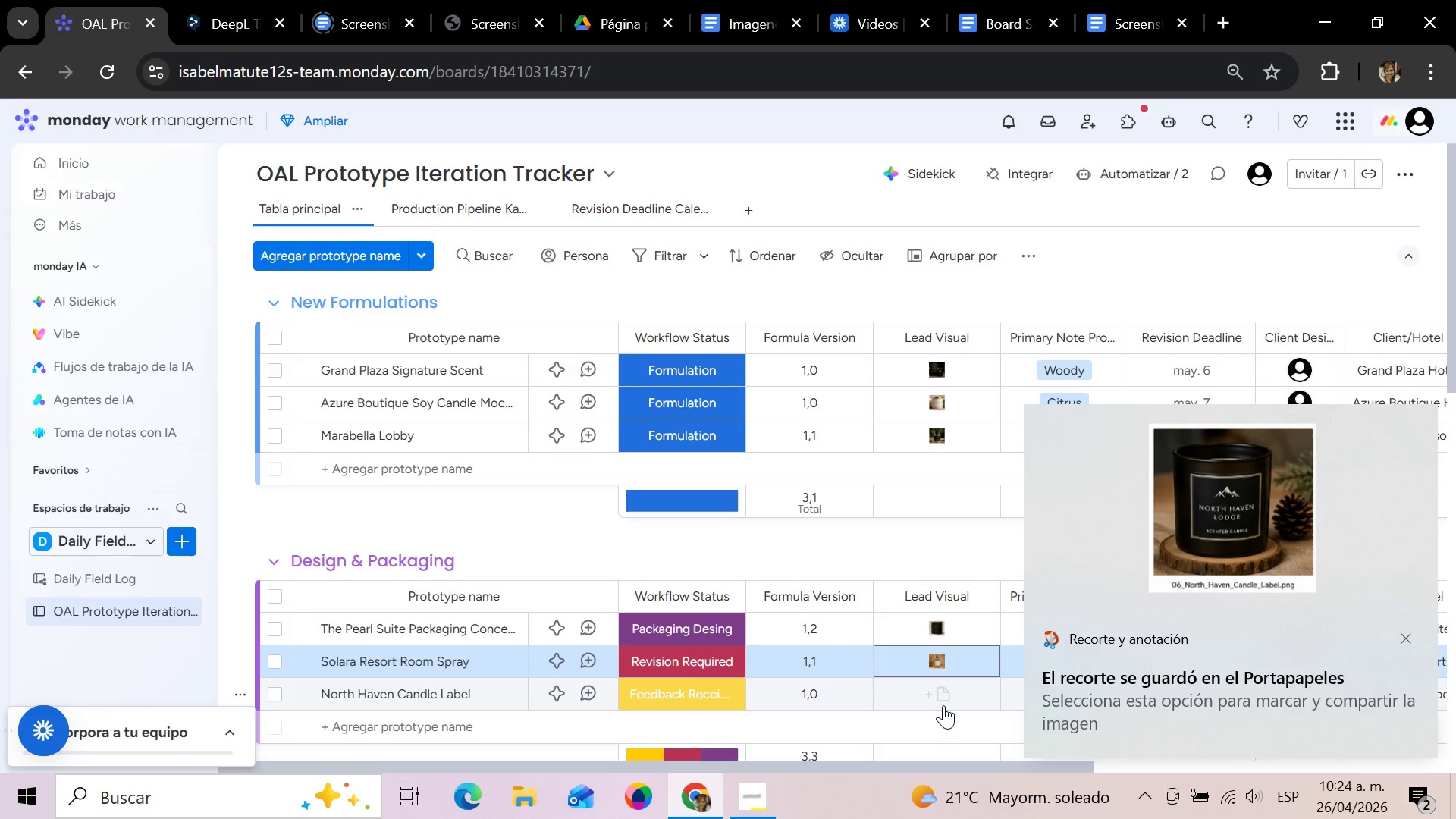 
left_click([941, 693])
 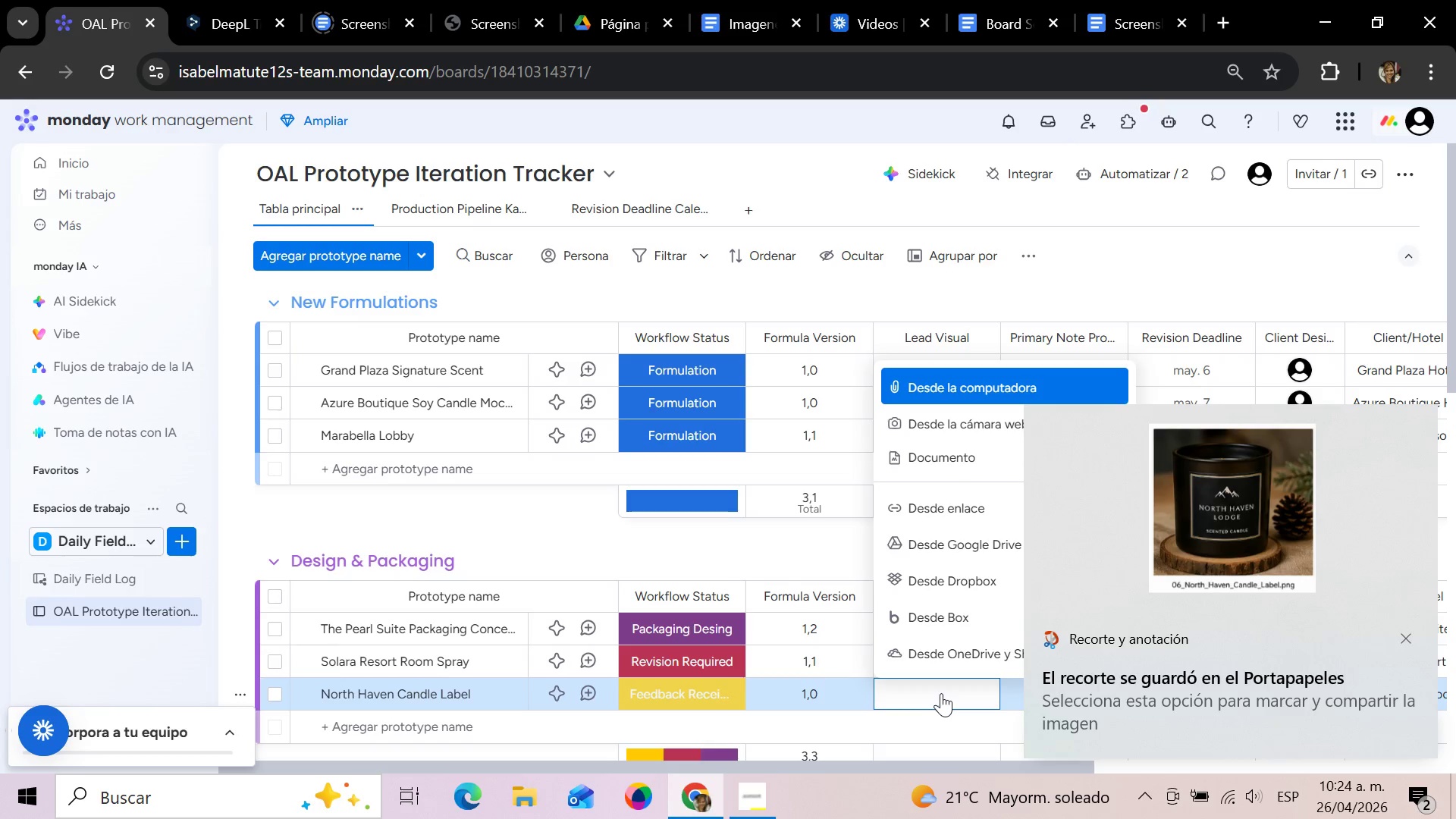 
key(Control+V)
 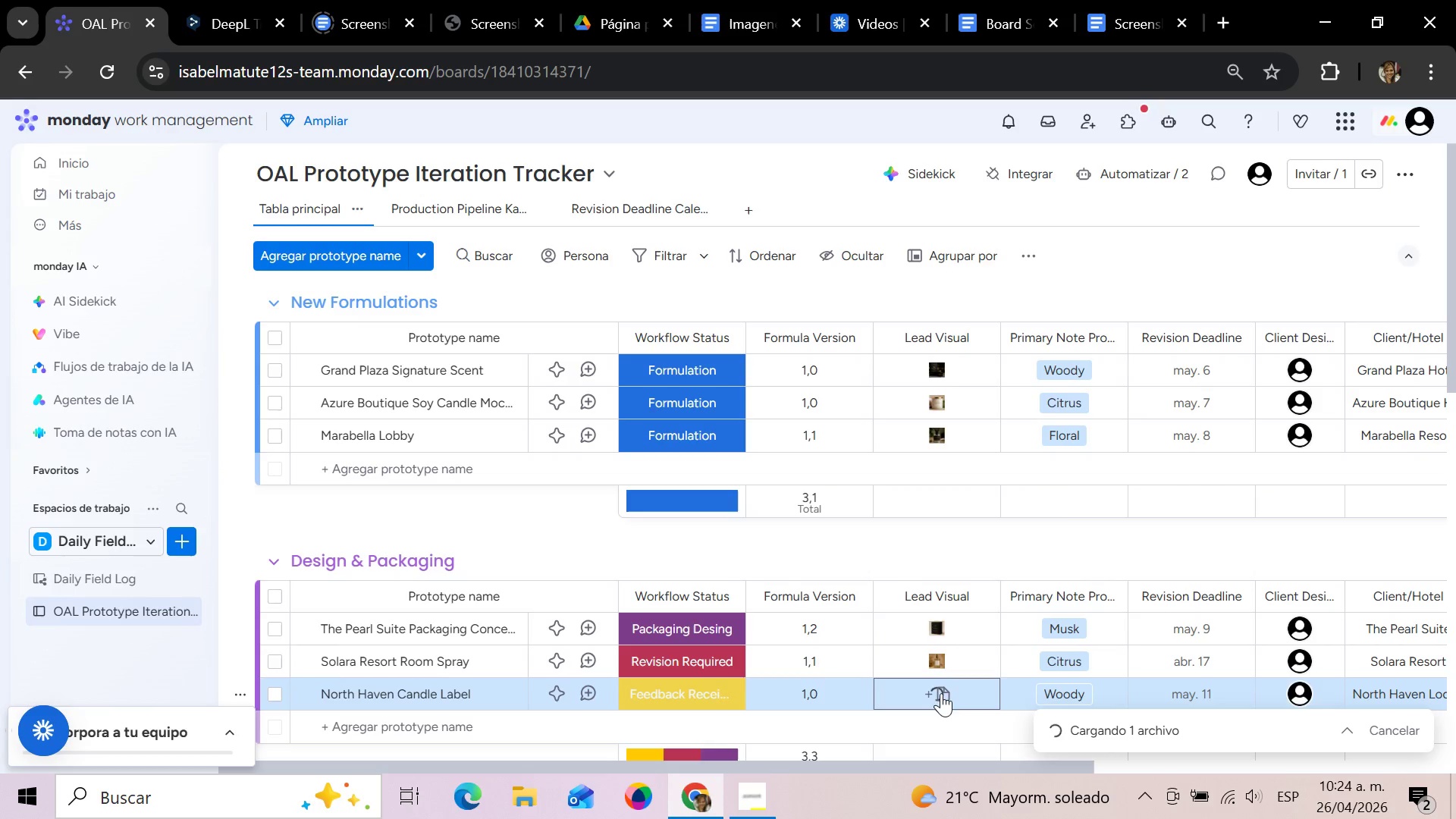 
scroll: coordinate [937, 698], scroll_direction: down, amount: 3.0
 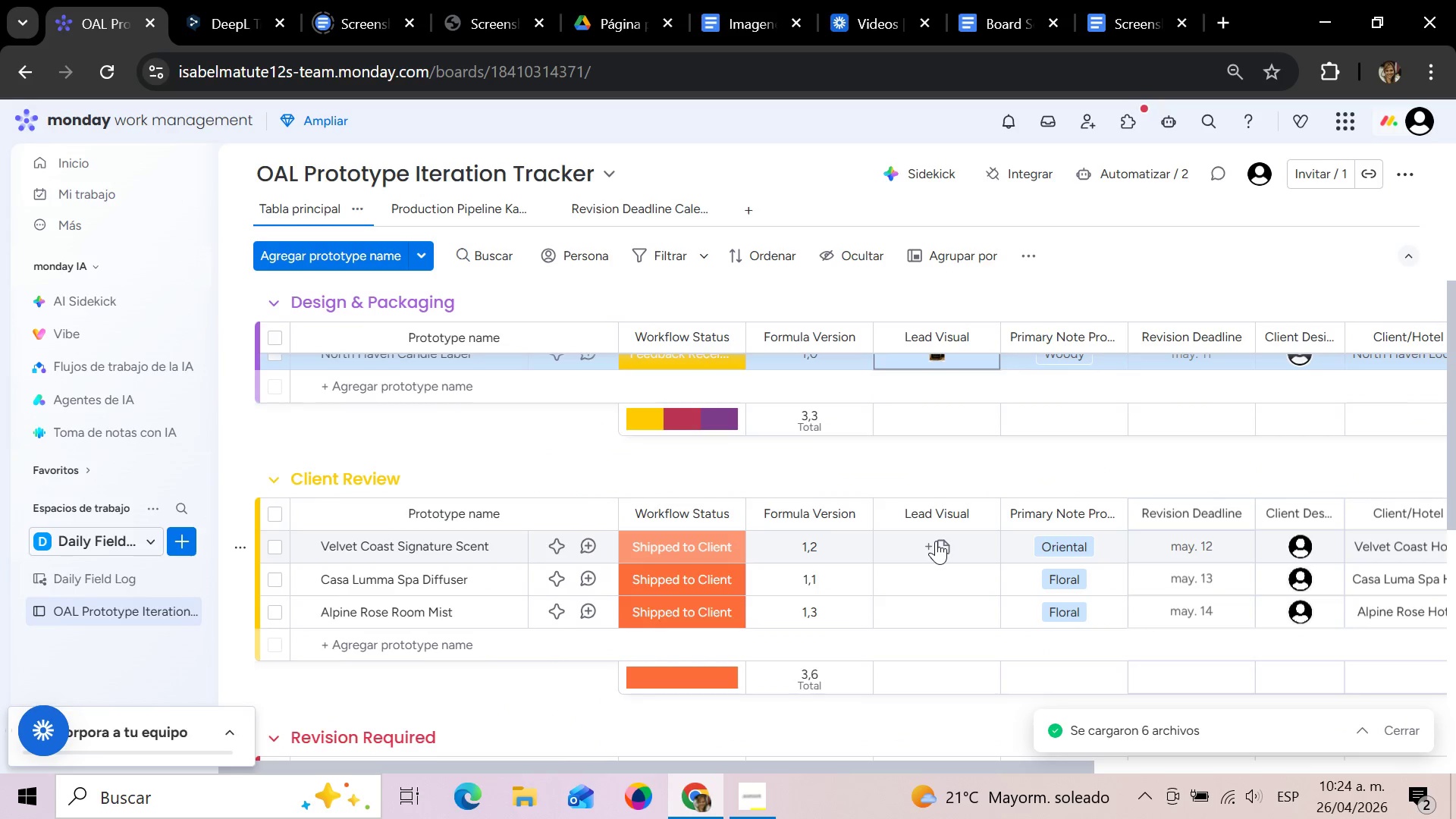 
wait(8.31)
 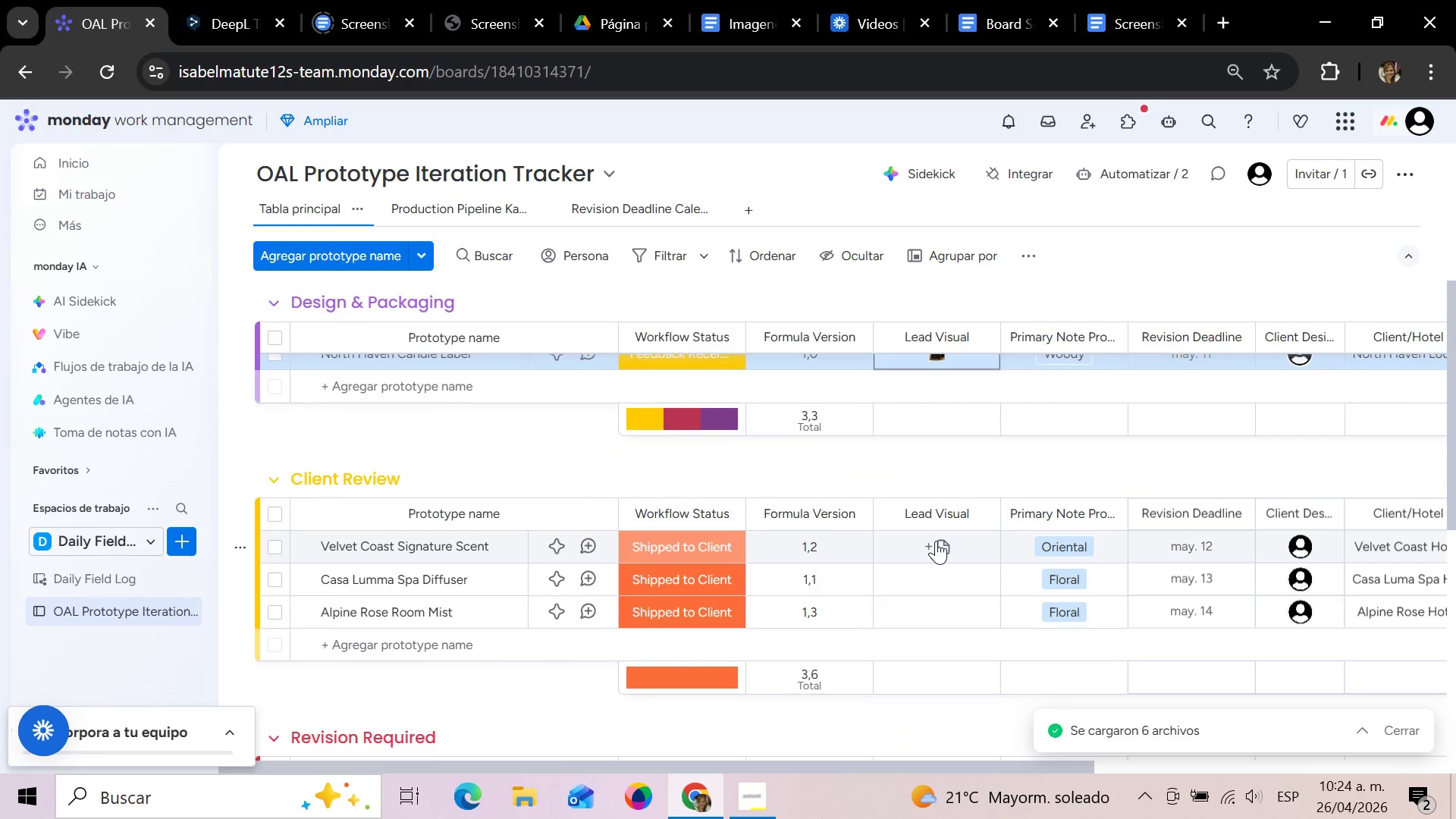 
mouse_move([1117, 2])
 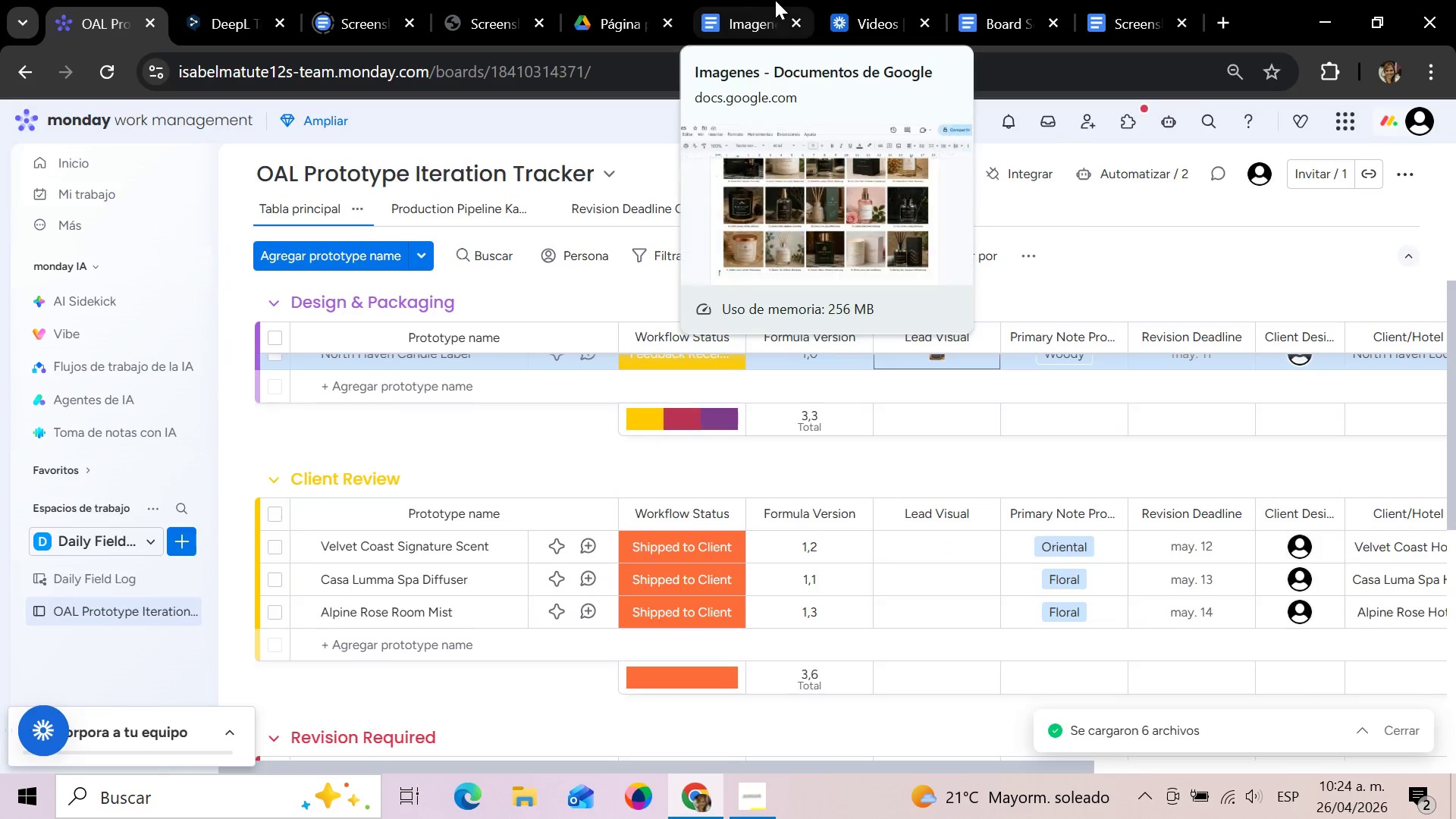 
left_click([775, 0])
 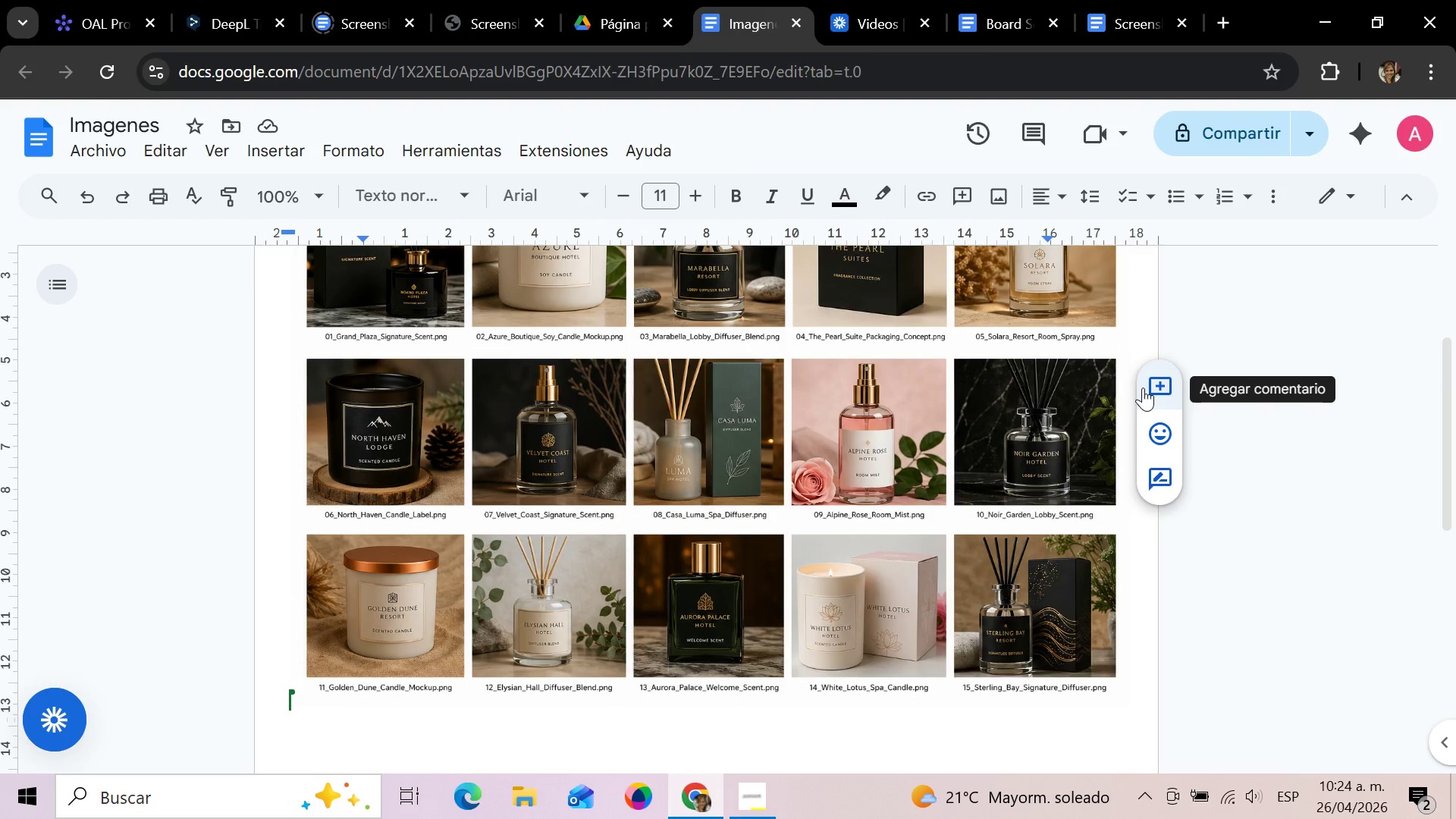 
key(Meta+Shift+S)
 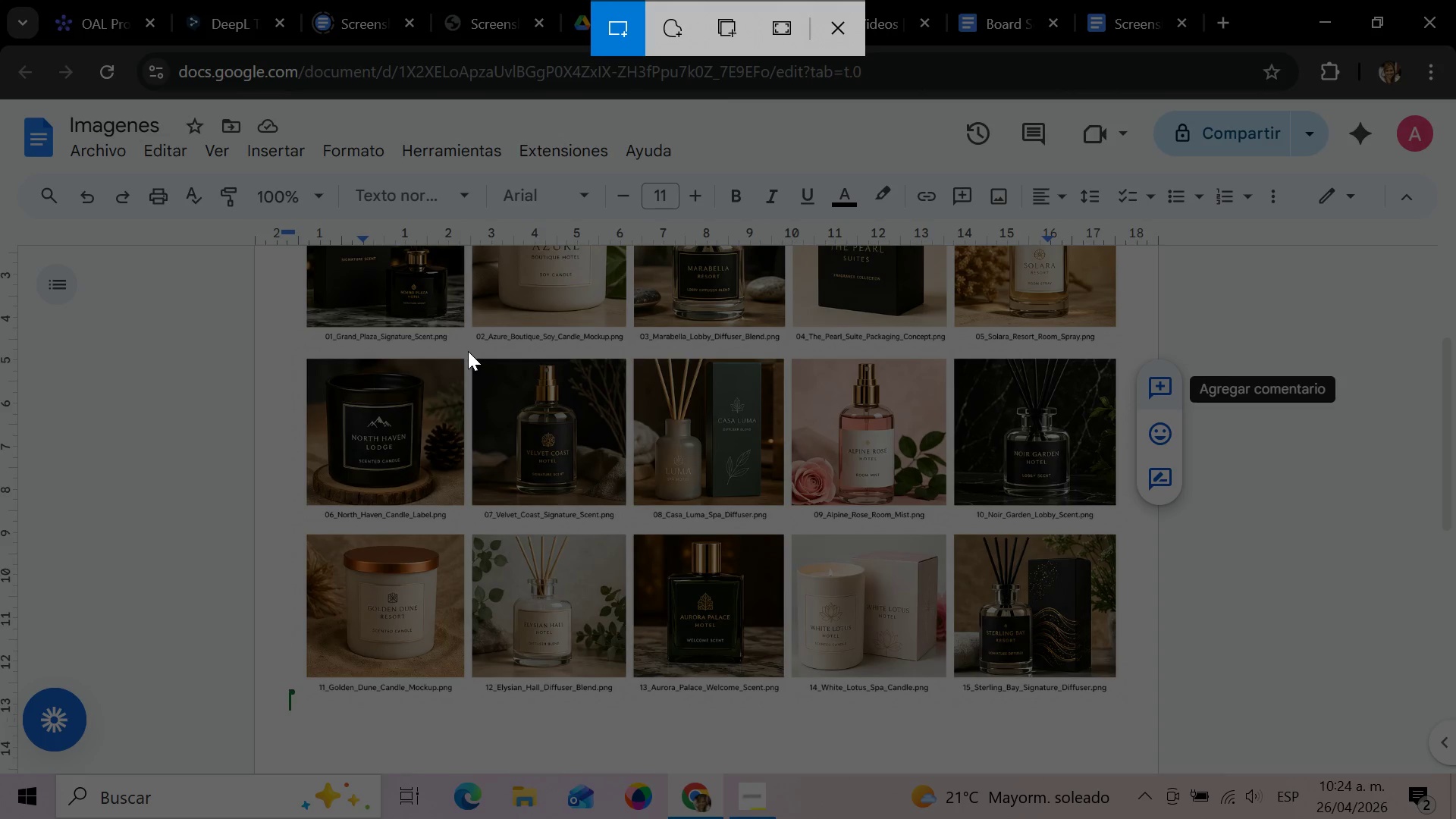 
left_click_drag(start_coordinate=[467, 356], to_coordinate=[627, 520])
 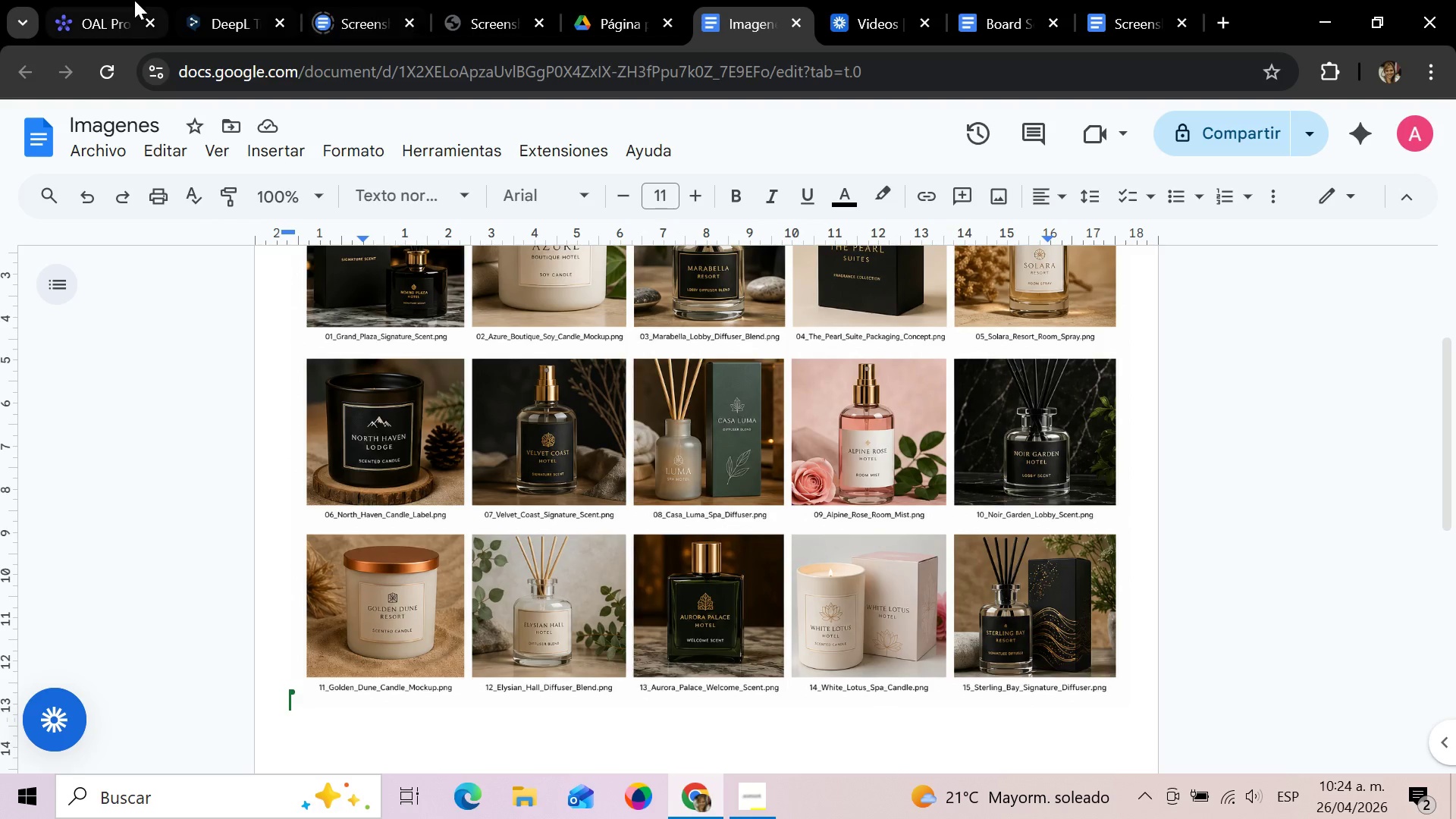 
left_click([111, 0])
 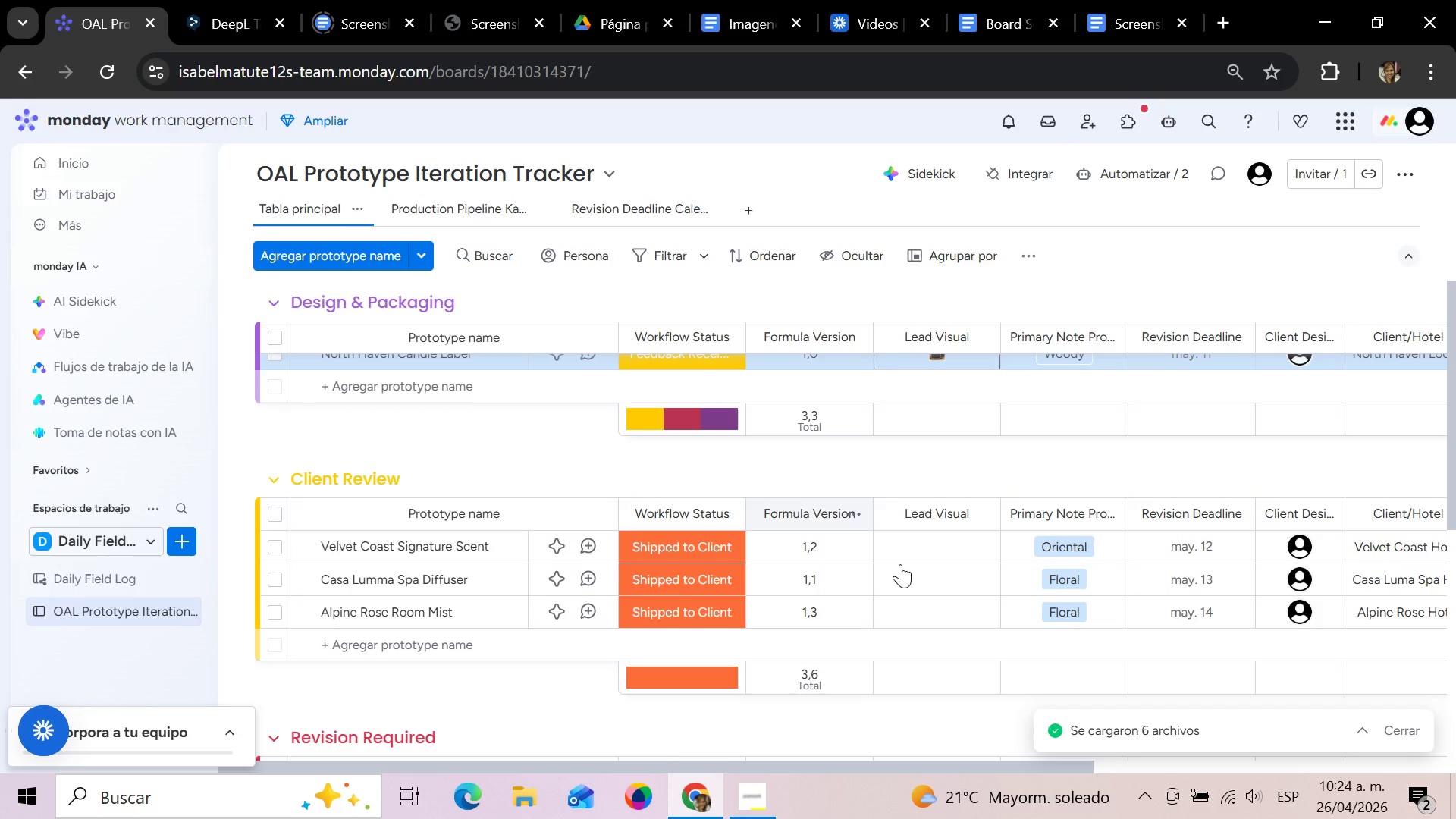 
left_click([930, 549])
 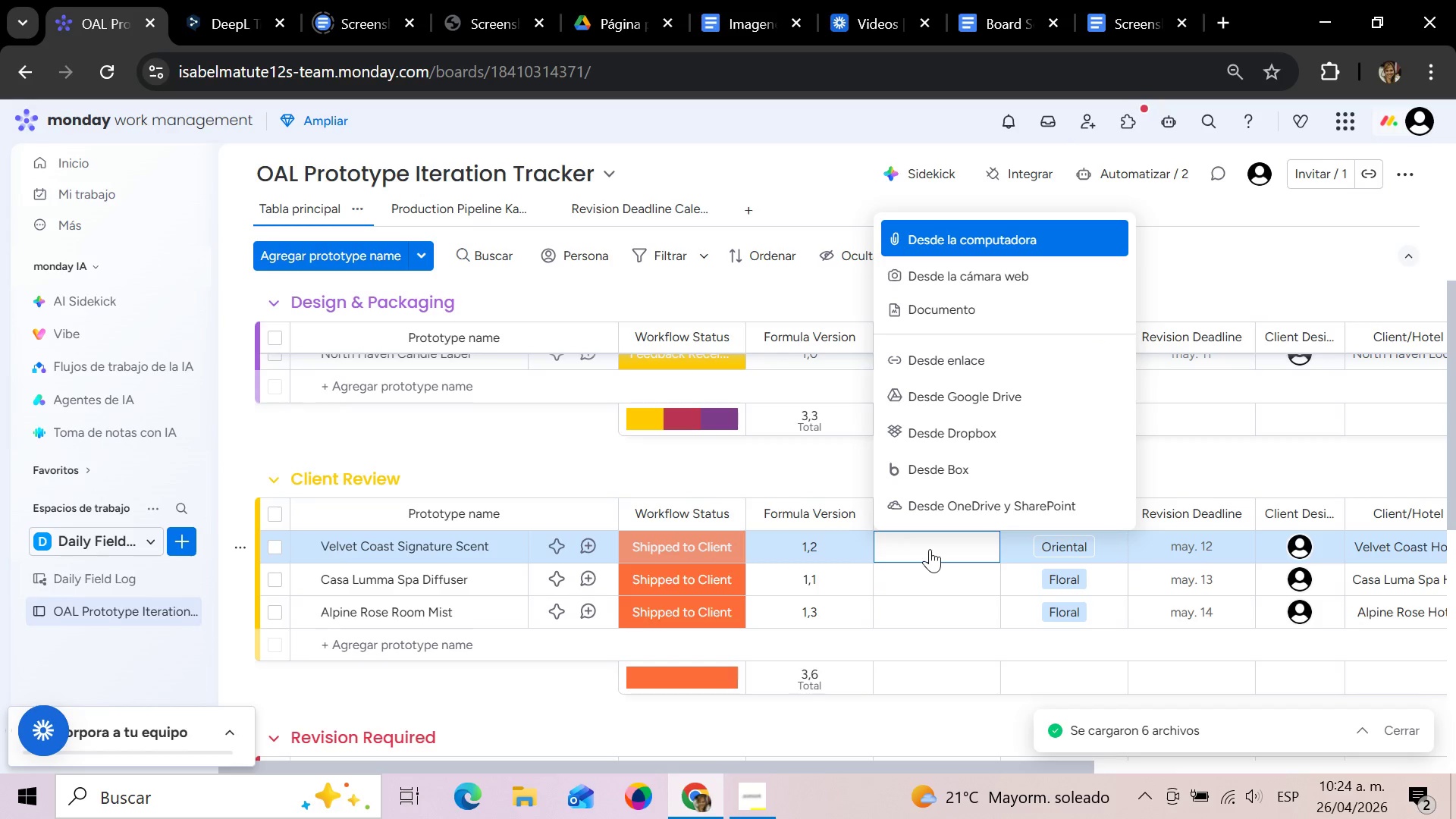 
key(Control+V)
 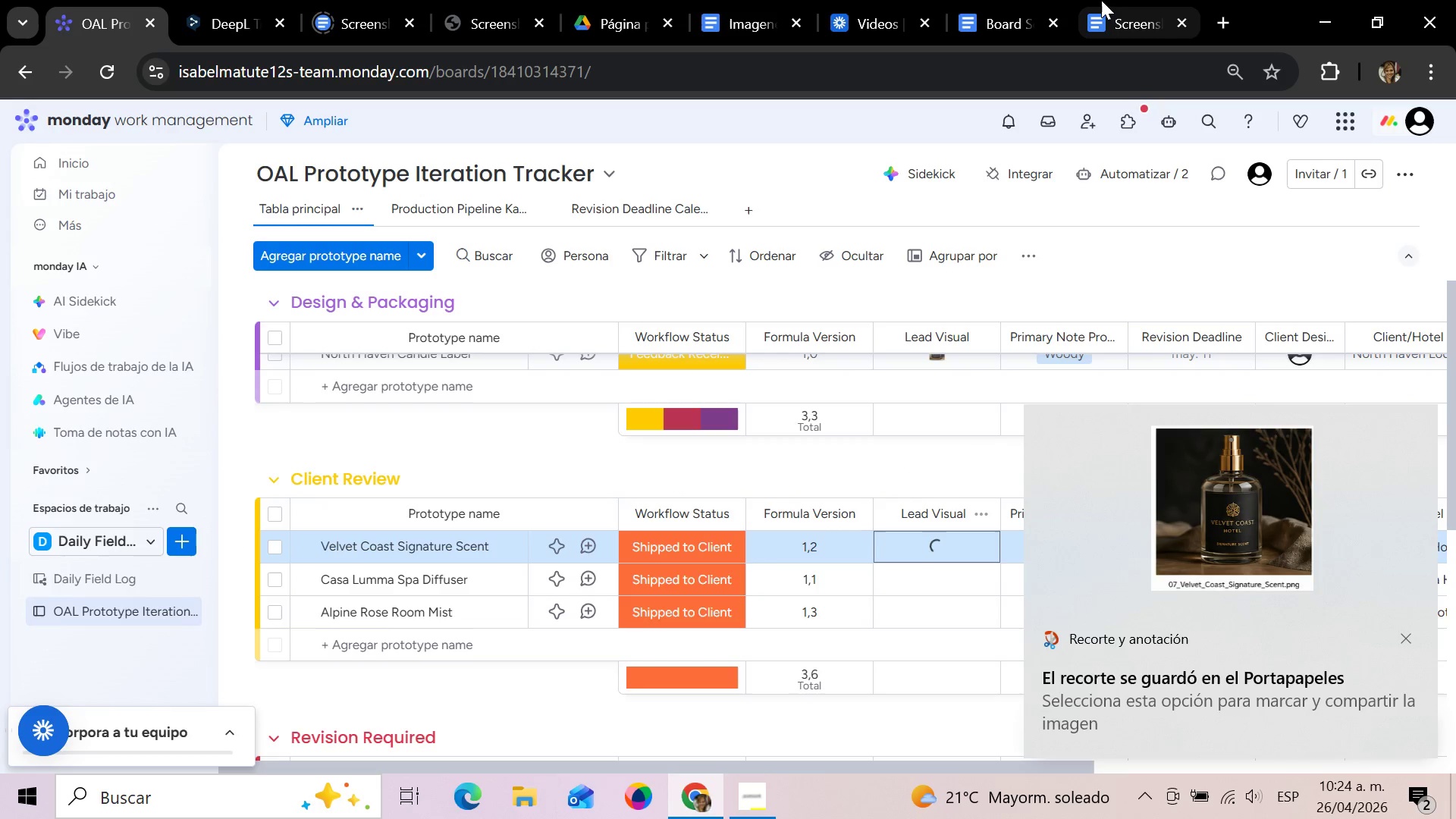 
left_click([742, 0])
 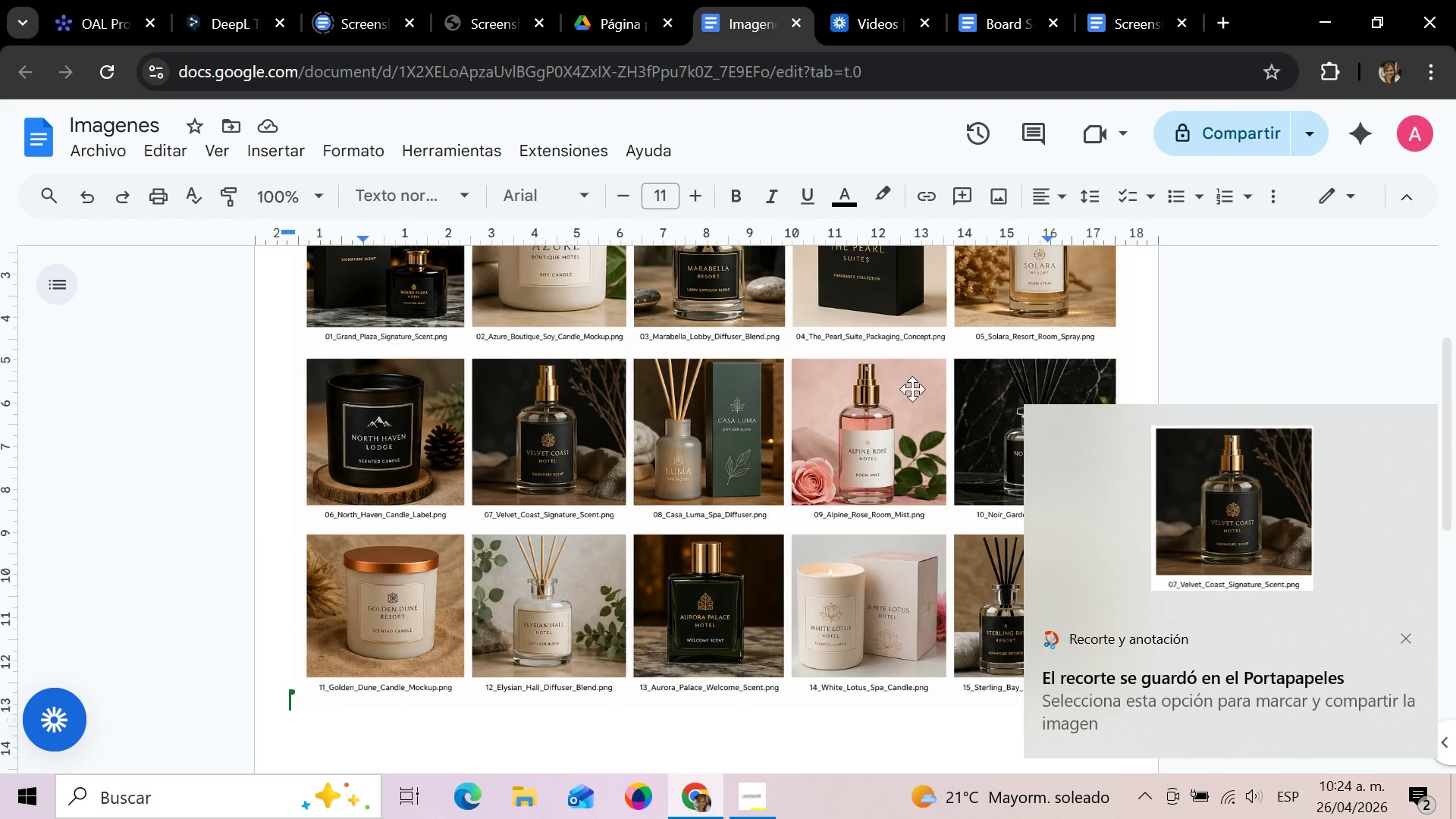 
key(Meta+Shift+S)
 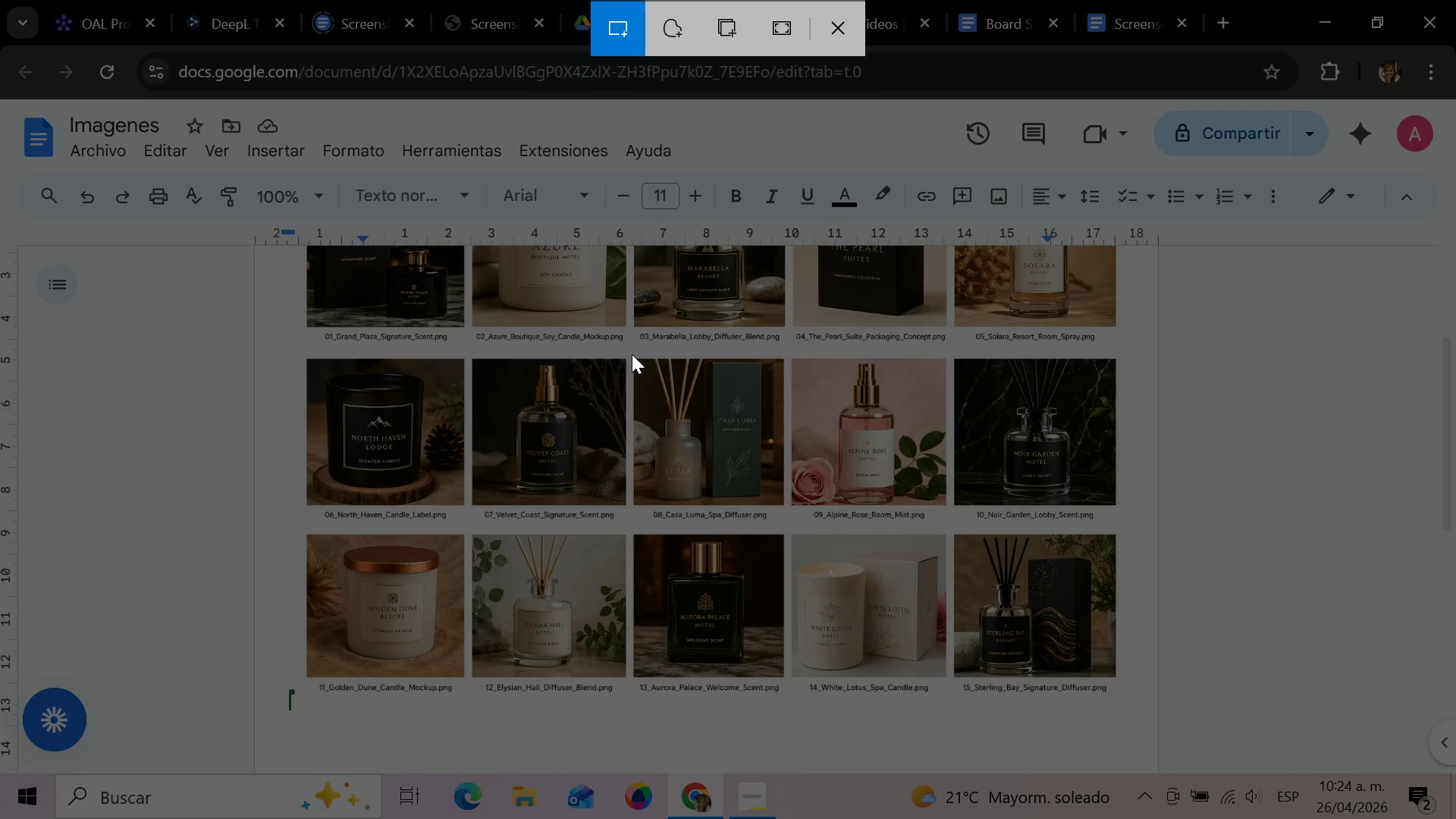 
left_click_drag(start_coordinate=[629, 353], to_coordinate=[789, 521])
 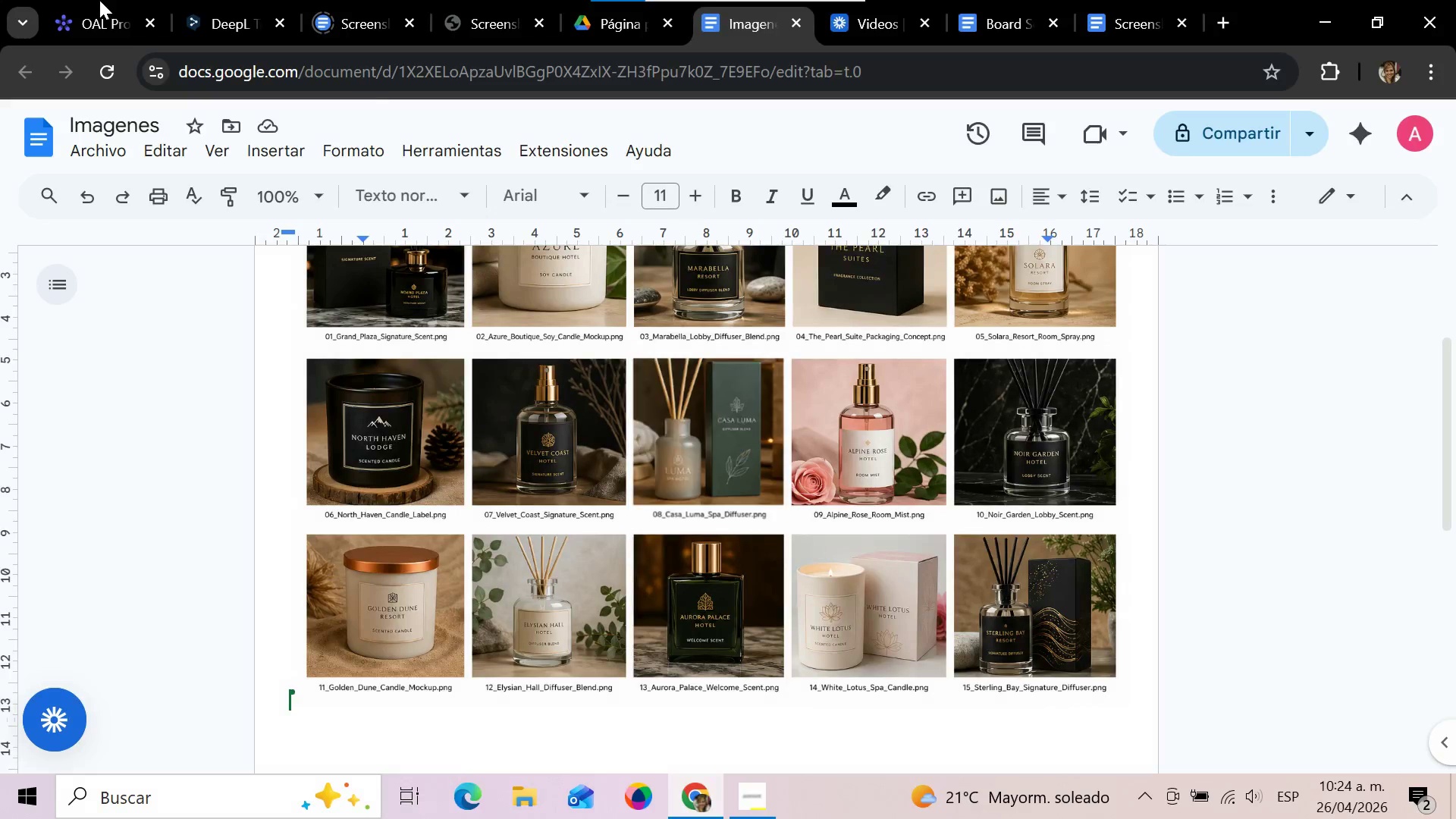 
left_click([99, 0])
 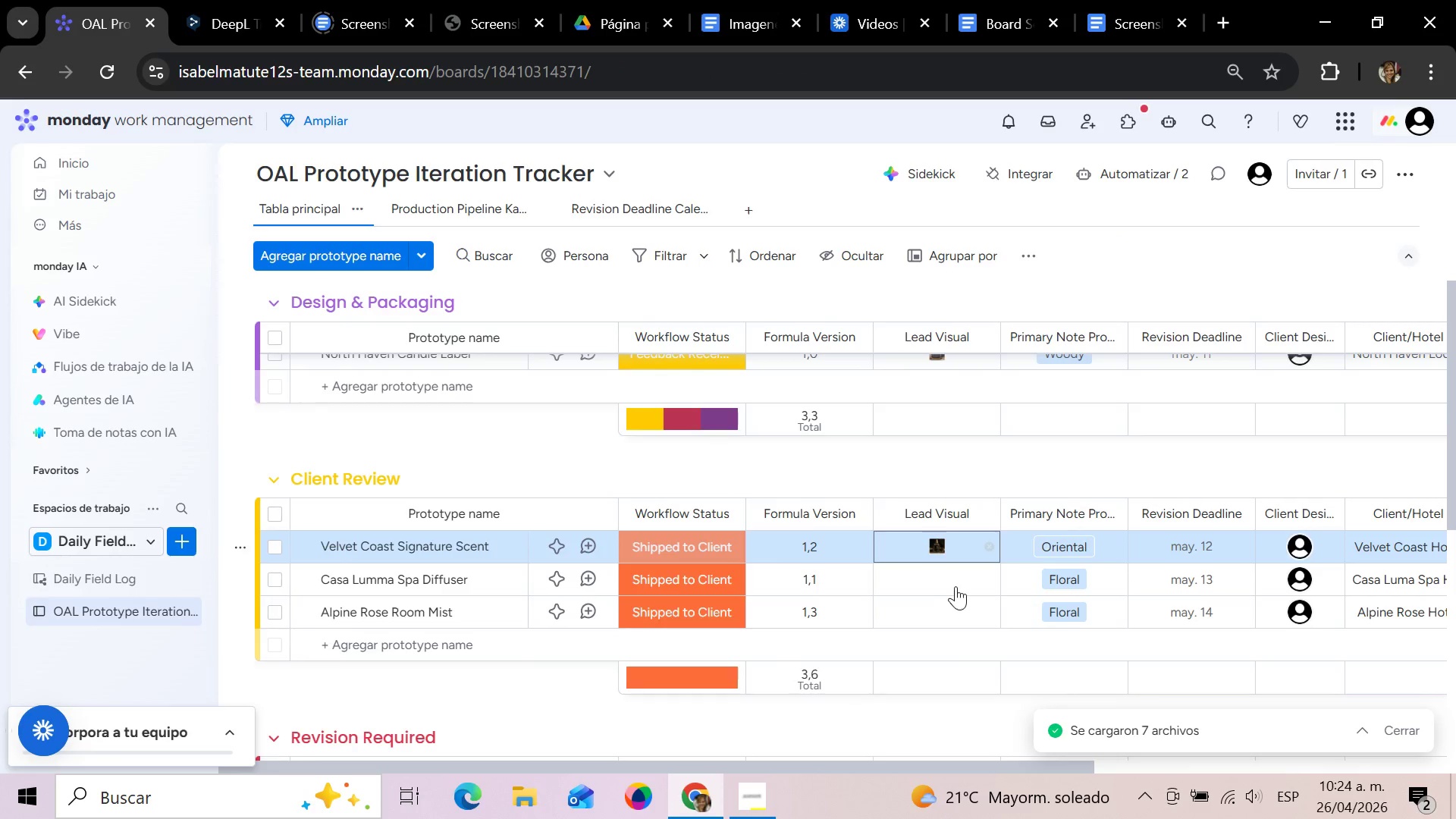 
left_click([949, 576])
 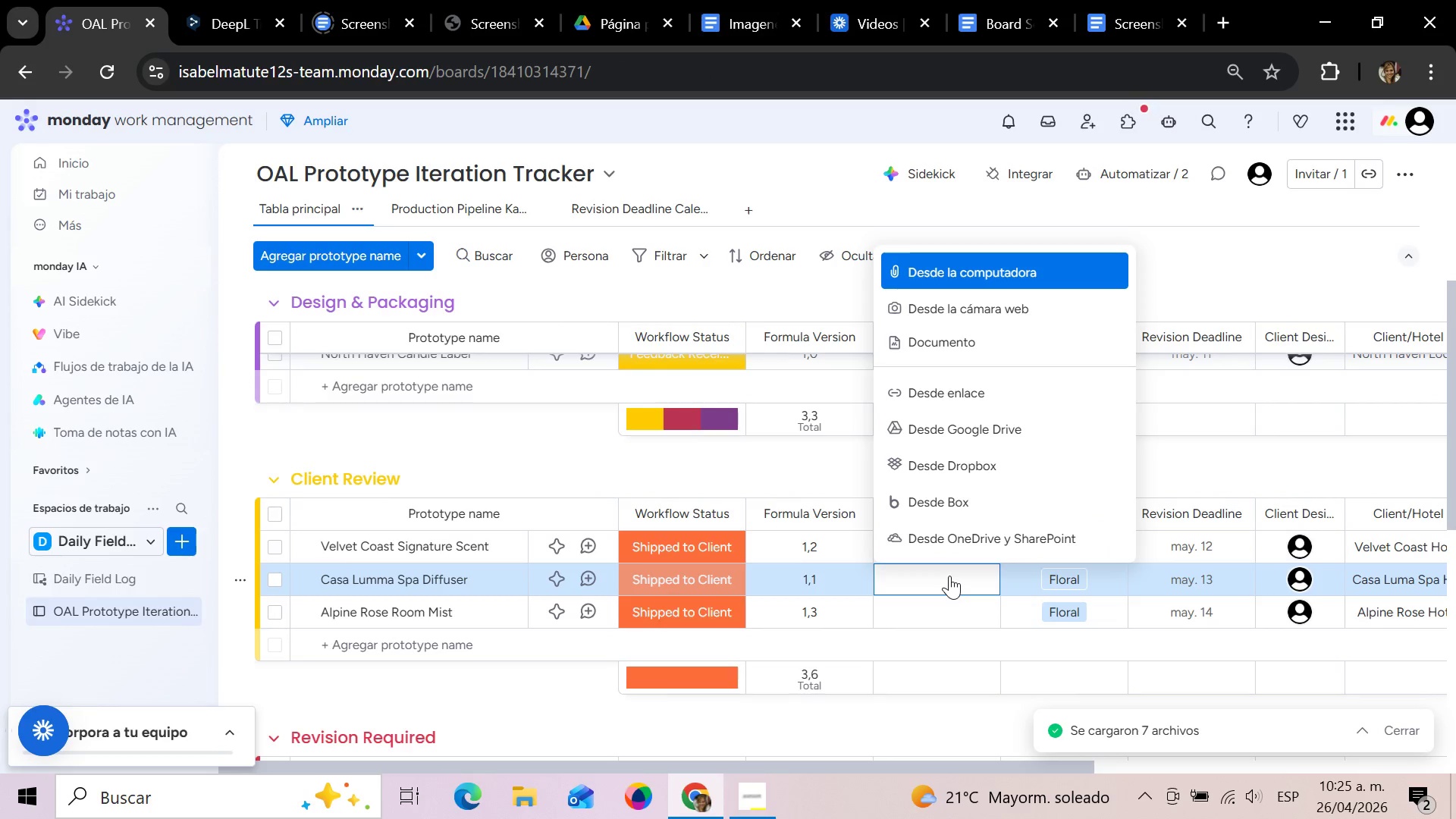 
key(Control+V)
 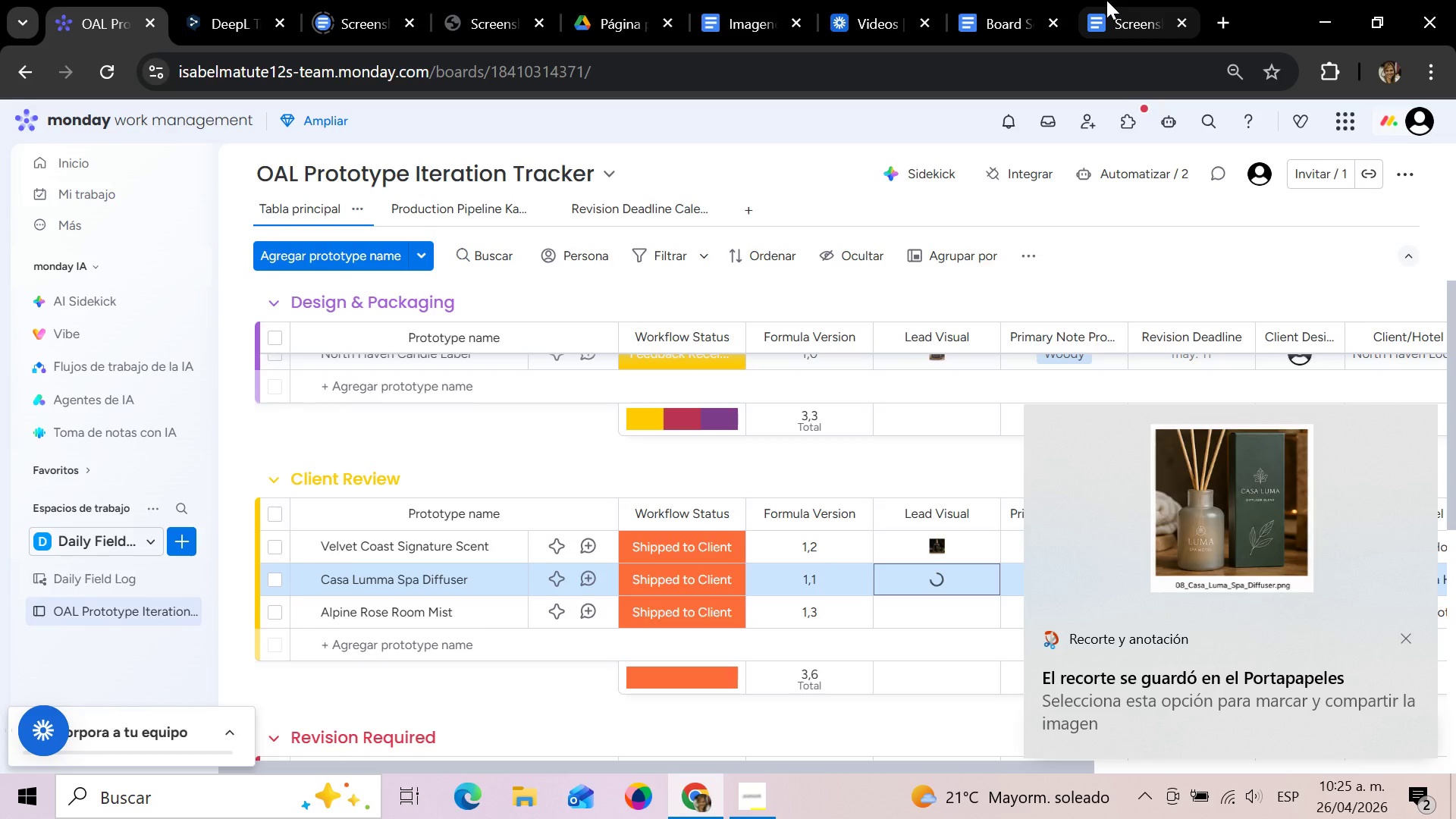 
left_click([770, 0])
 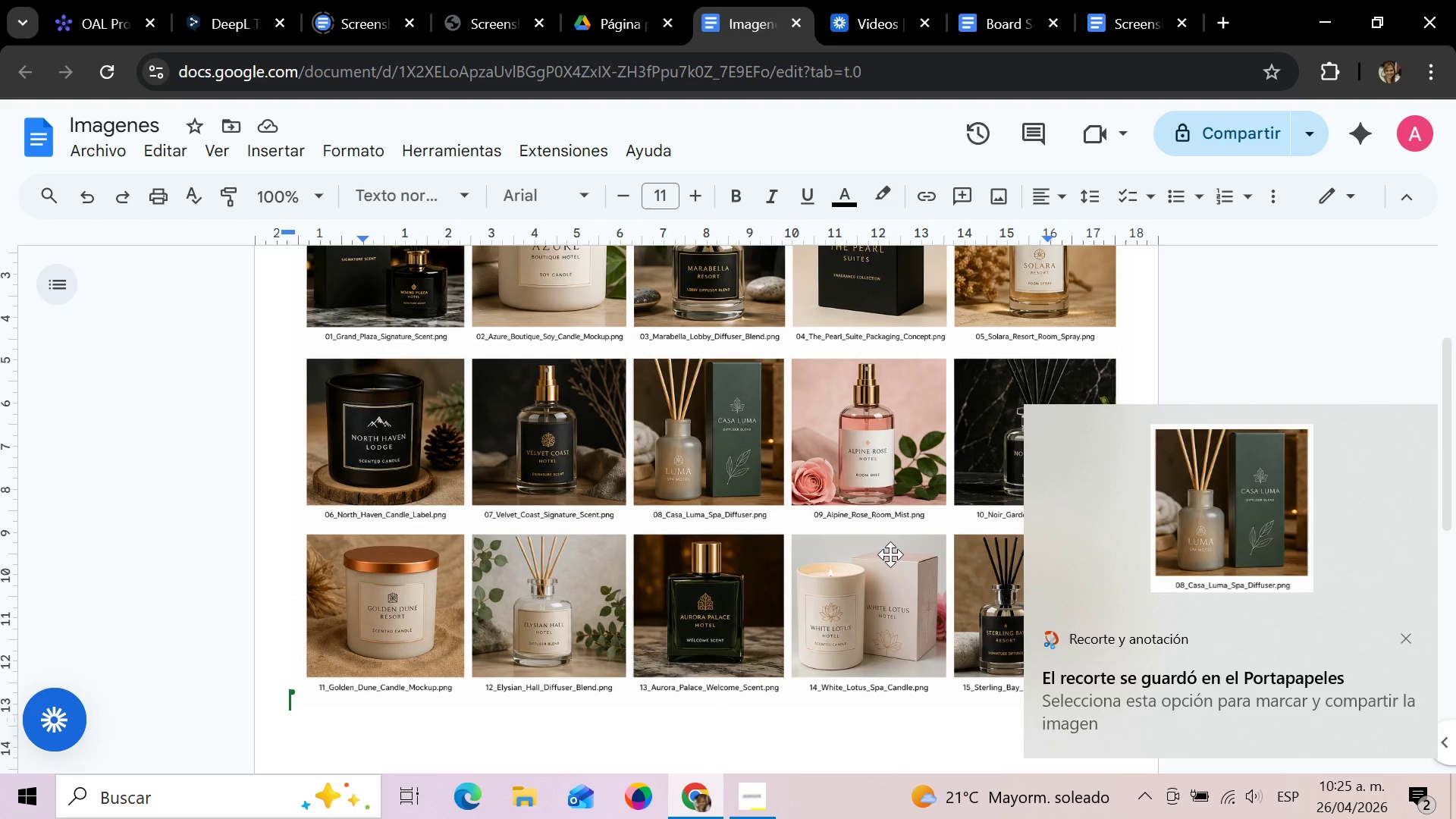 
key(Meta+Shift+S)
 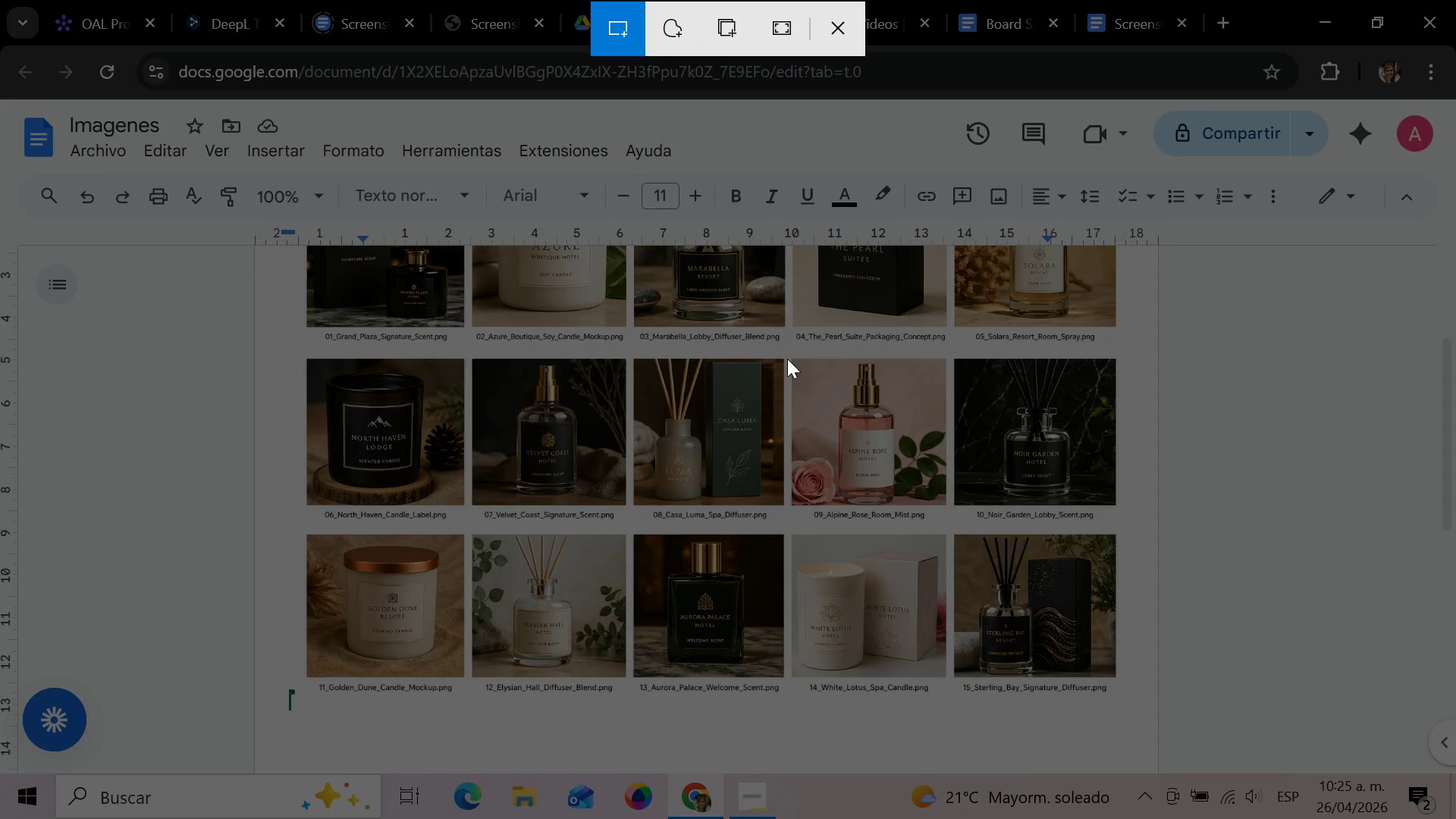 
left_click_drag(start_coordinate=[788, 353], to_coordinate=[953, 521])
 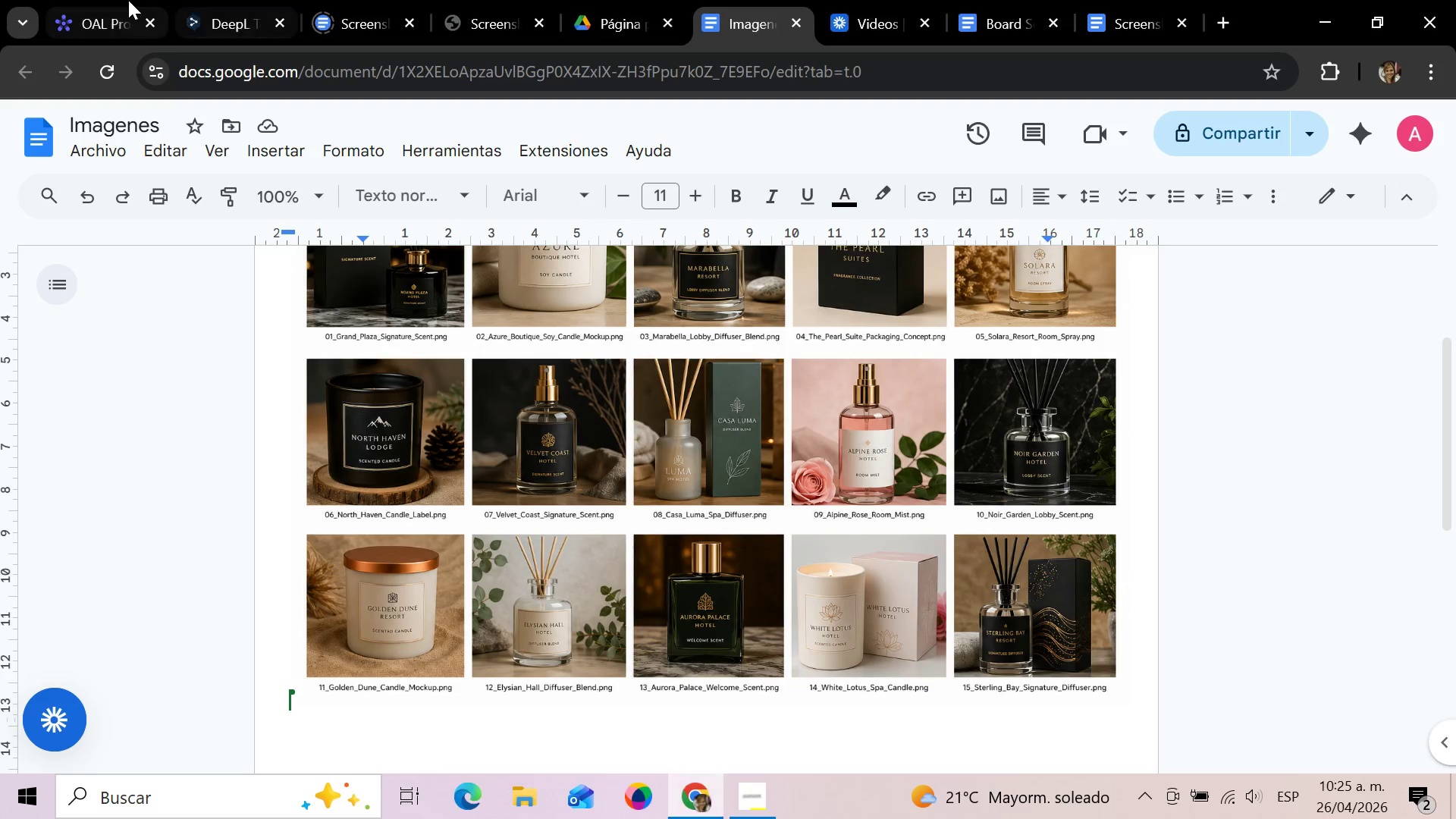 
left_click([128, 0])
 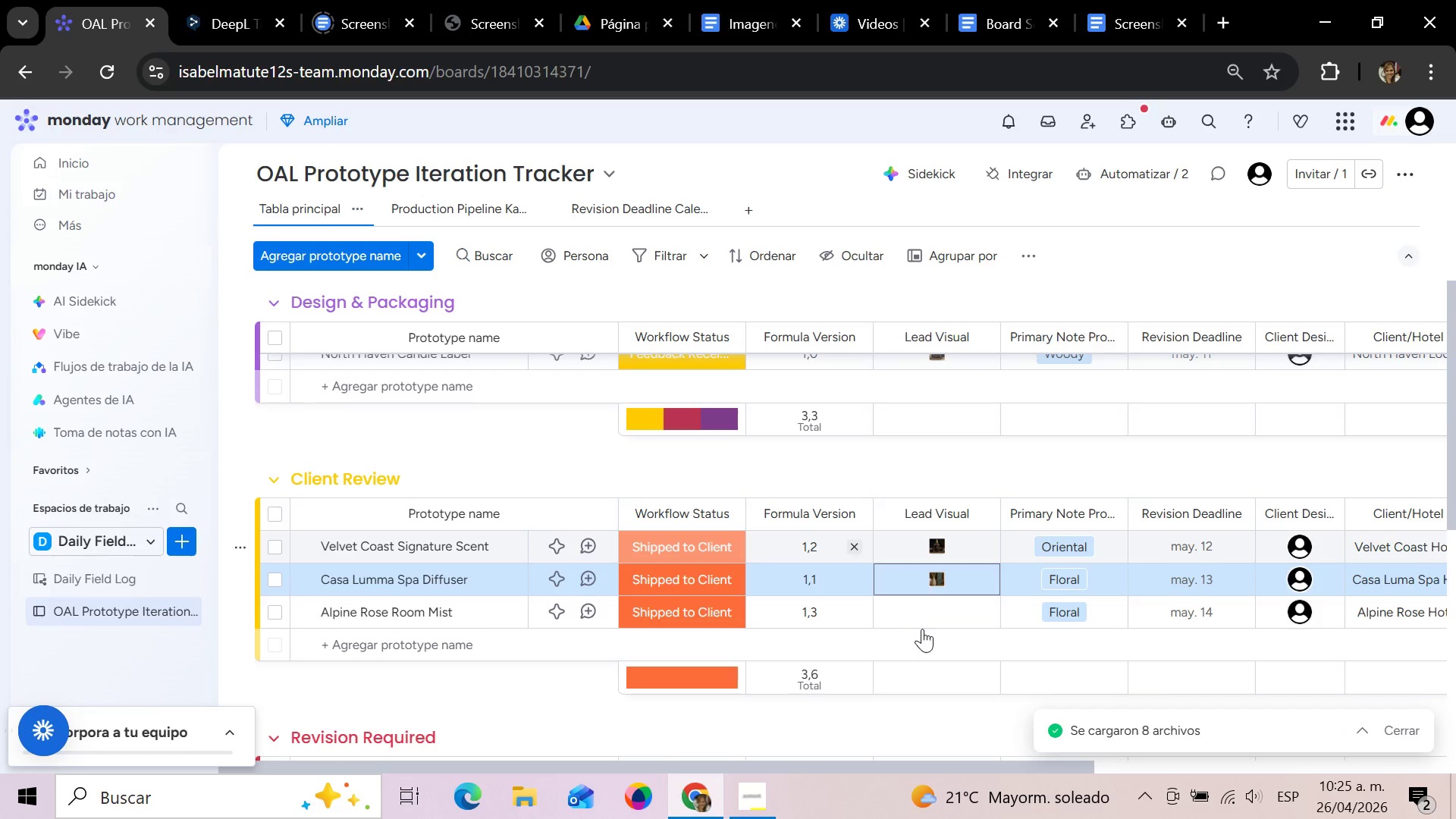 
left_click([939, 607])
 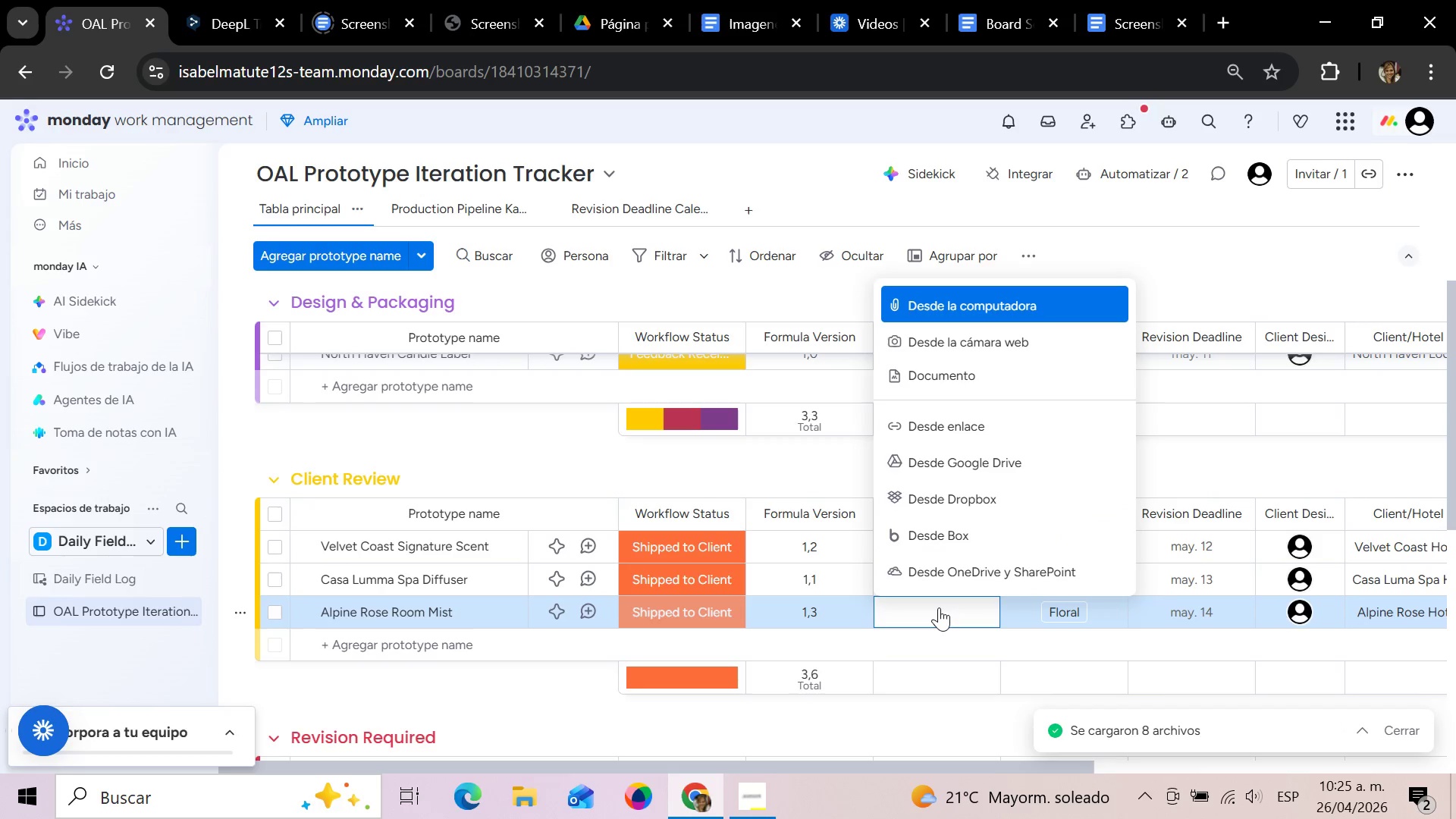 
key(Control+V)
 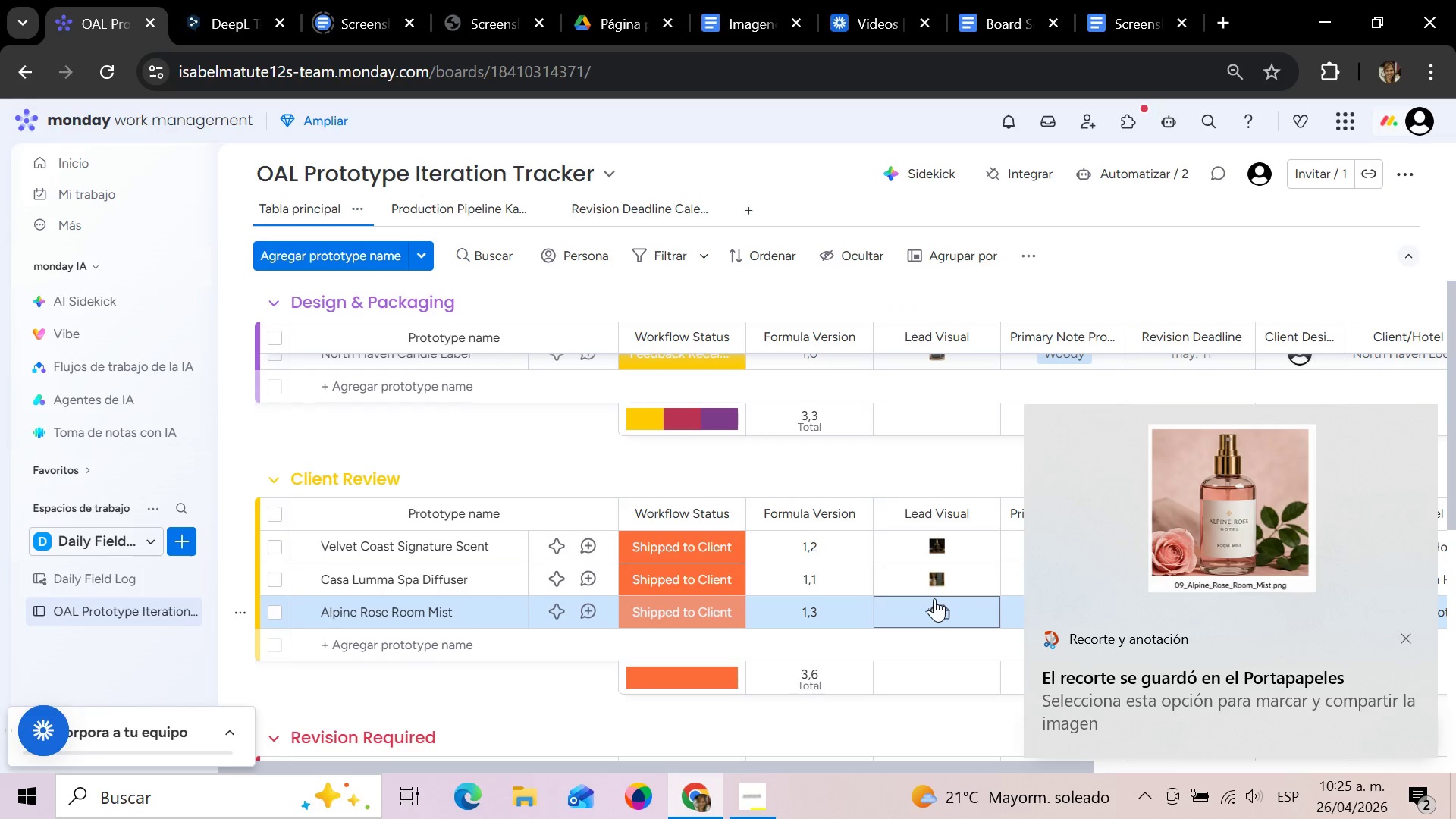 
scroll: coordinate [934, 598], scroll_direction: down, amount: 3.0
 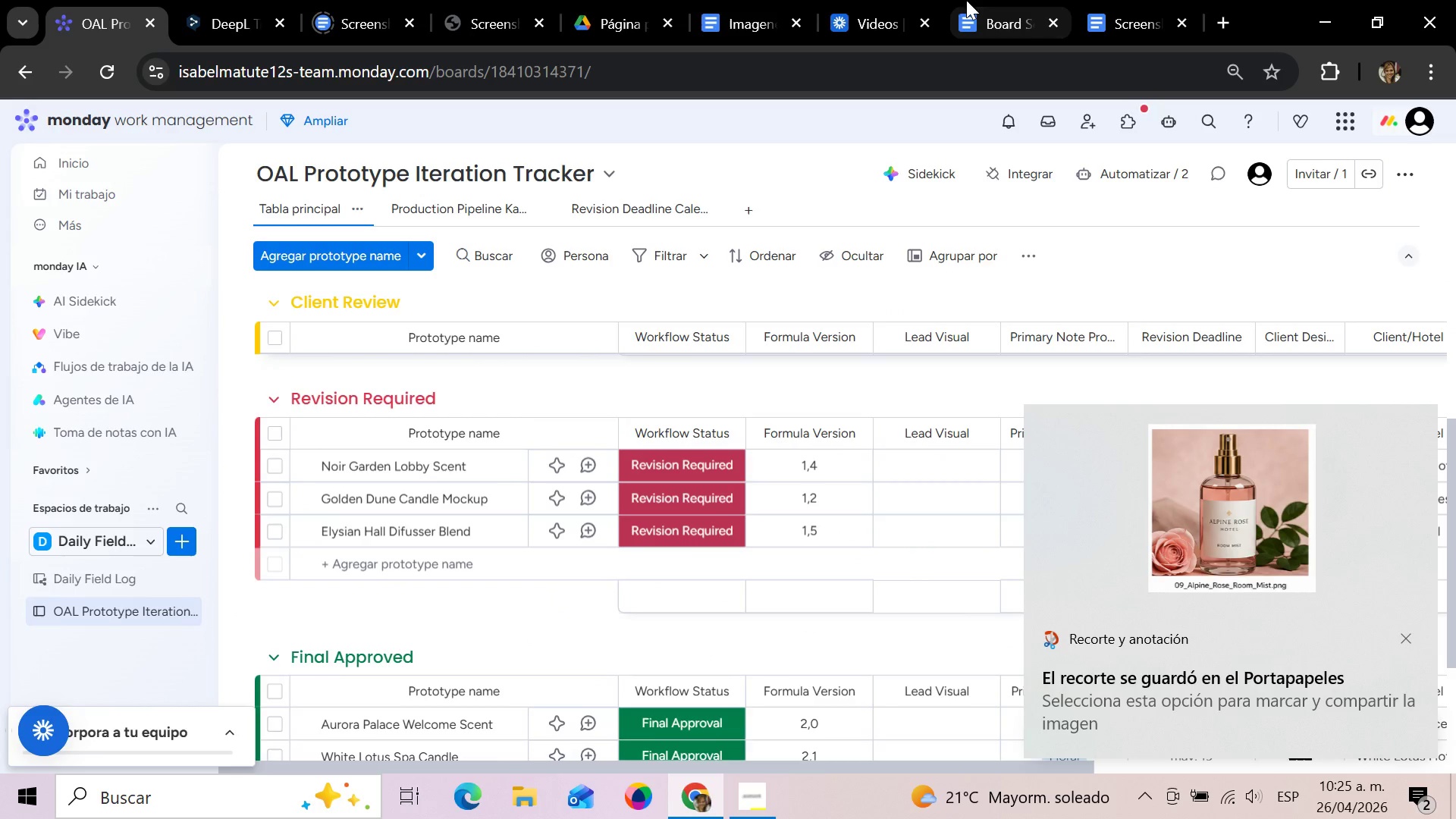 
left_click([786, 0])
 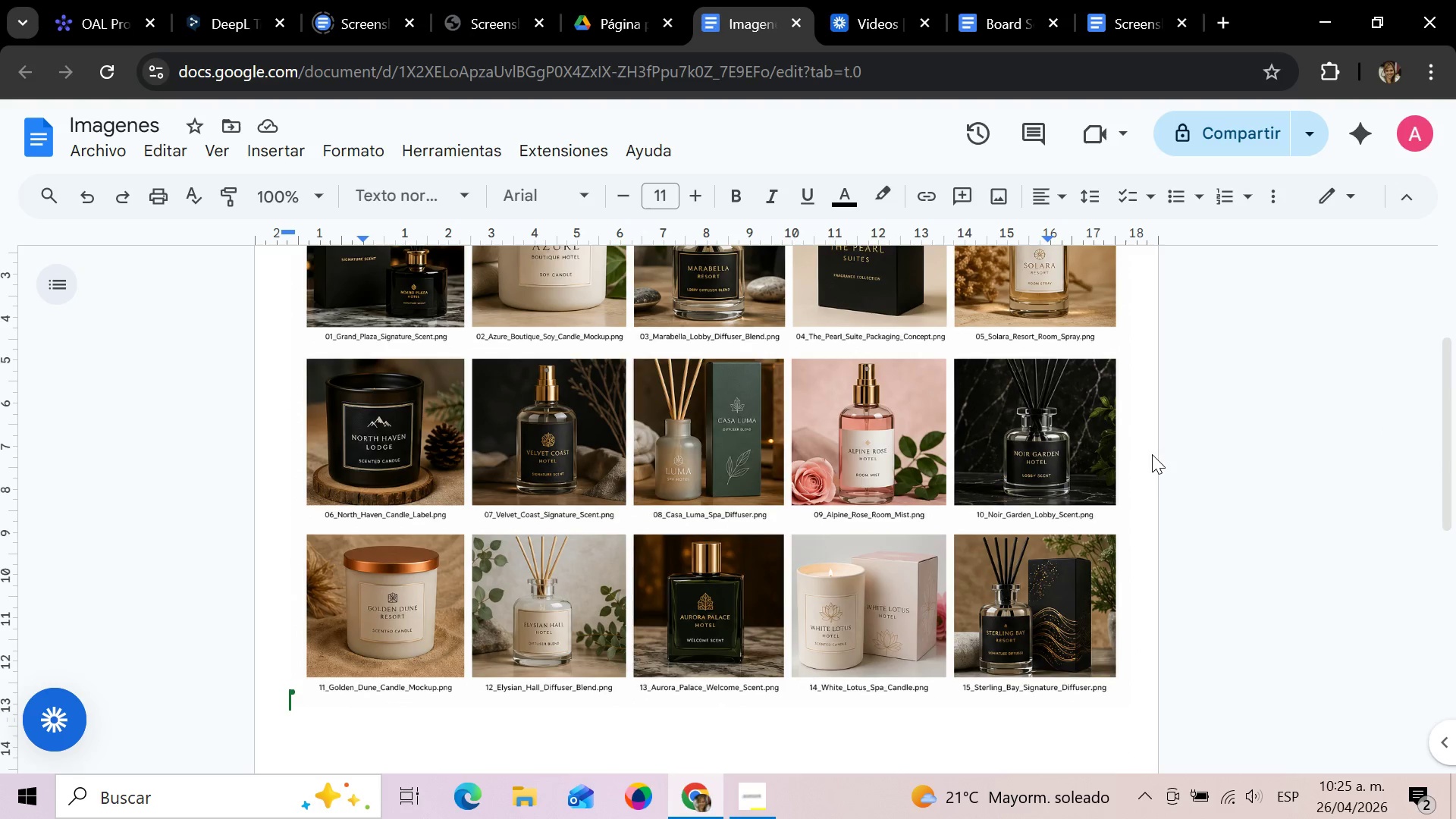 
key(Meta+Shift+S)
 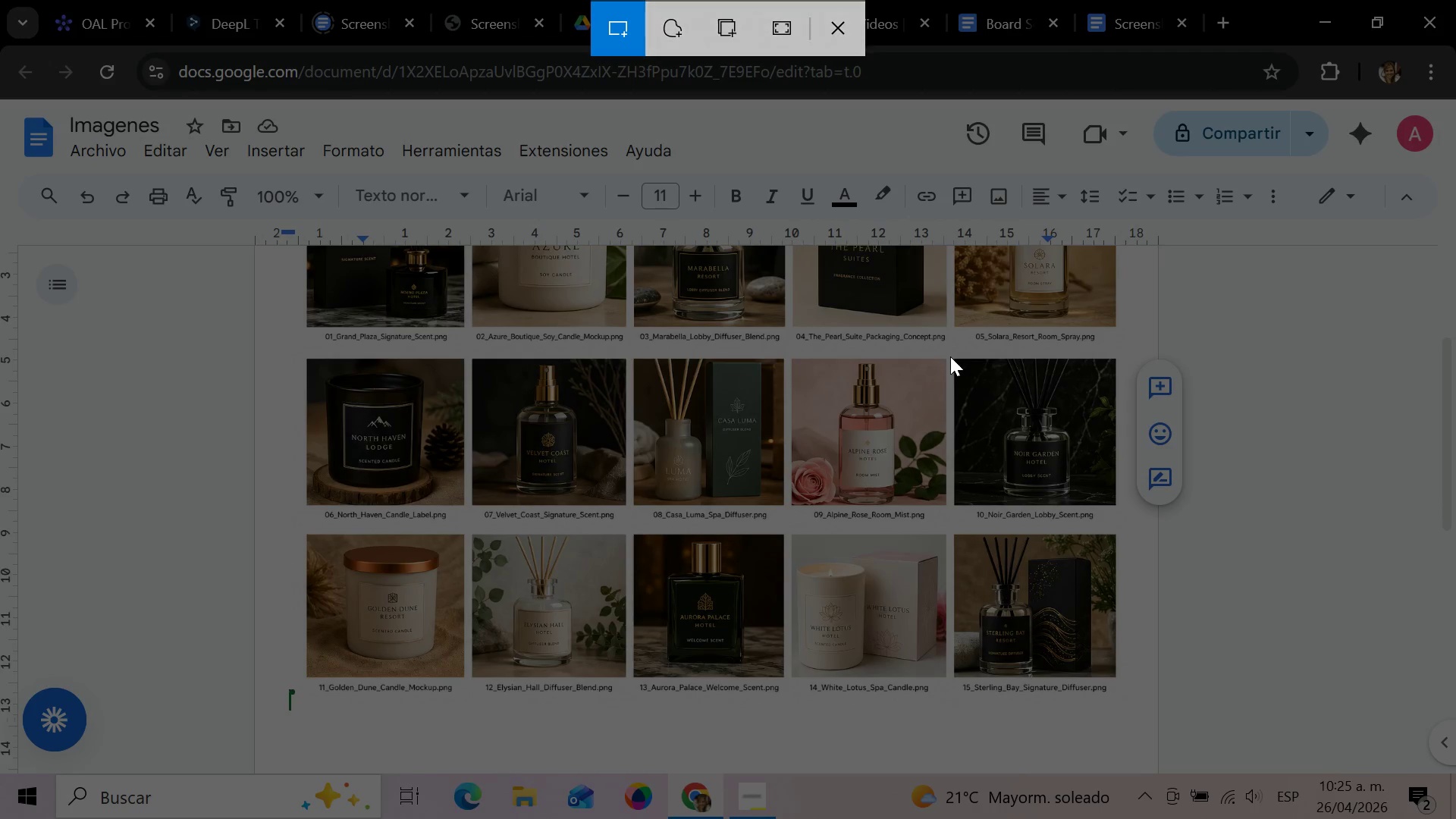 
left_click_drag(start_coordinate=[943, 351], to_coordinate=[1121, 527])
 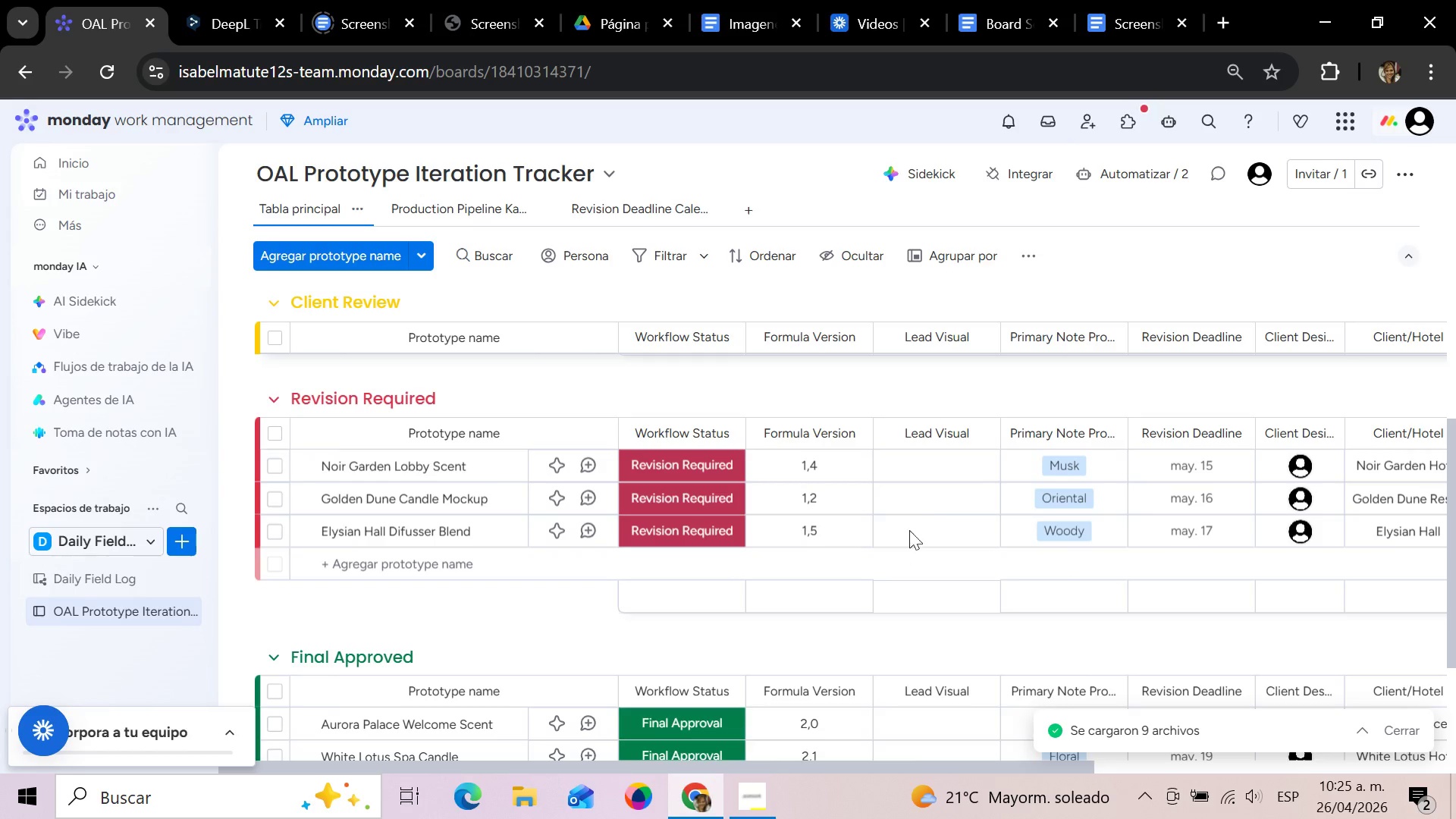 
left_click([936, 460])
 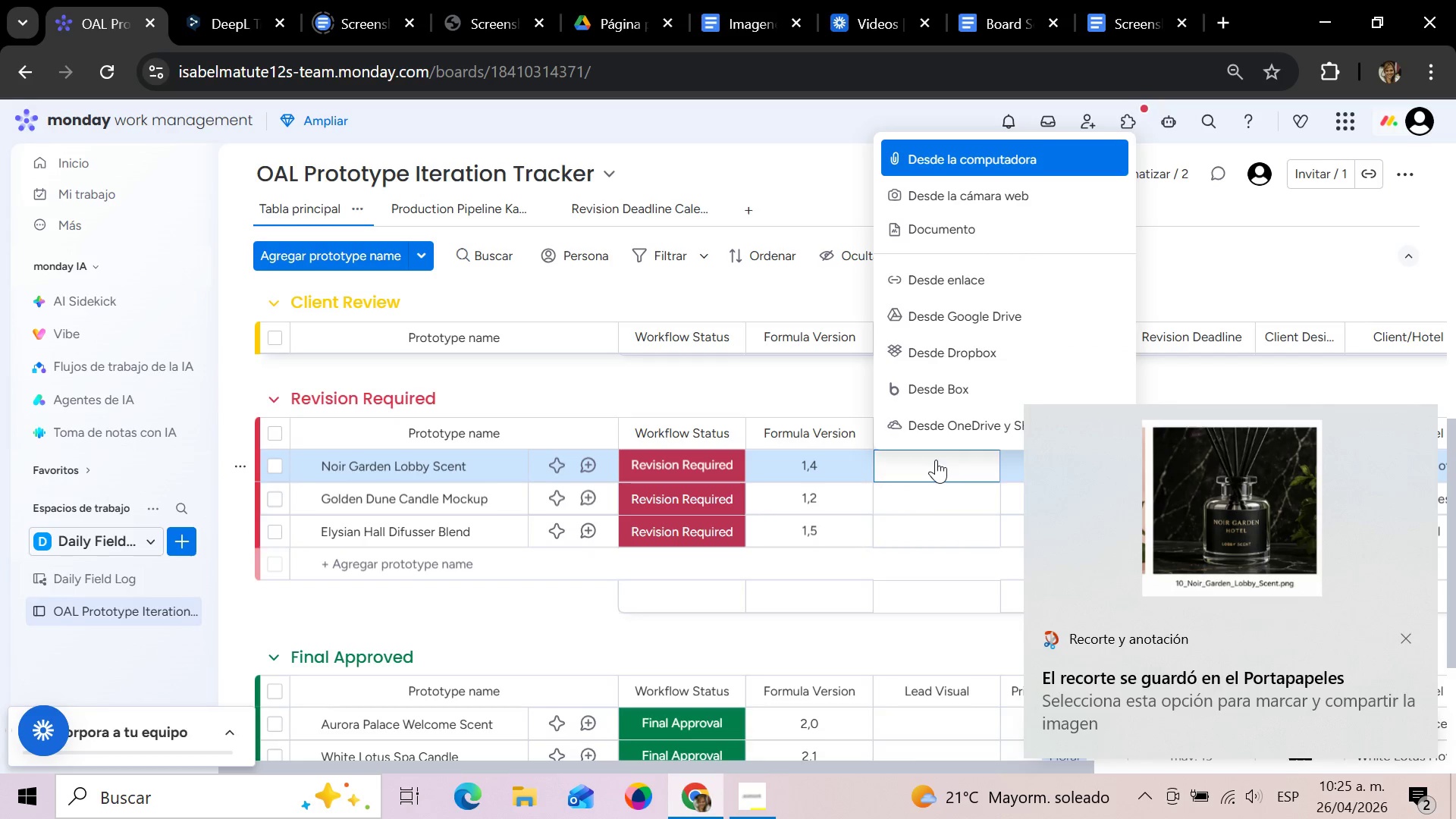 
key(Control+V)
 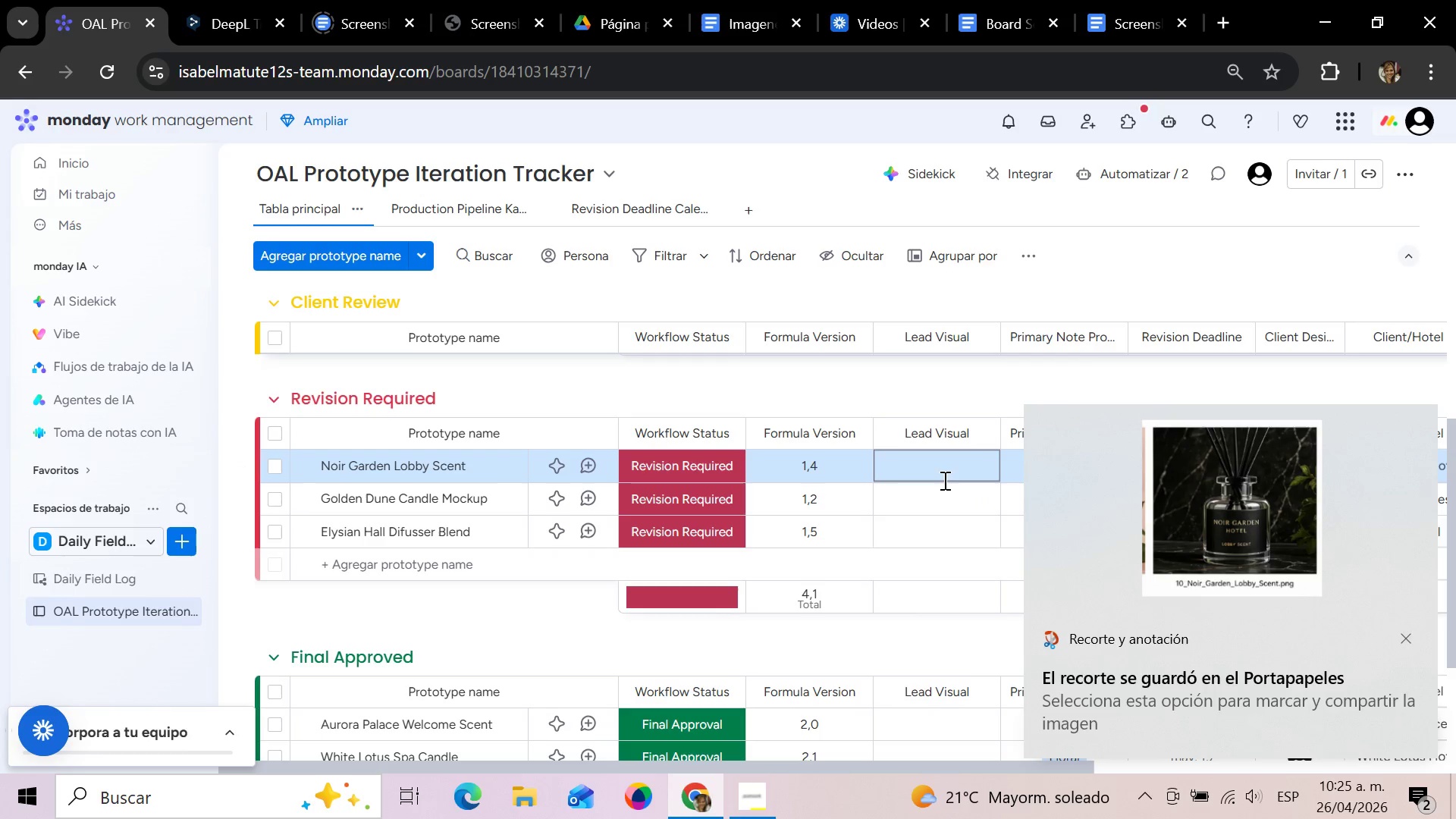 
wait(9.3)
 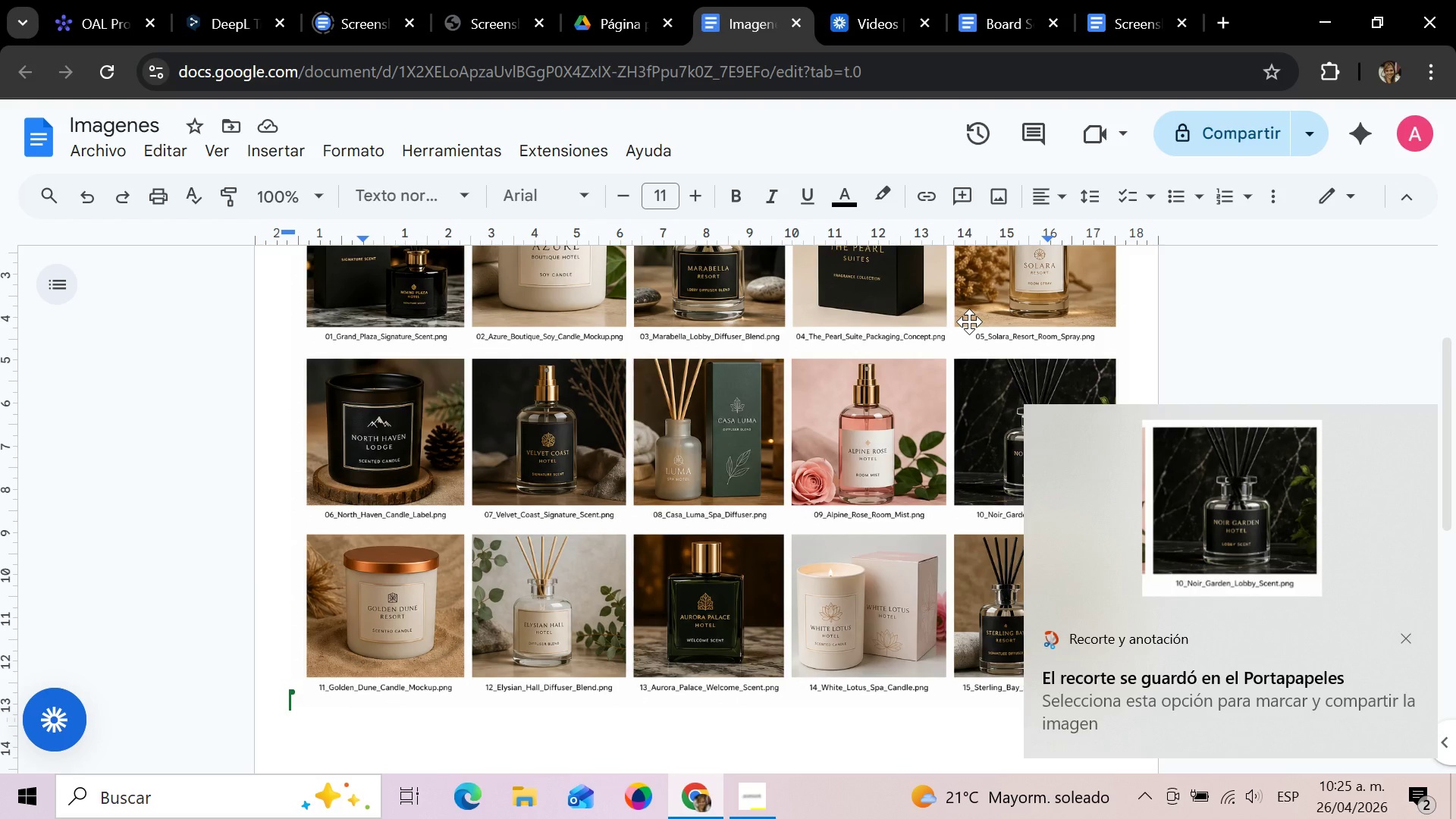 
key(Meta+Shift+S)
 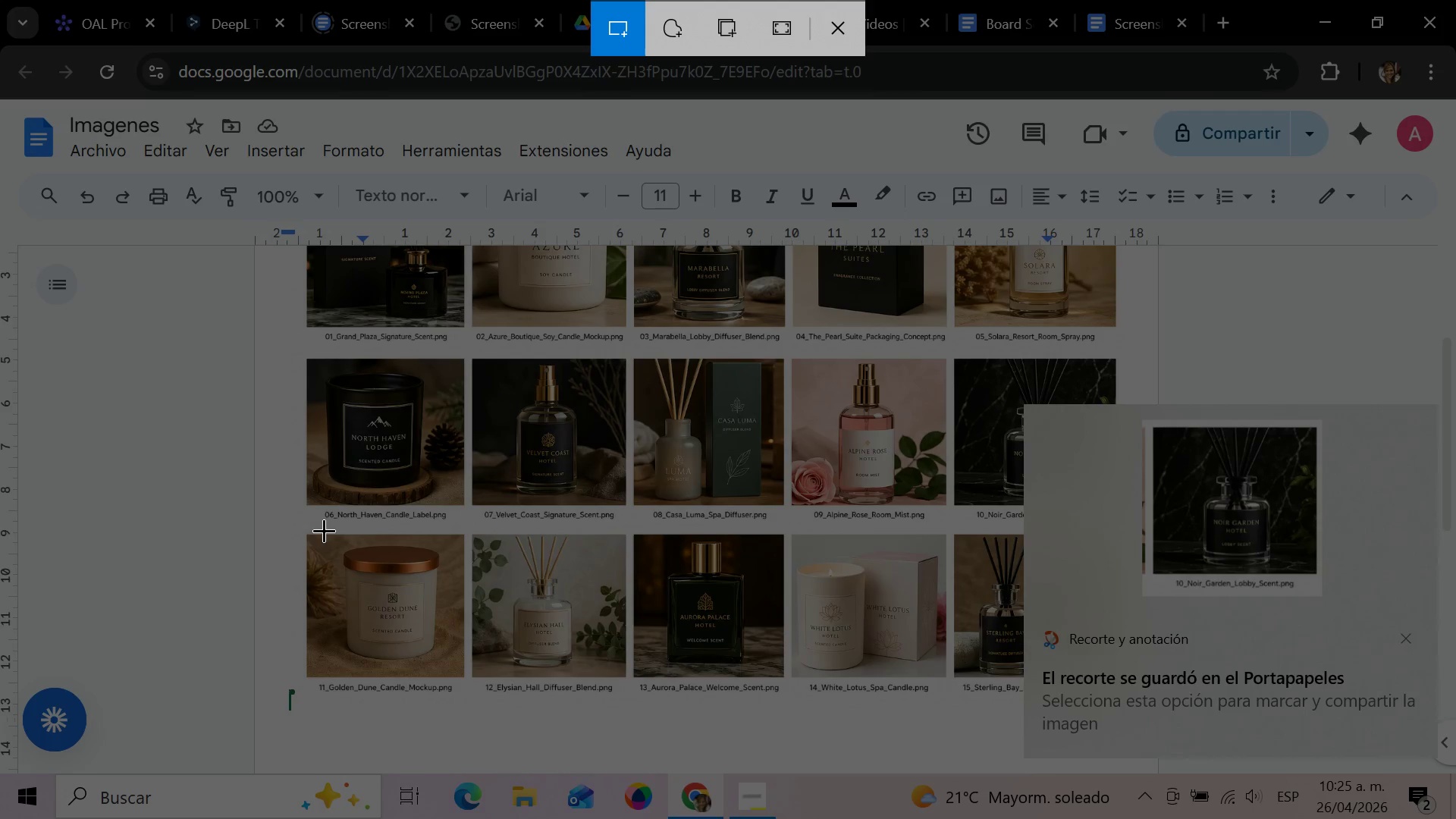 
left_click_drag(start_coordinate=[297, 532], to_coordinate=[469, 695])
 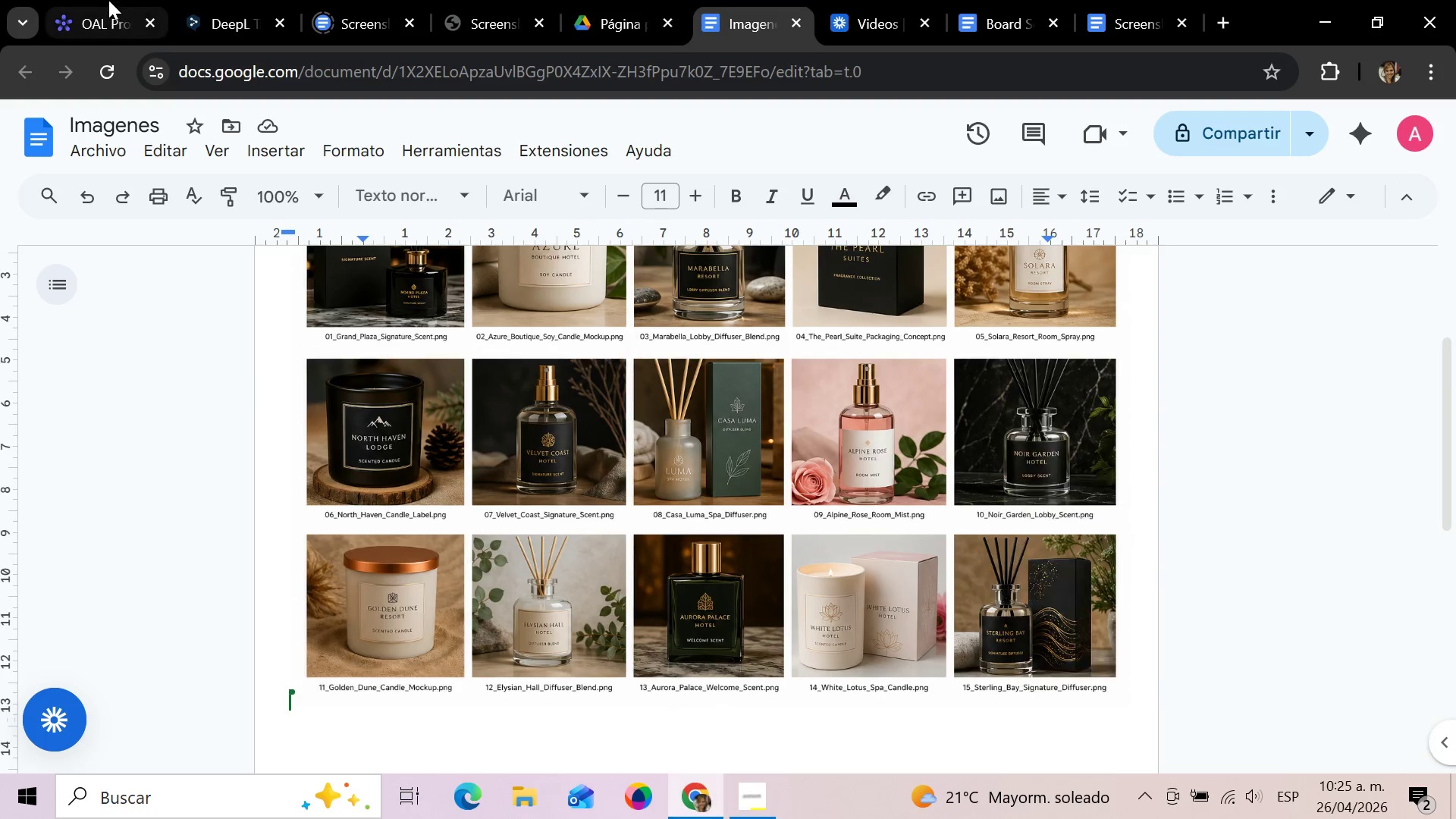 
left_click([108, 0])
 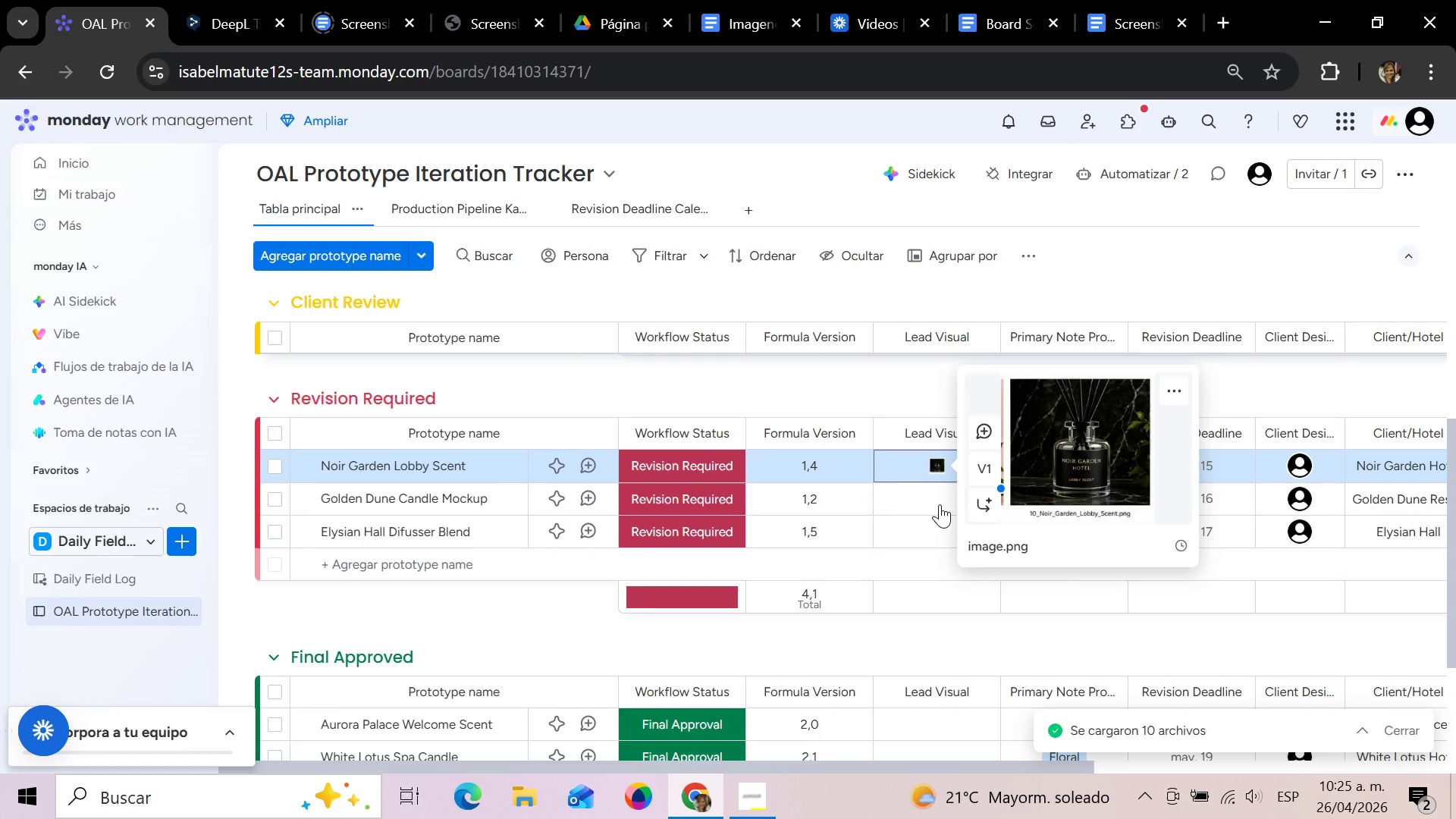 
left_click([934, 502])
 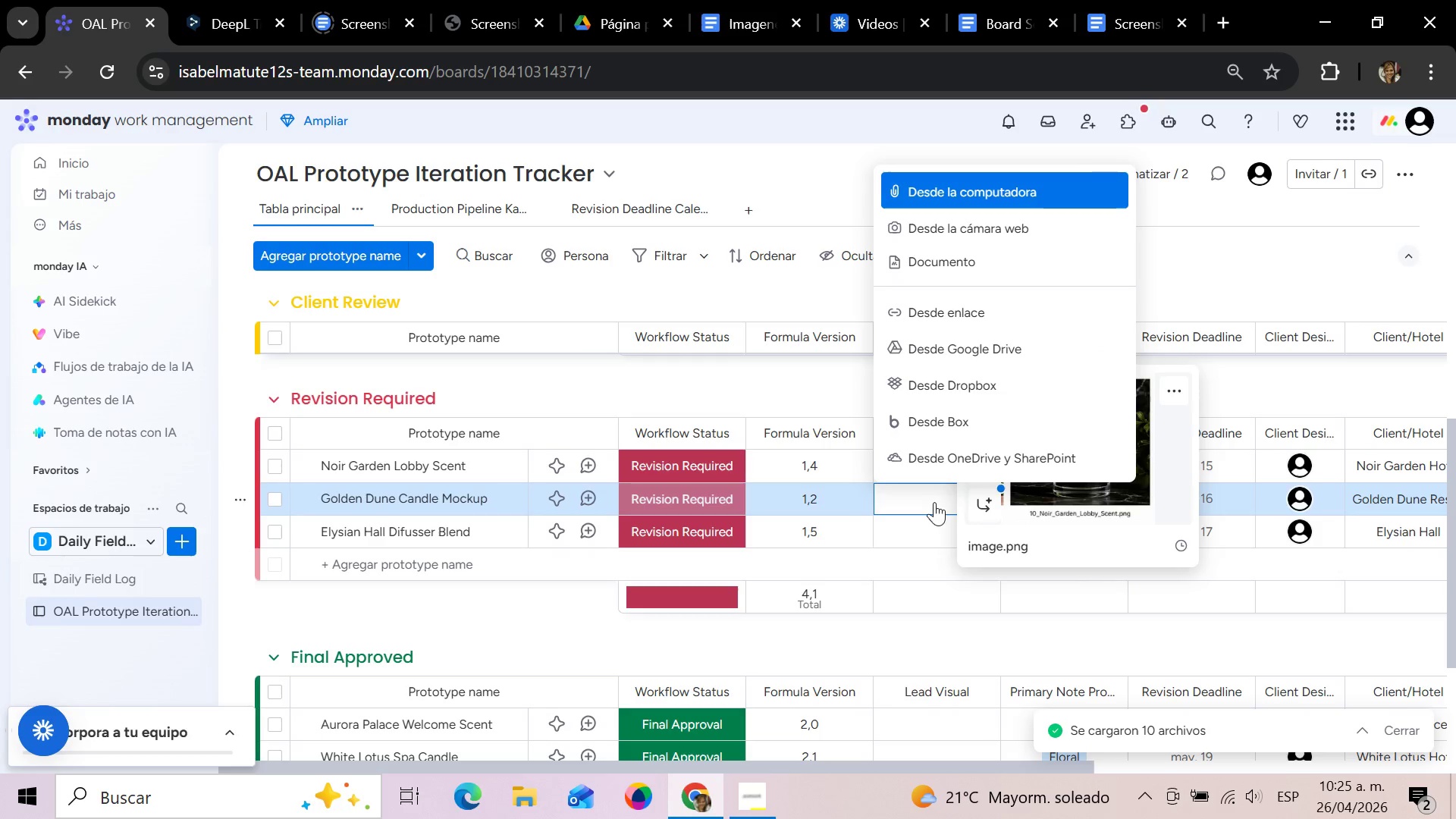 
key(Control+V)
 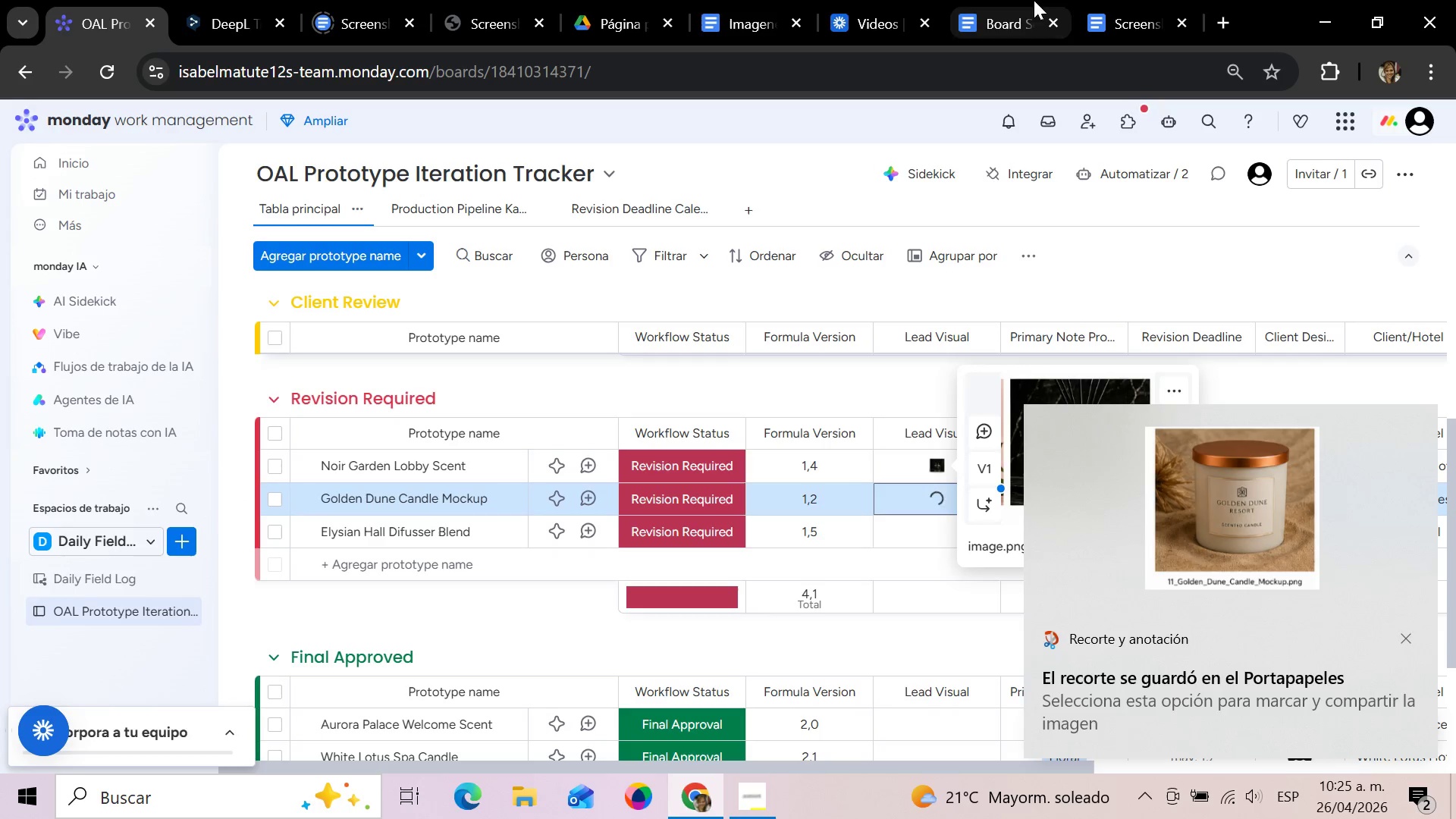 
left_click([727, 0])
 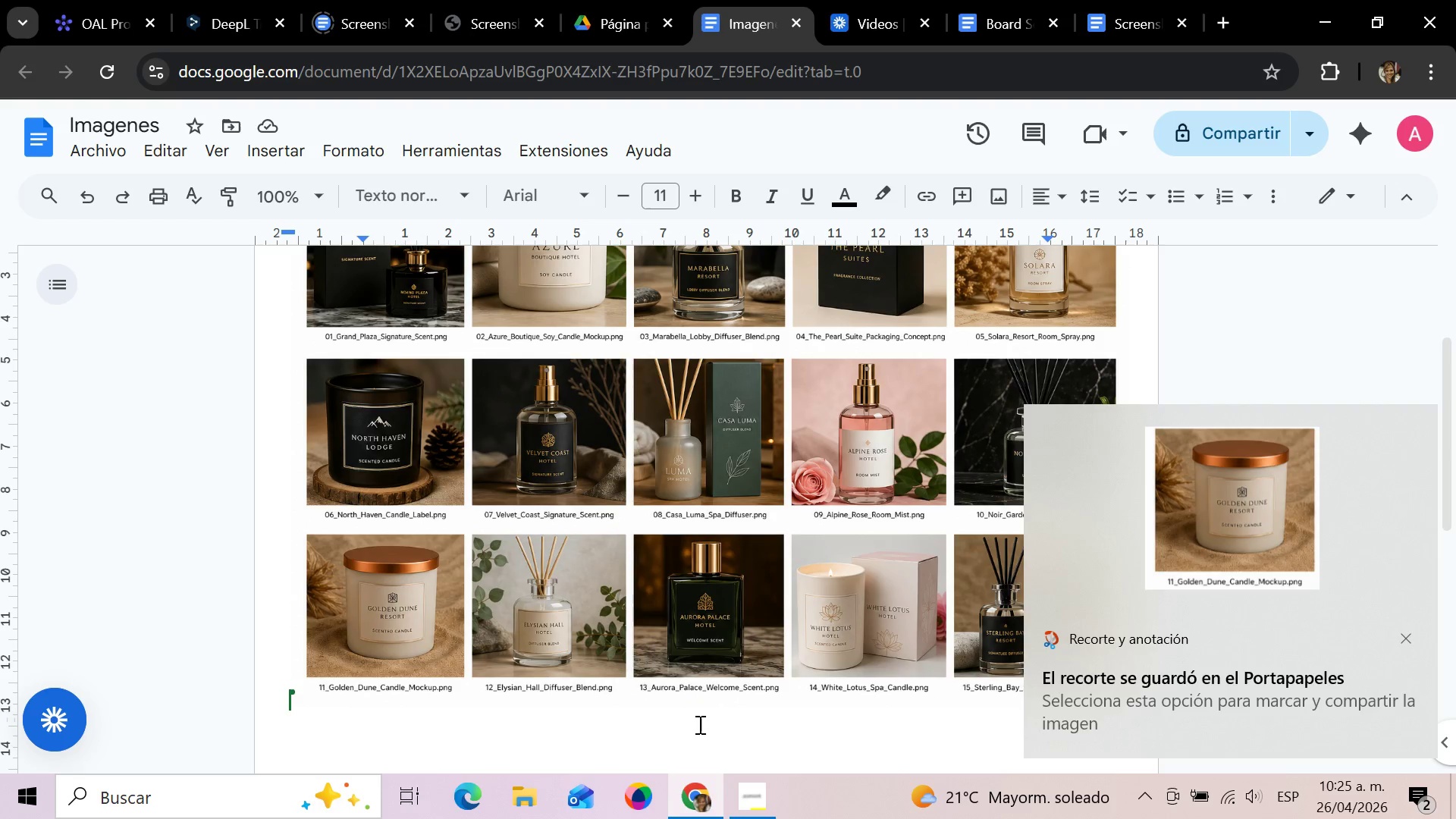 
key(Meta+Shift+S)
 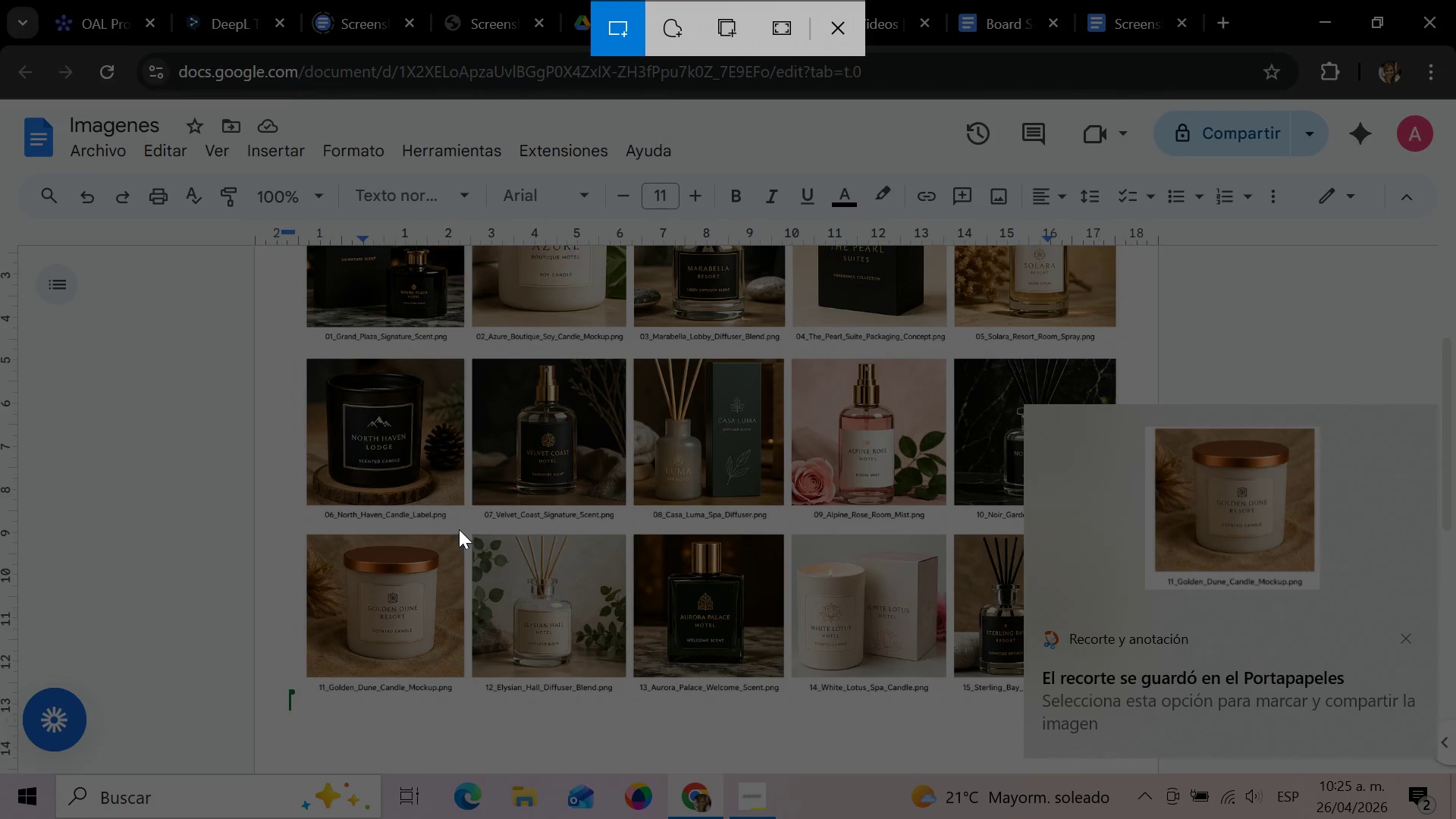 
left_click_drag(start_coordinate=[463, 527], to_coordinate=[629, 692])
 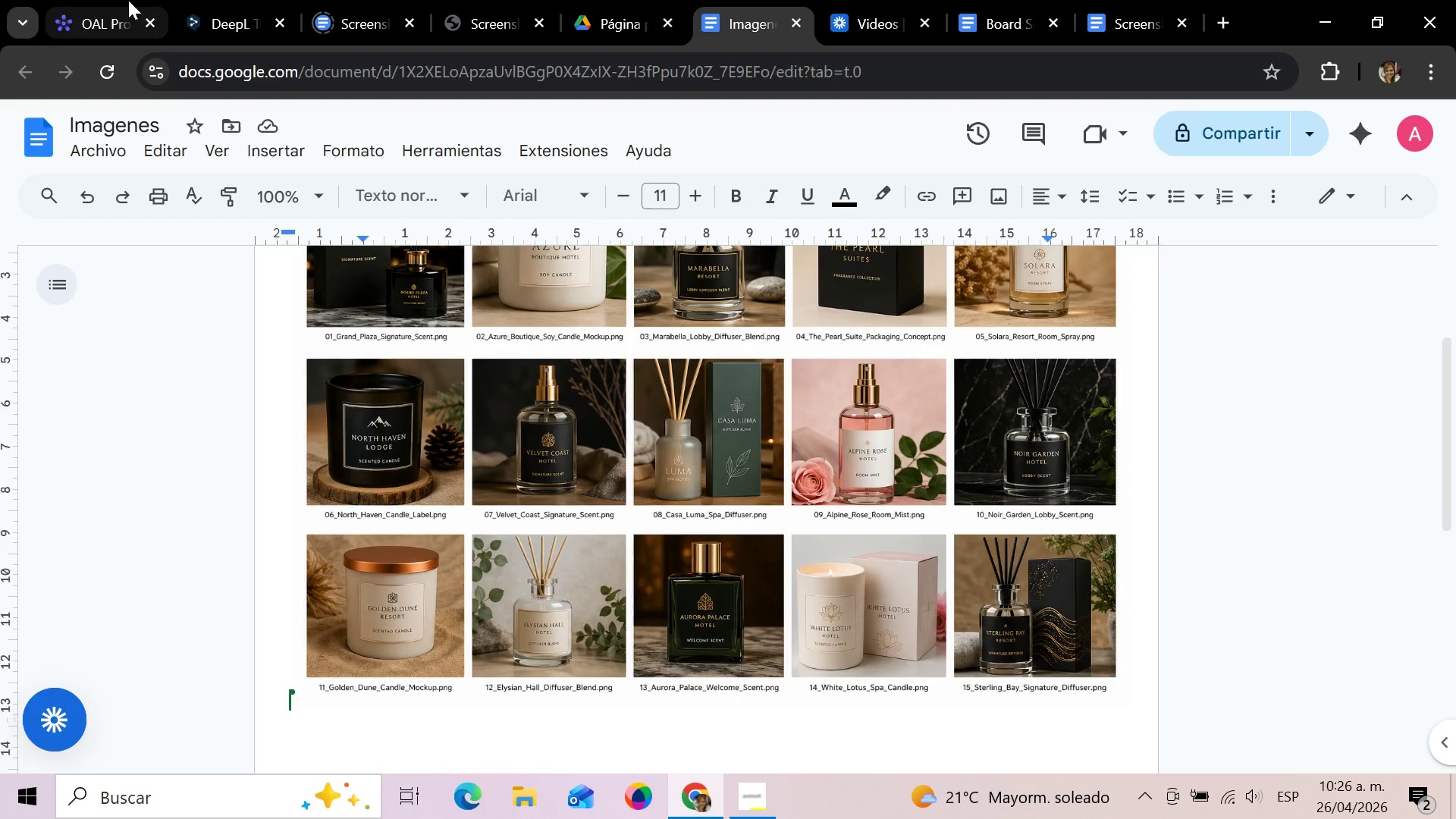 
left_click([128, 0])
 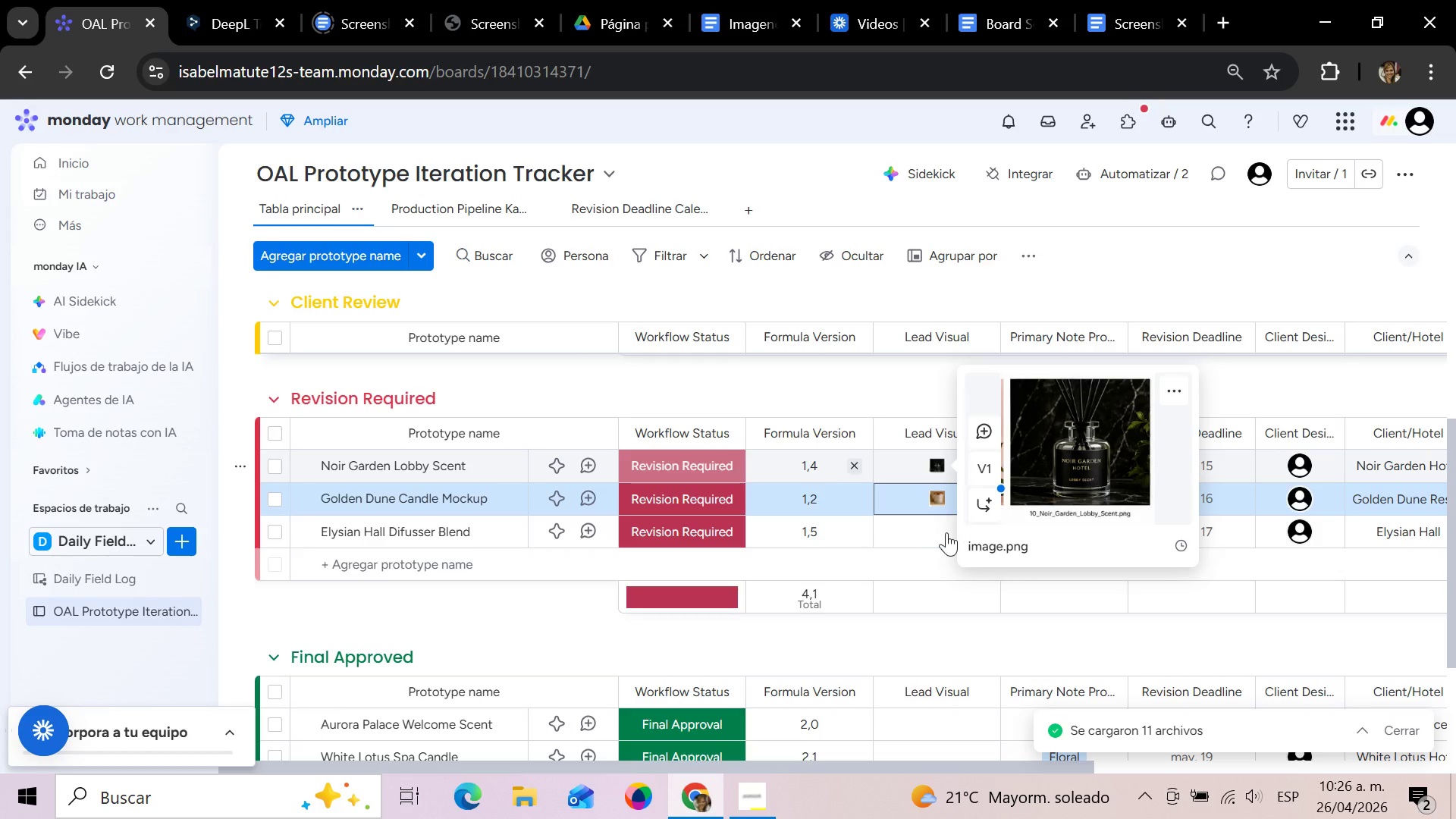 
left_click([934, 532])
 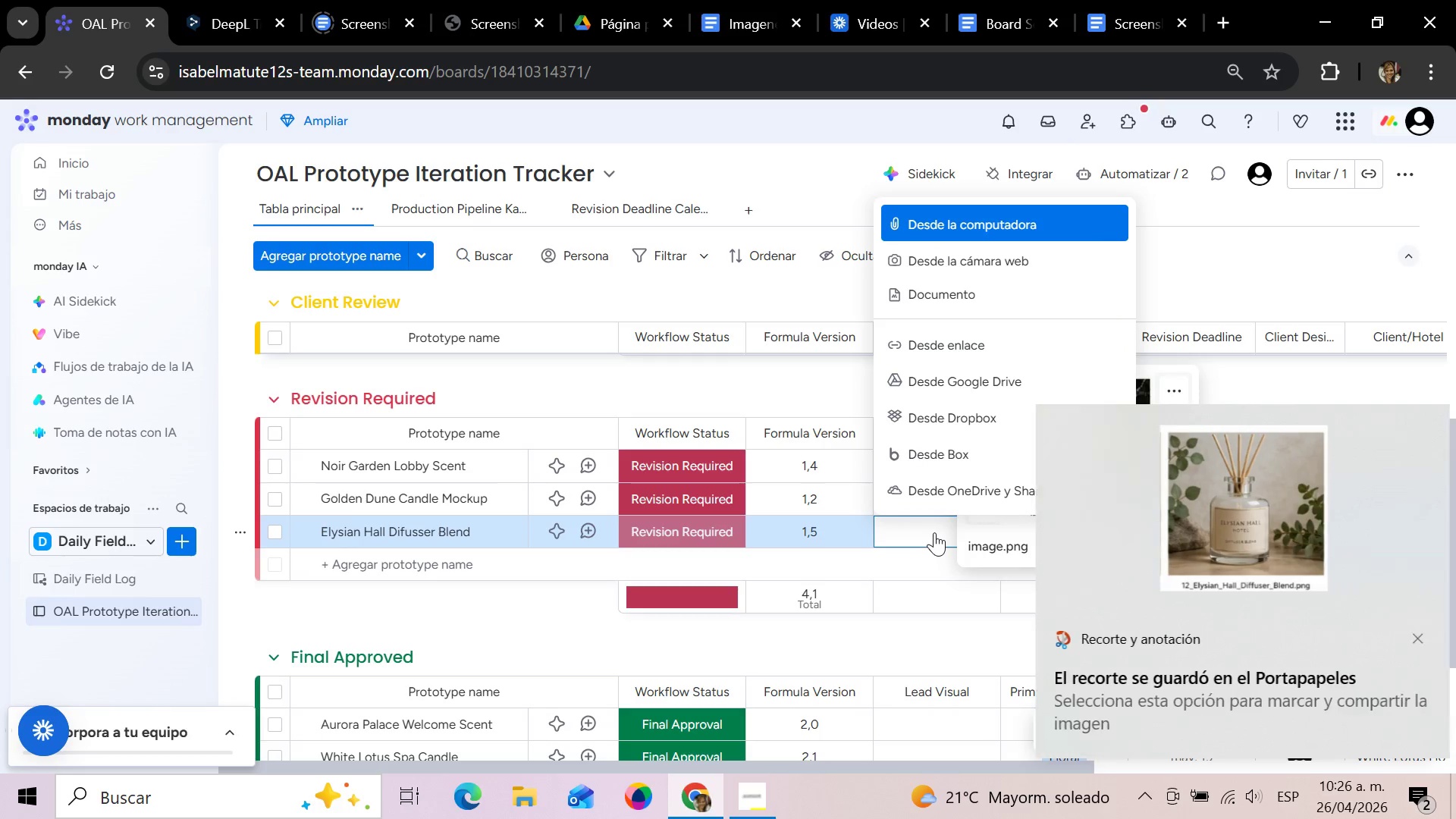 
key(Control+V)
 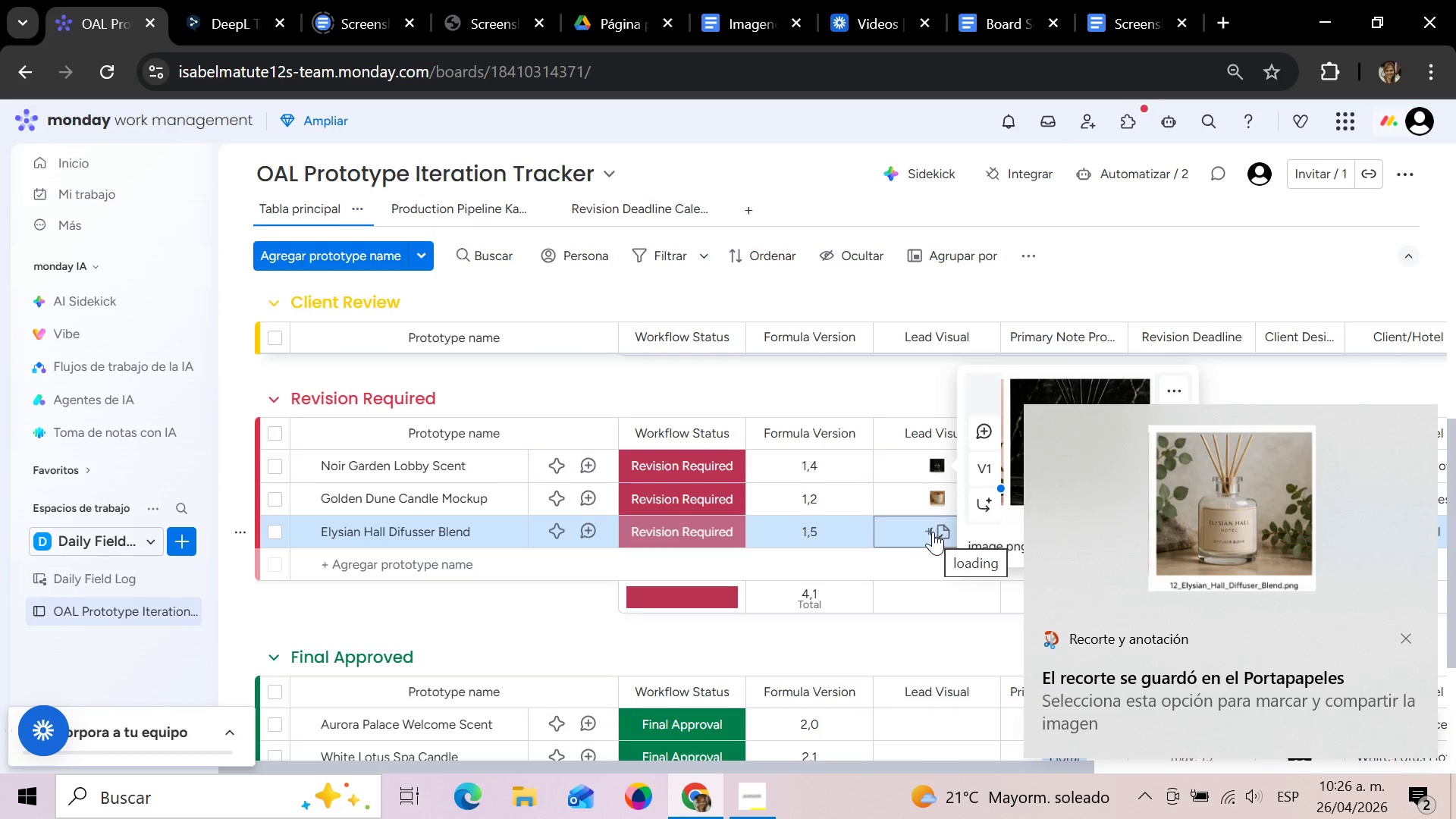 
scroll: coordinate [902, 659], scroll_direction: down, amount: 2.0
 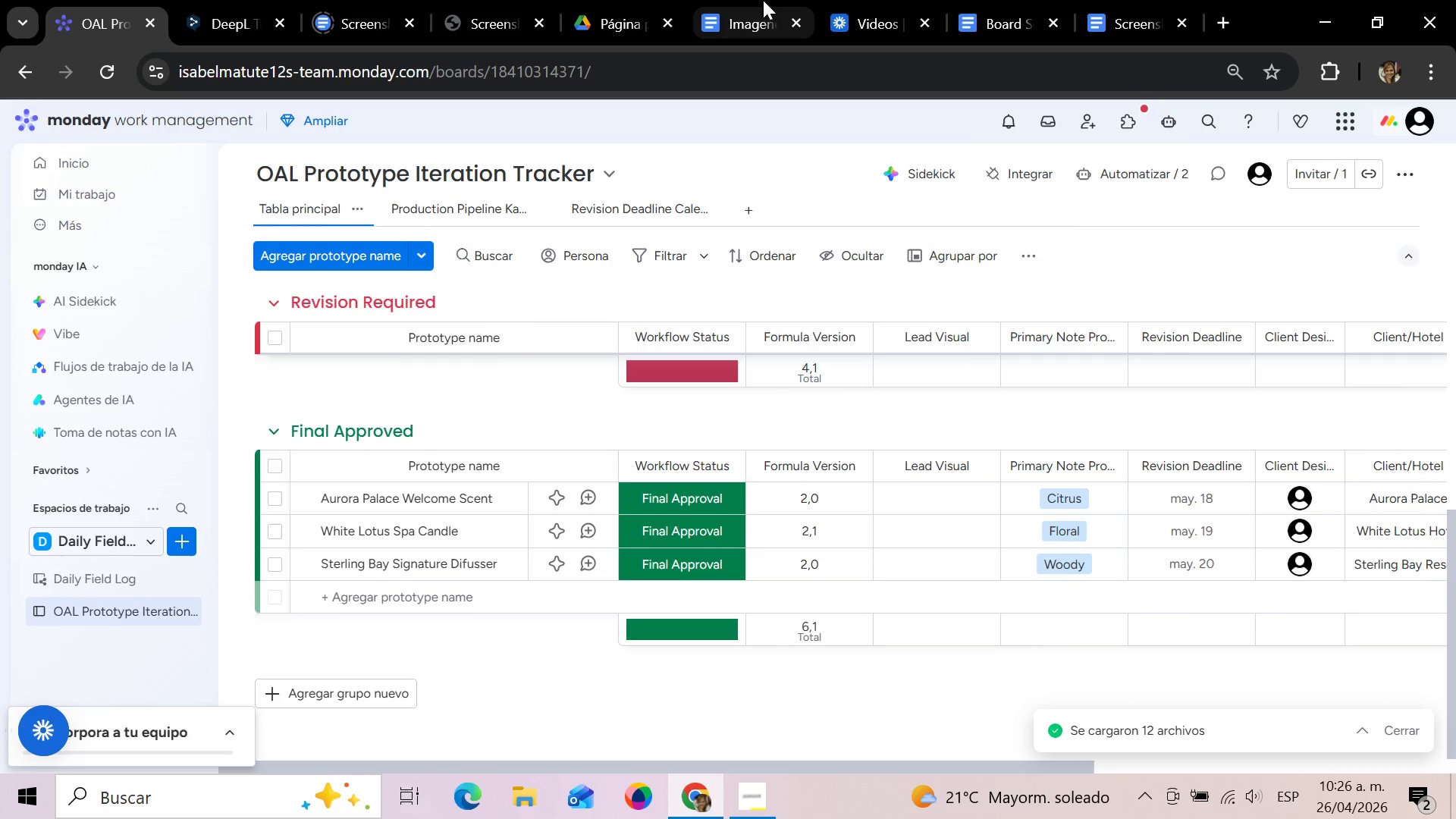 
wait(7.45)
 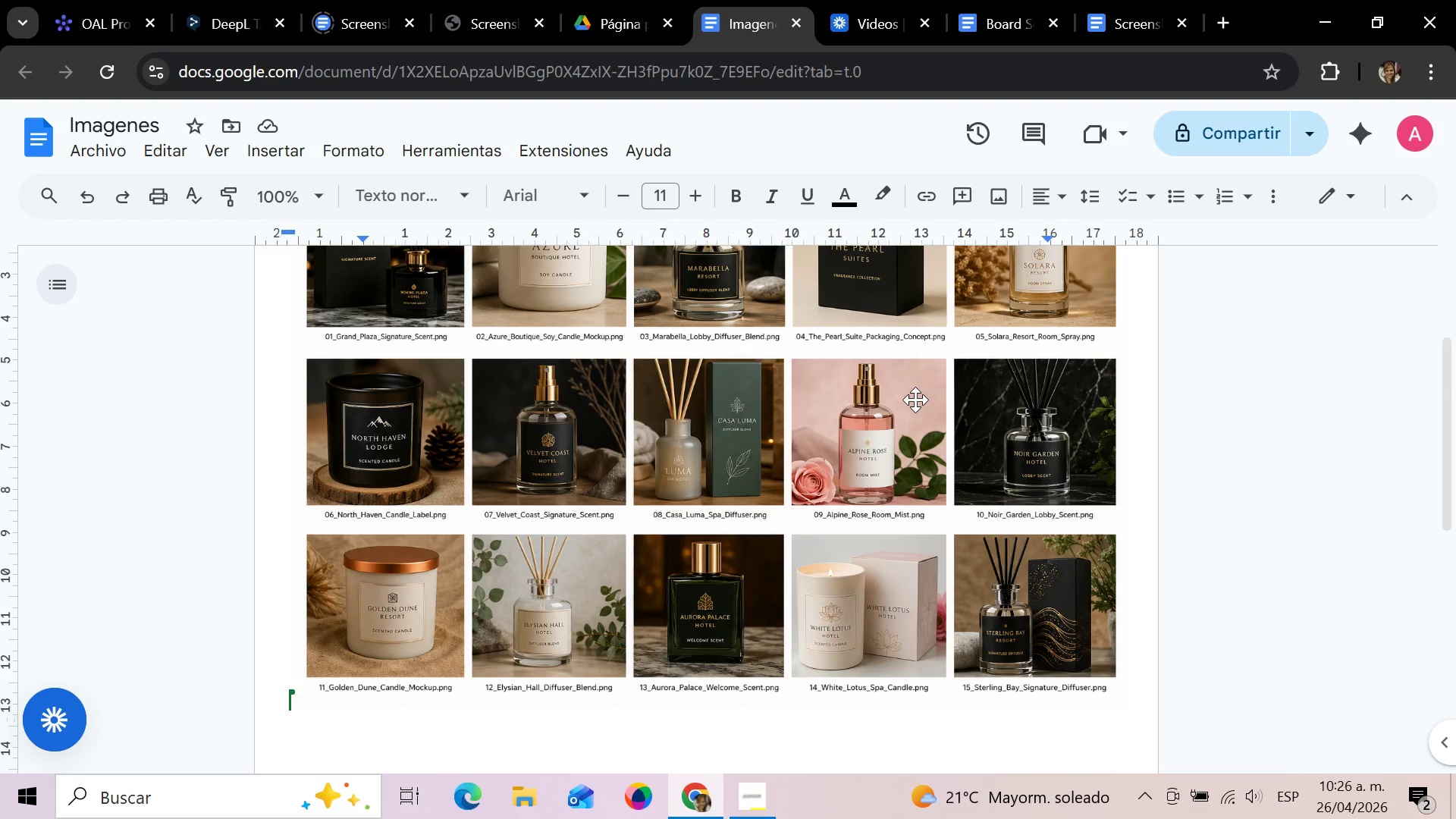 
key(Meta+Shift+S)
 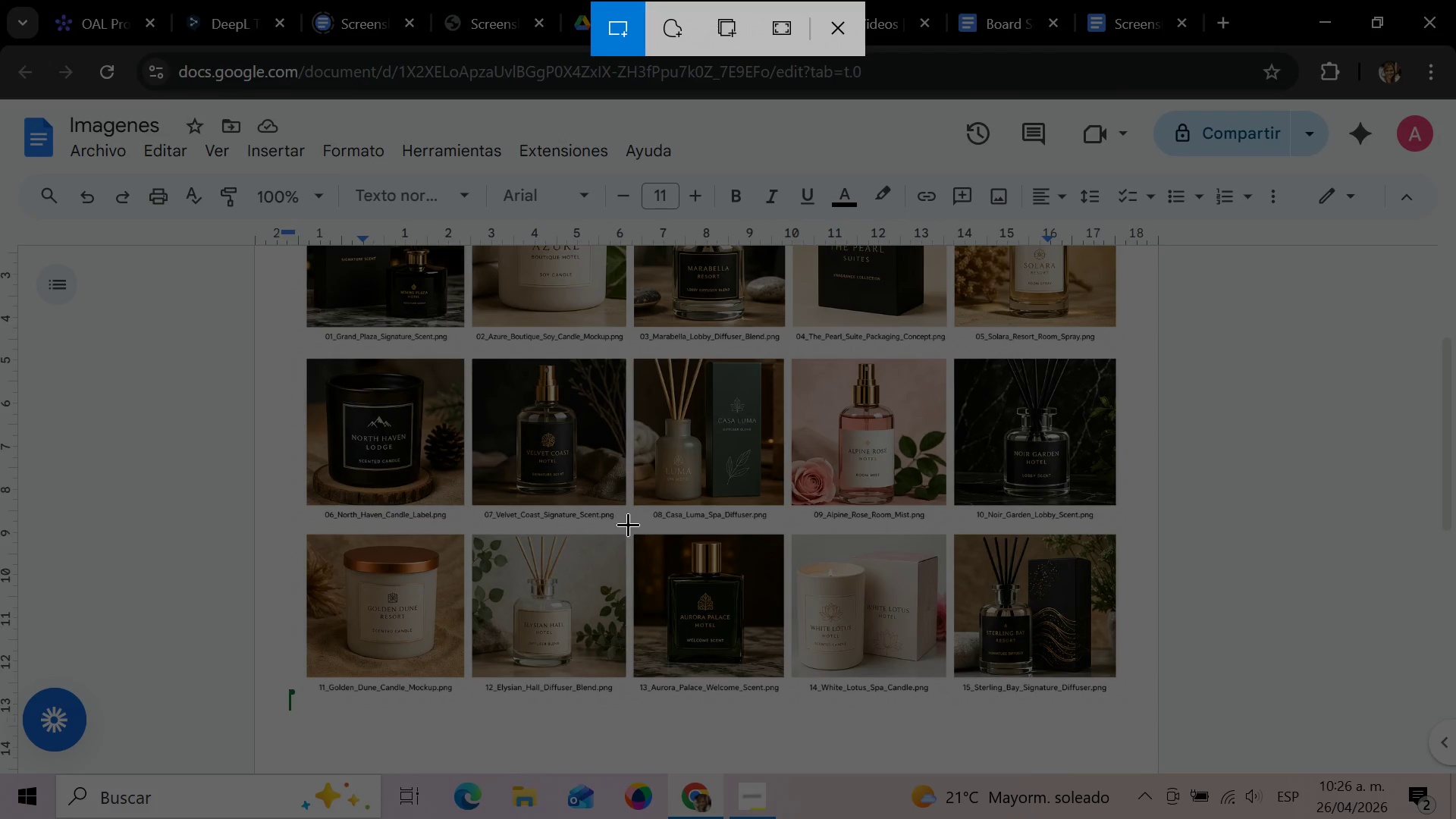 
left_click_drag(start_coordinate=[627, 529], to_coordinate=[785, 698])
 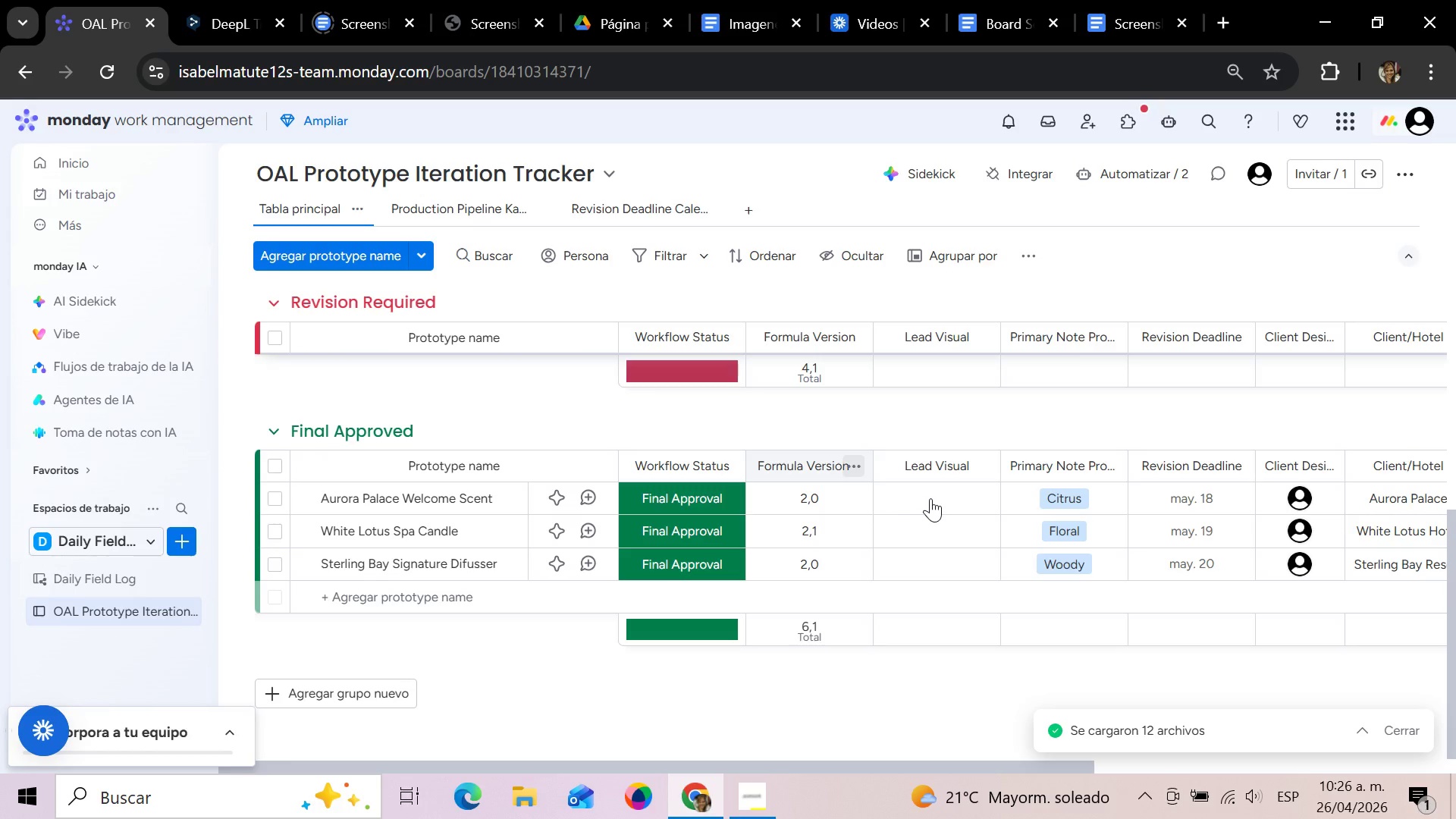 
left_click([931, 498])
 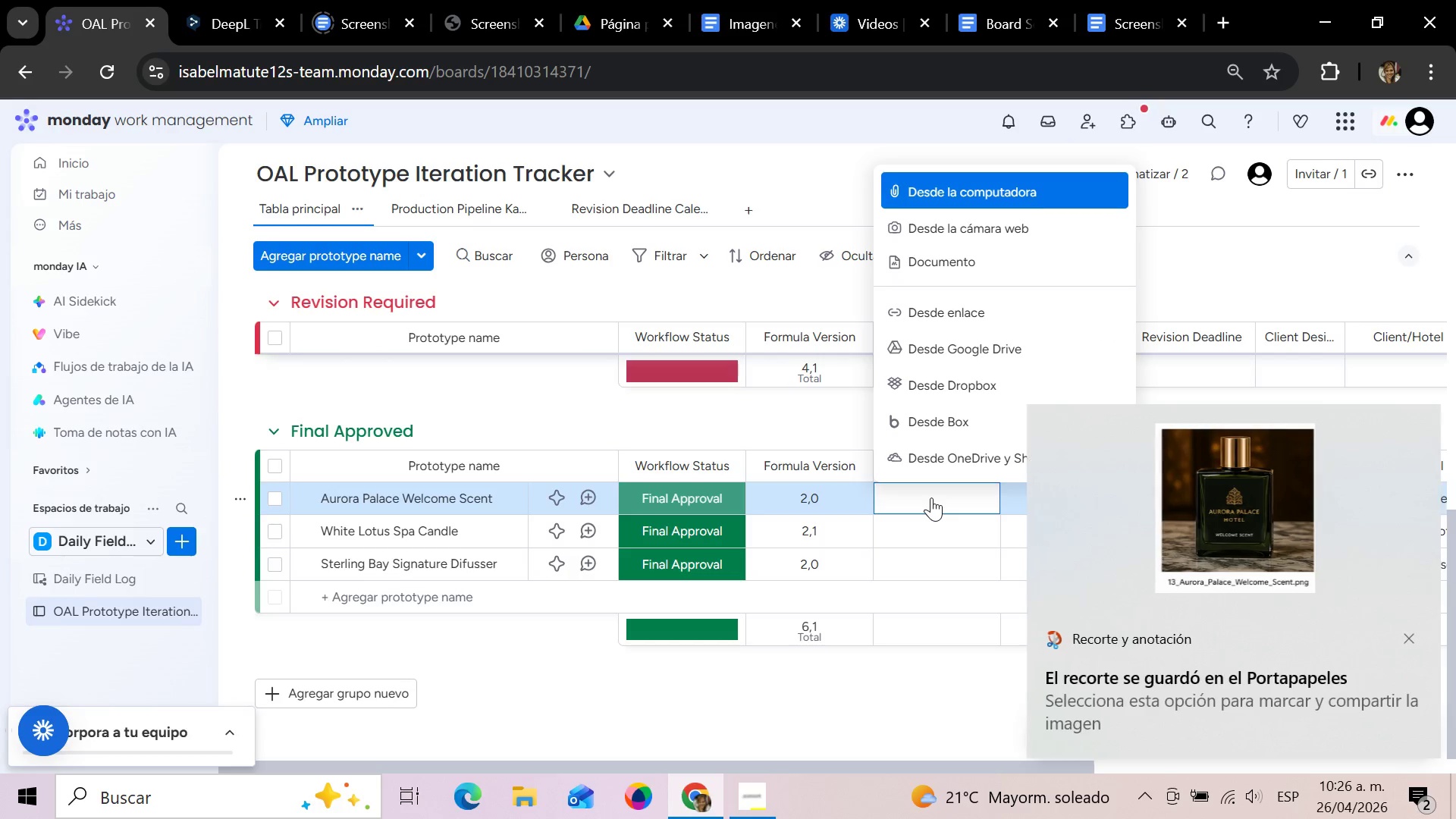 
key(Control+V)
 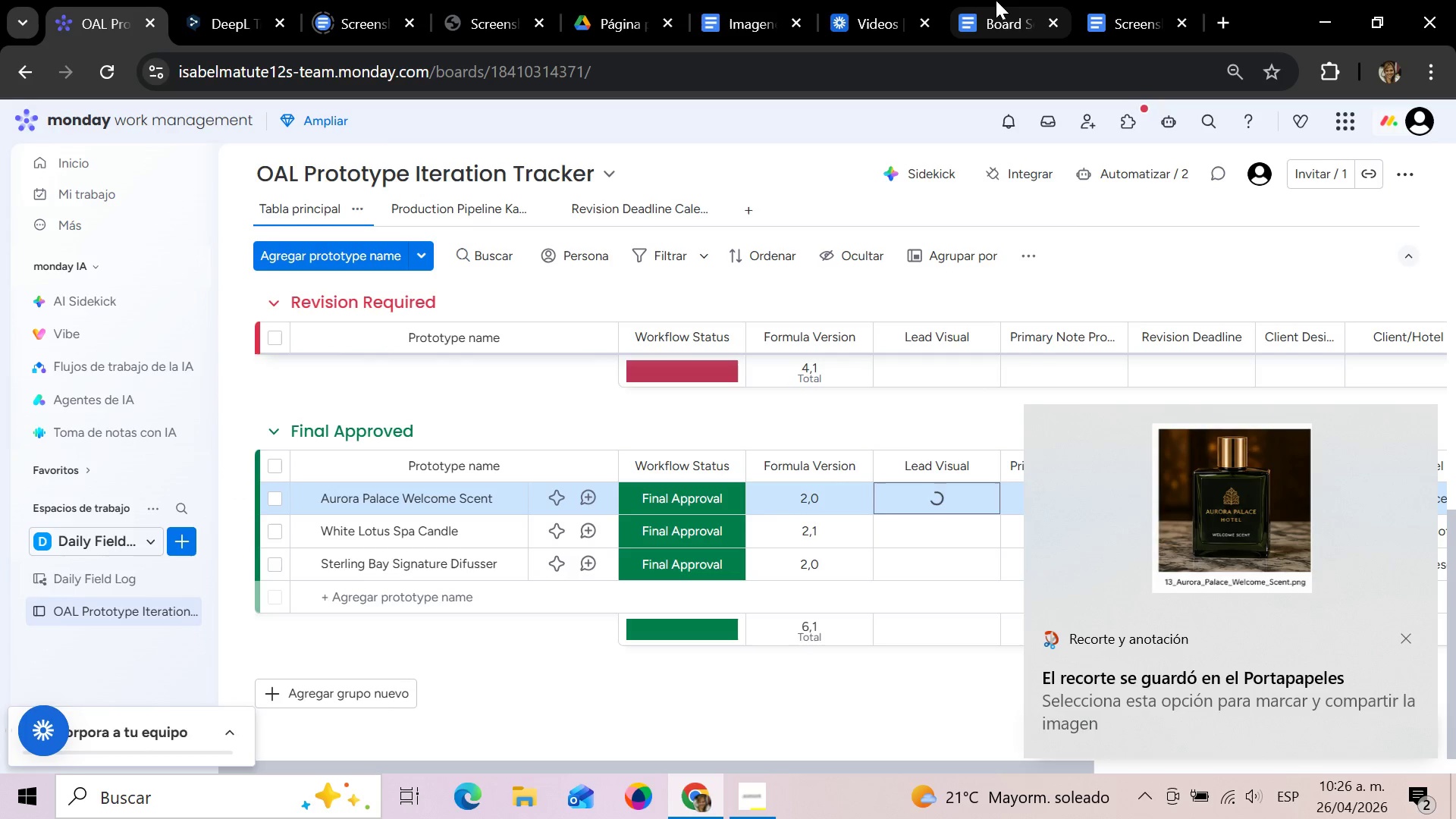 
left_click([742, 0])
 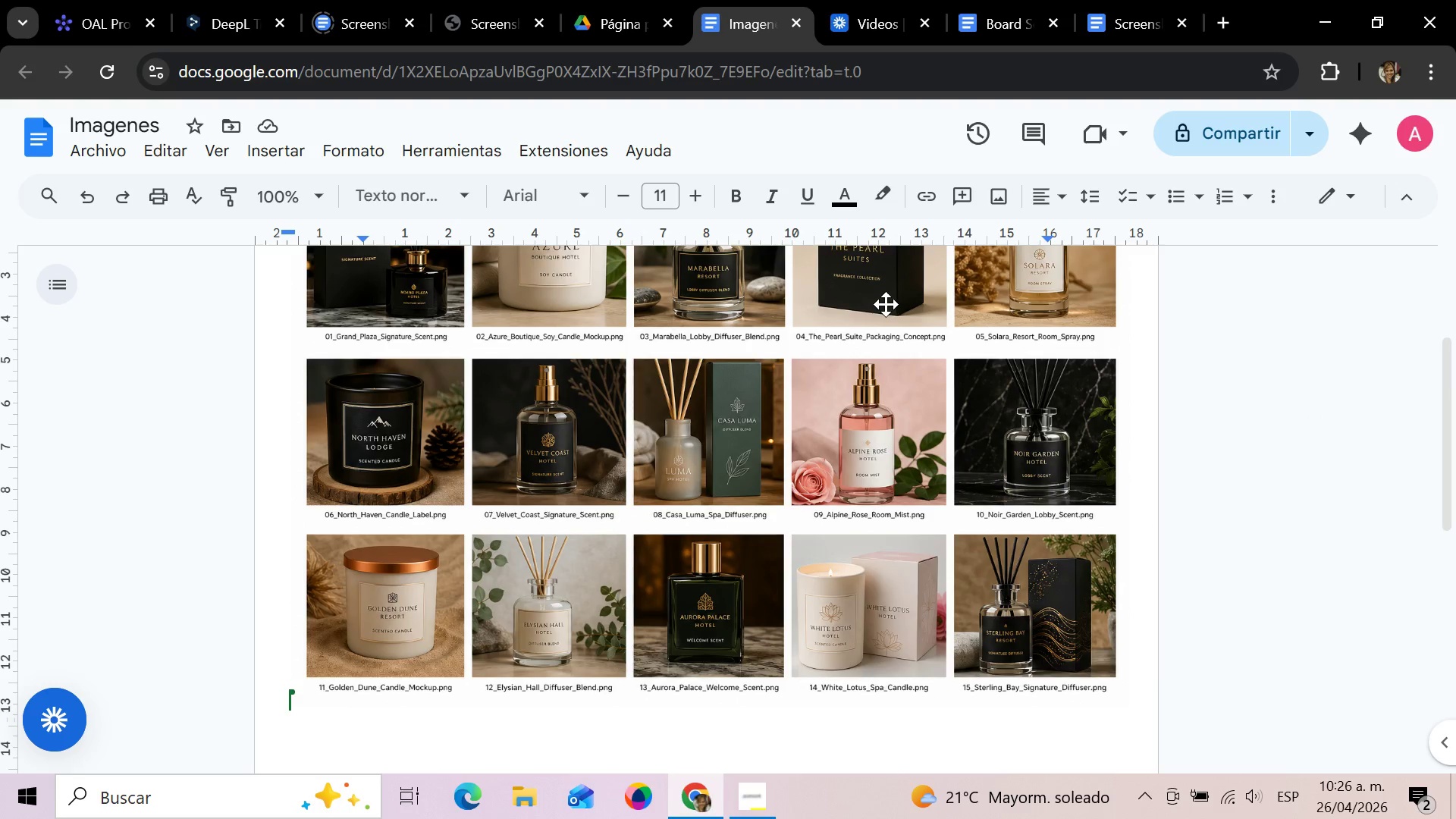 
key(Meta+Shift+S)
 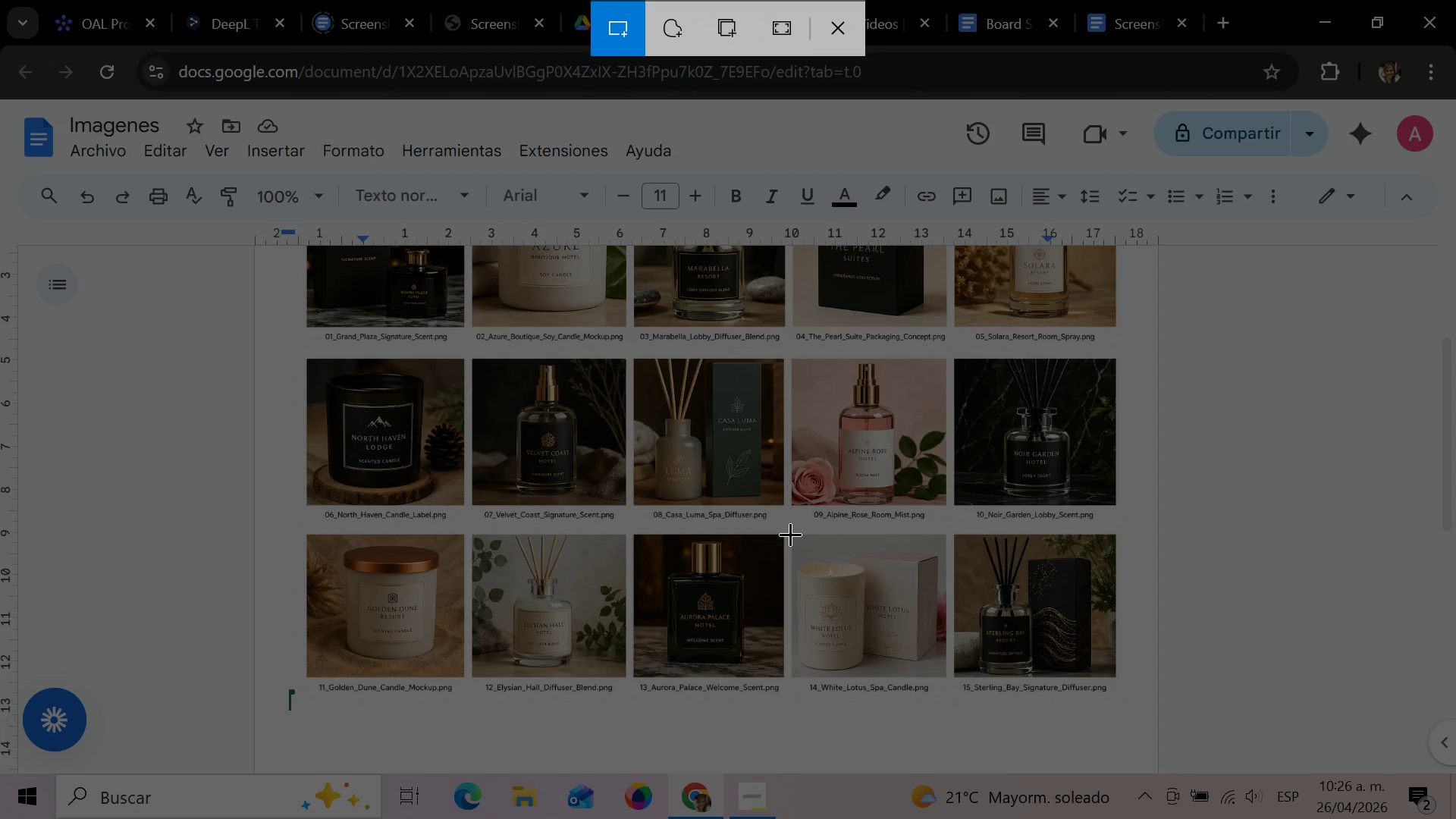 
left_click_drag(start_coordinate=[790, 529], to_coordinate=[950, 695])
 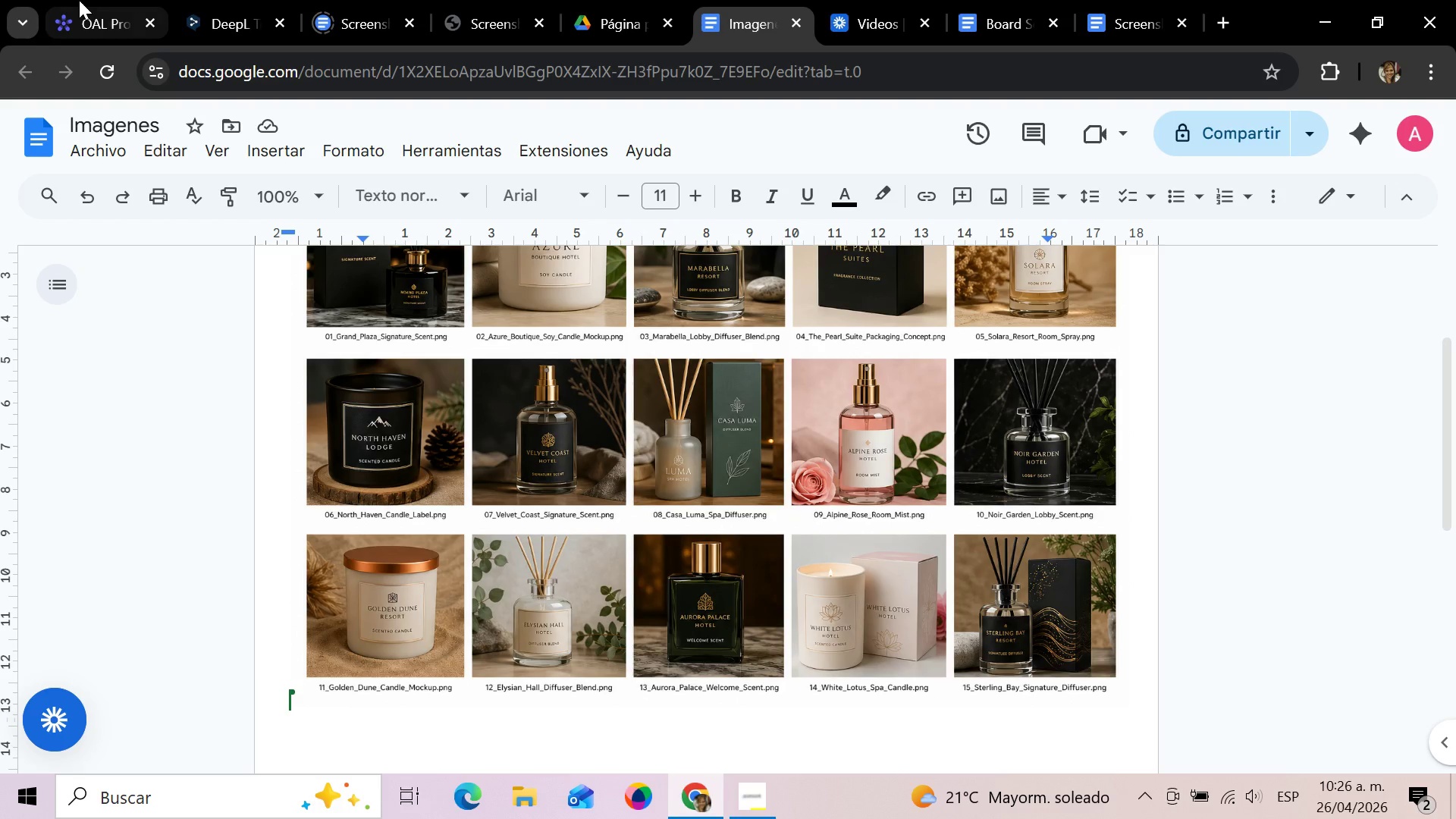 
left_click([90, 0])
 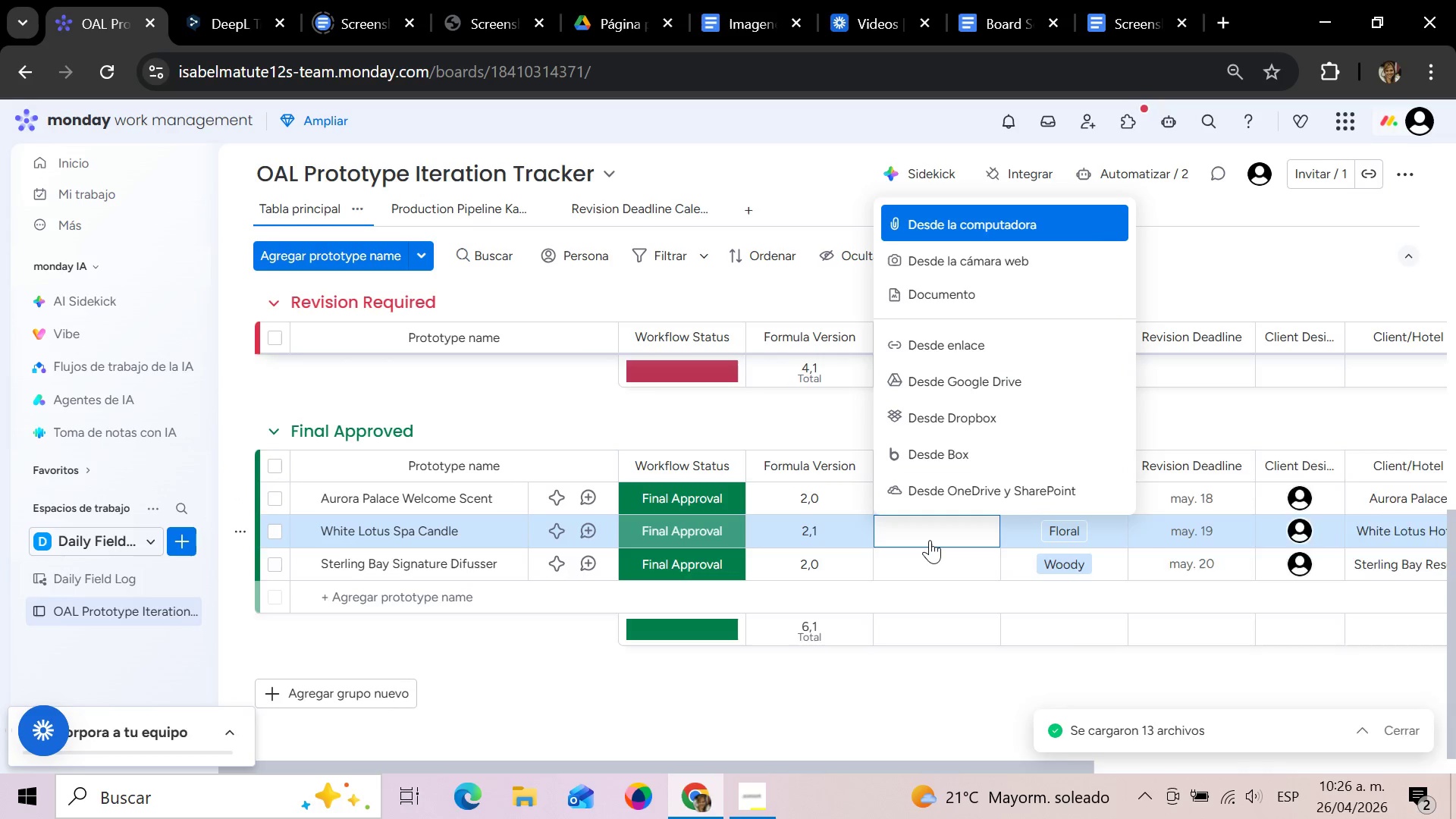 
key(Control+V)
 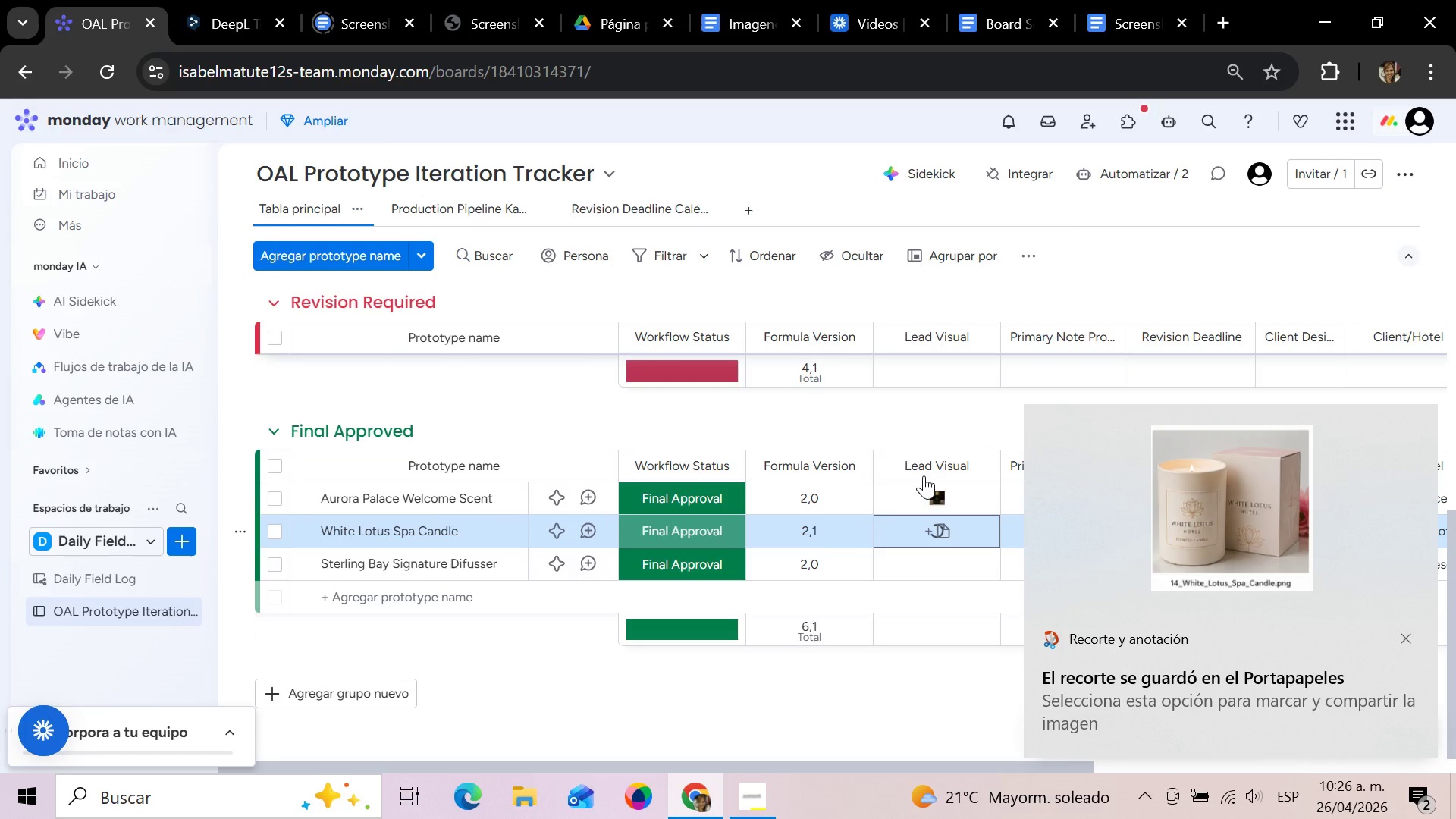 
mouse_move([987, 0])
 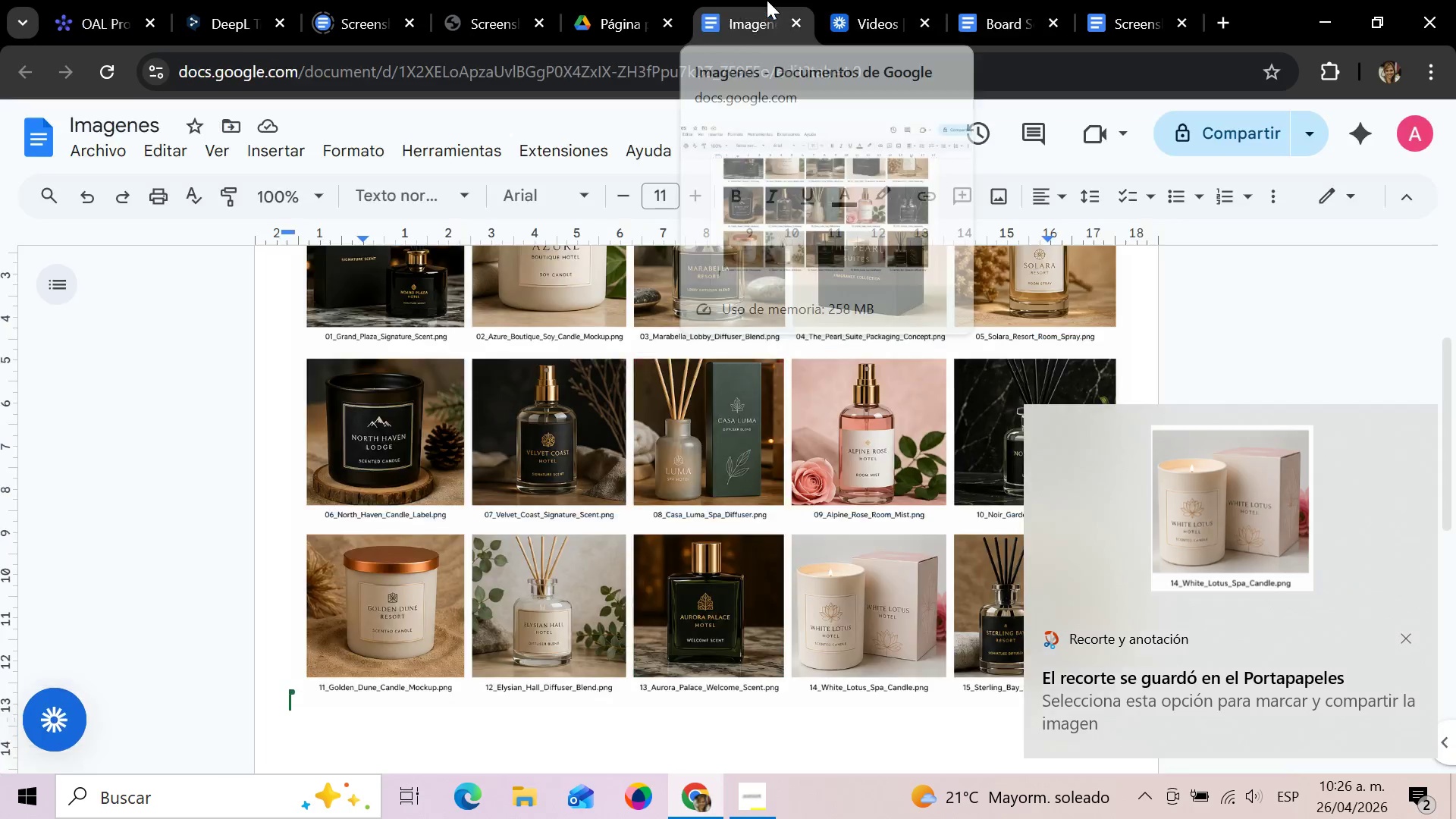 
left_click([767, 0])
 